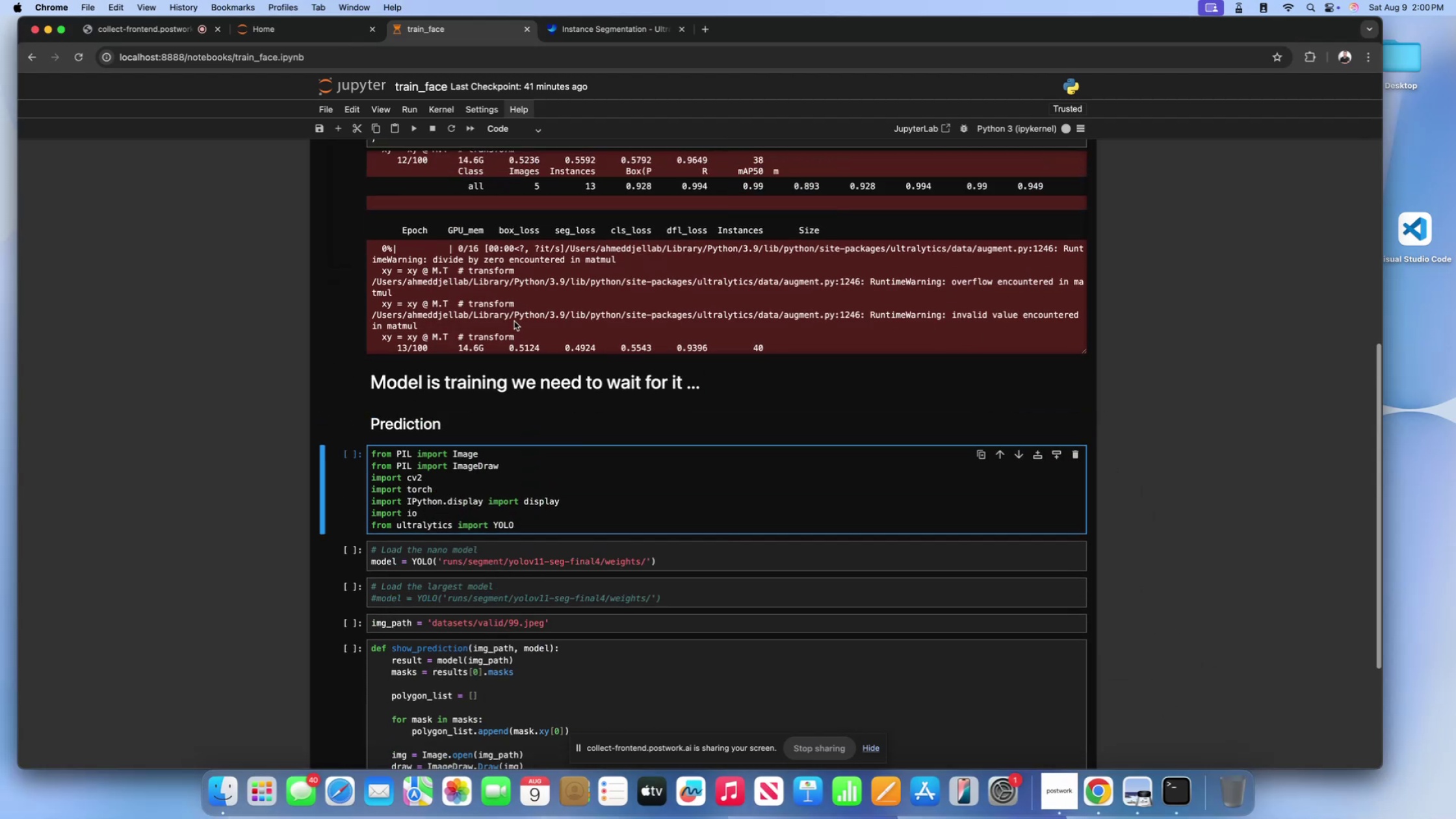 
left_click([514, 321])
 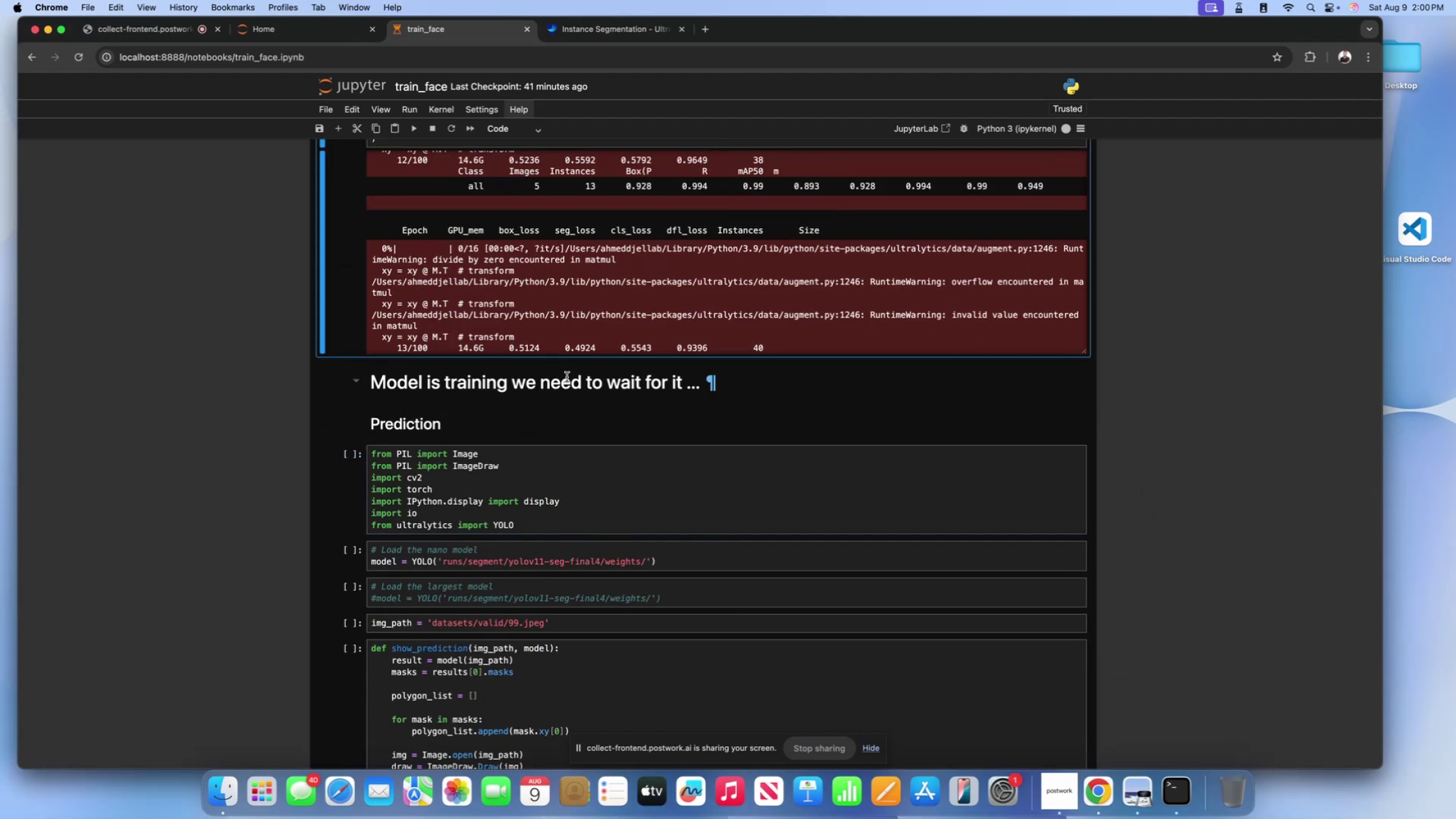 
left_click([567, 377])
 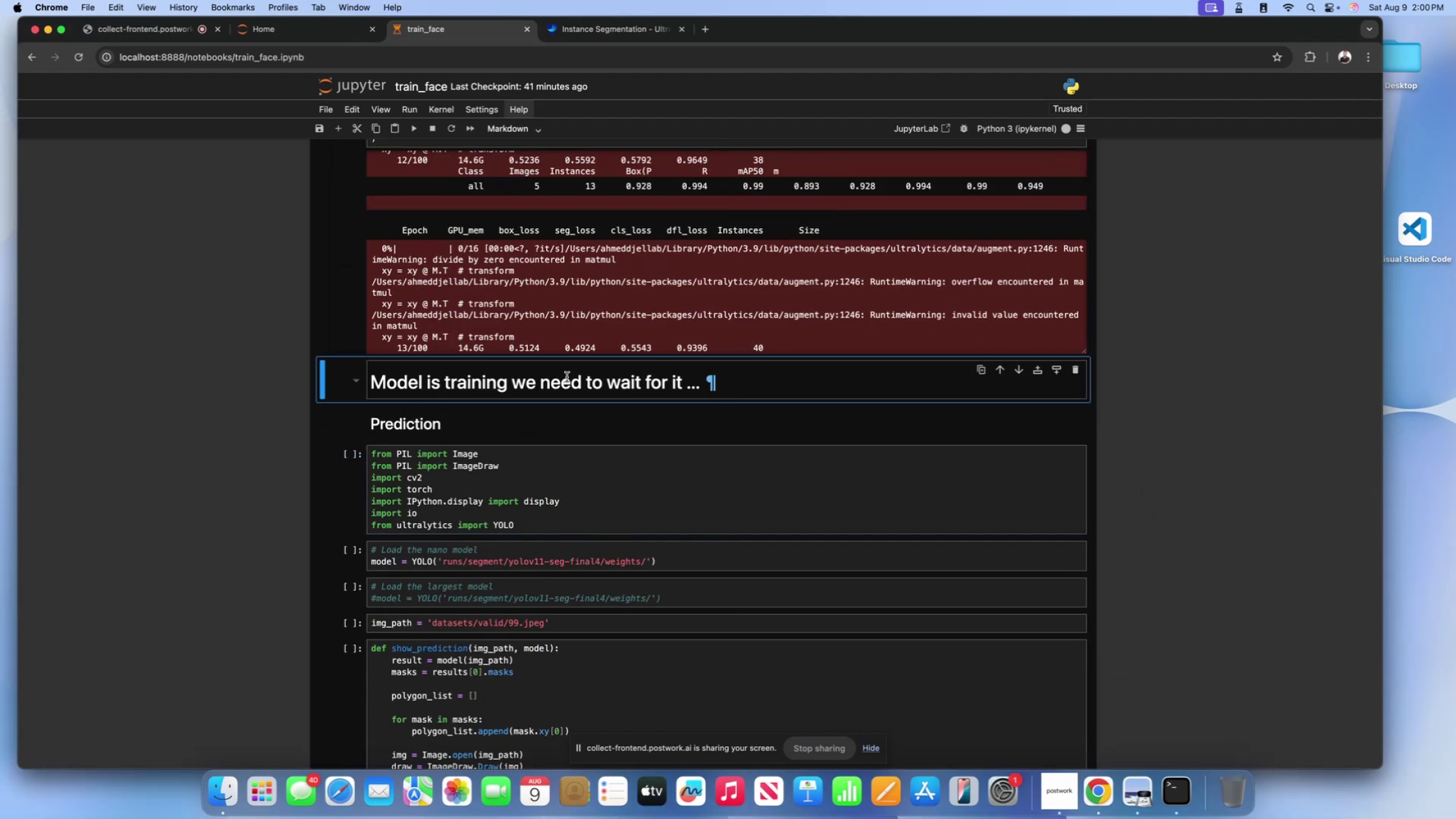 
scroll: coordinate [567, 377], scroll_direction: up, amount: 9.0
 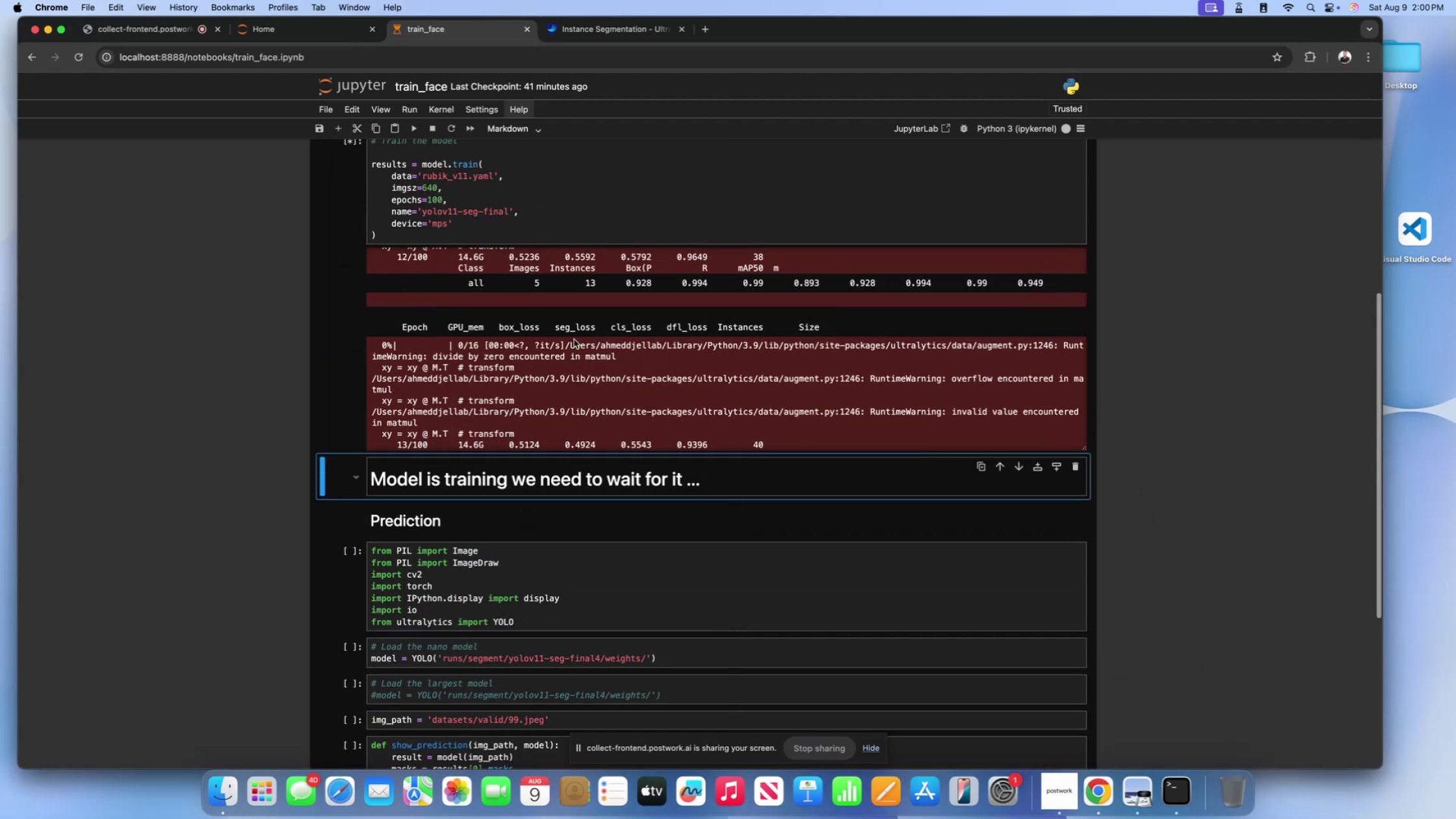 
left_click([574, 339])
 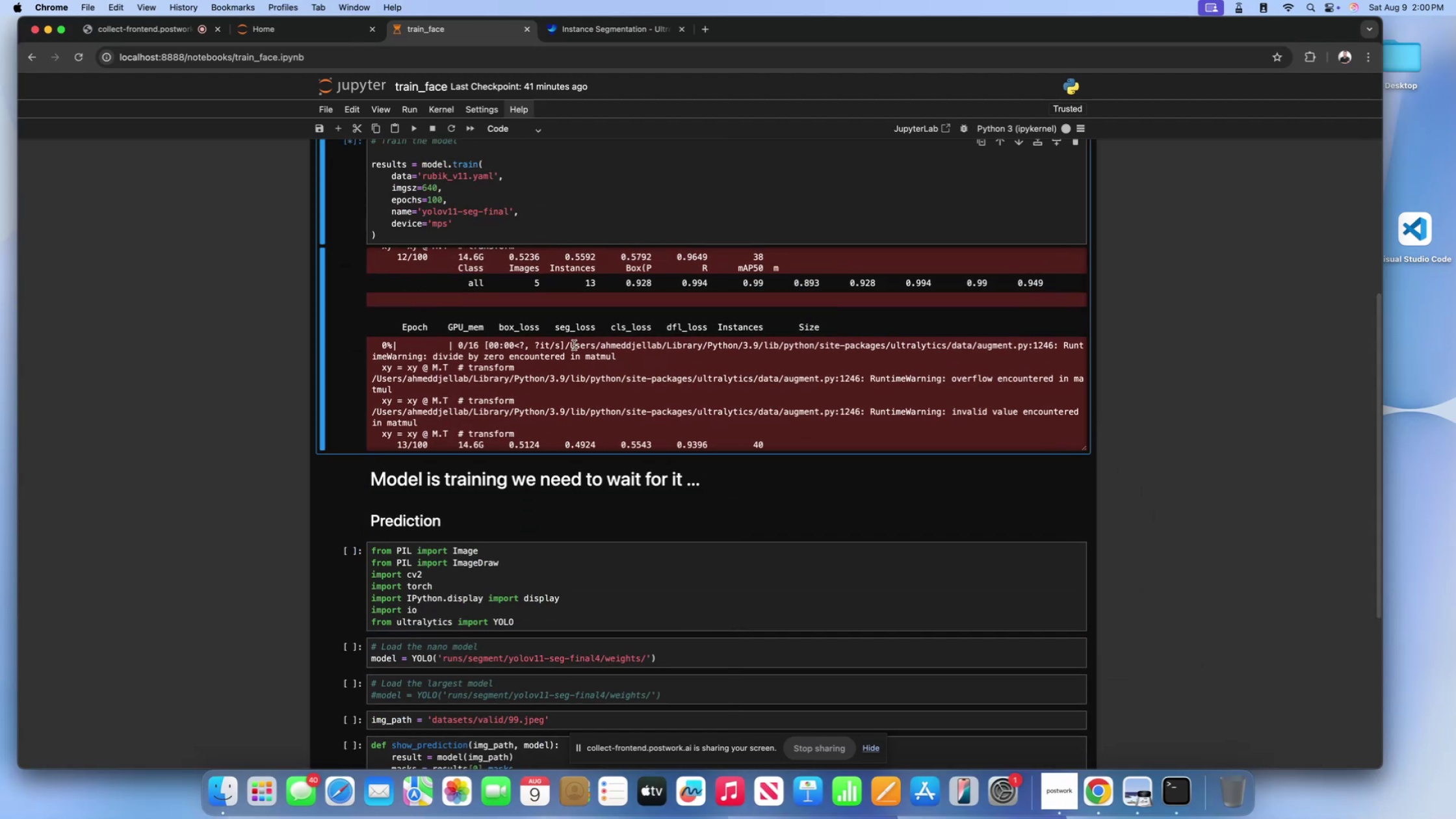 
scroll: coordinate [576, 352], scroll_direction: down, amount: 56.0
 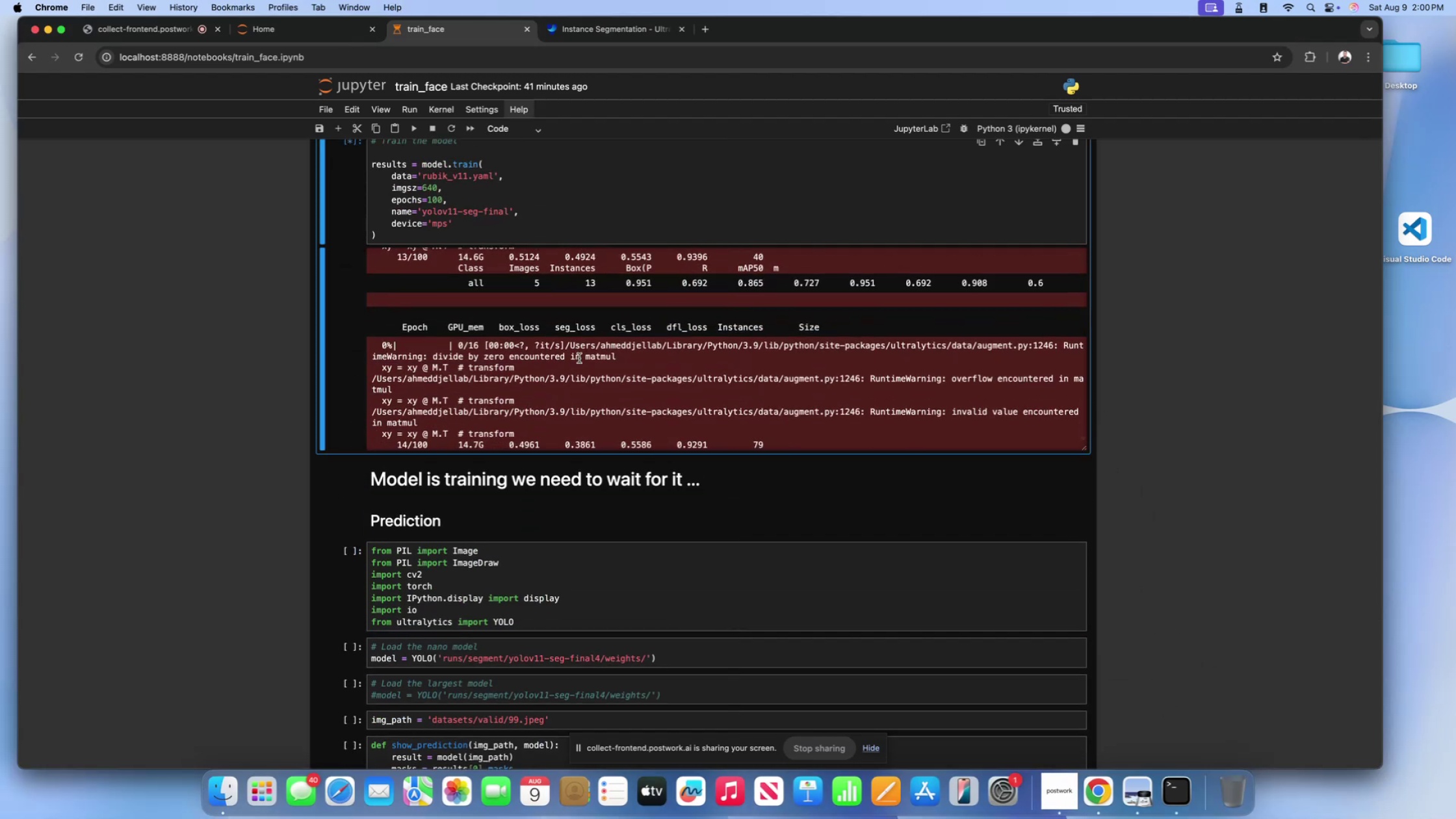 
left_click([579, 358])
 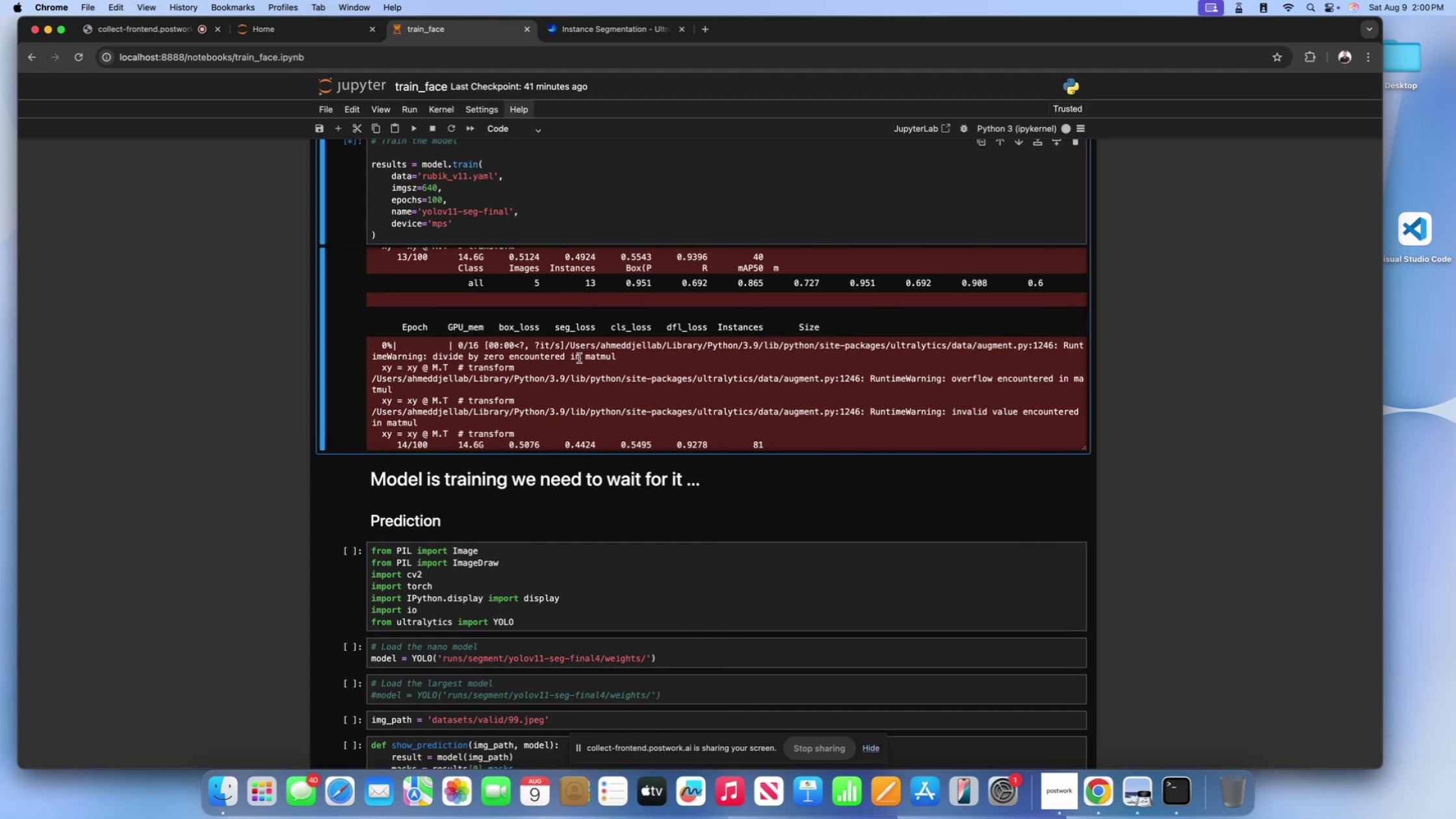 
wait(14.07)
 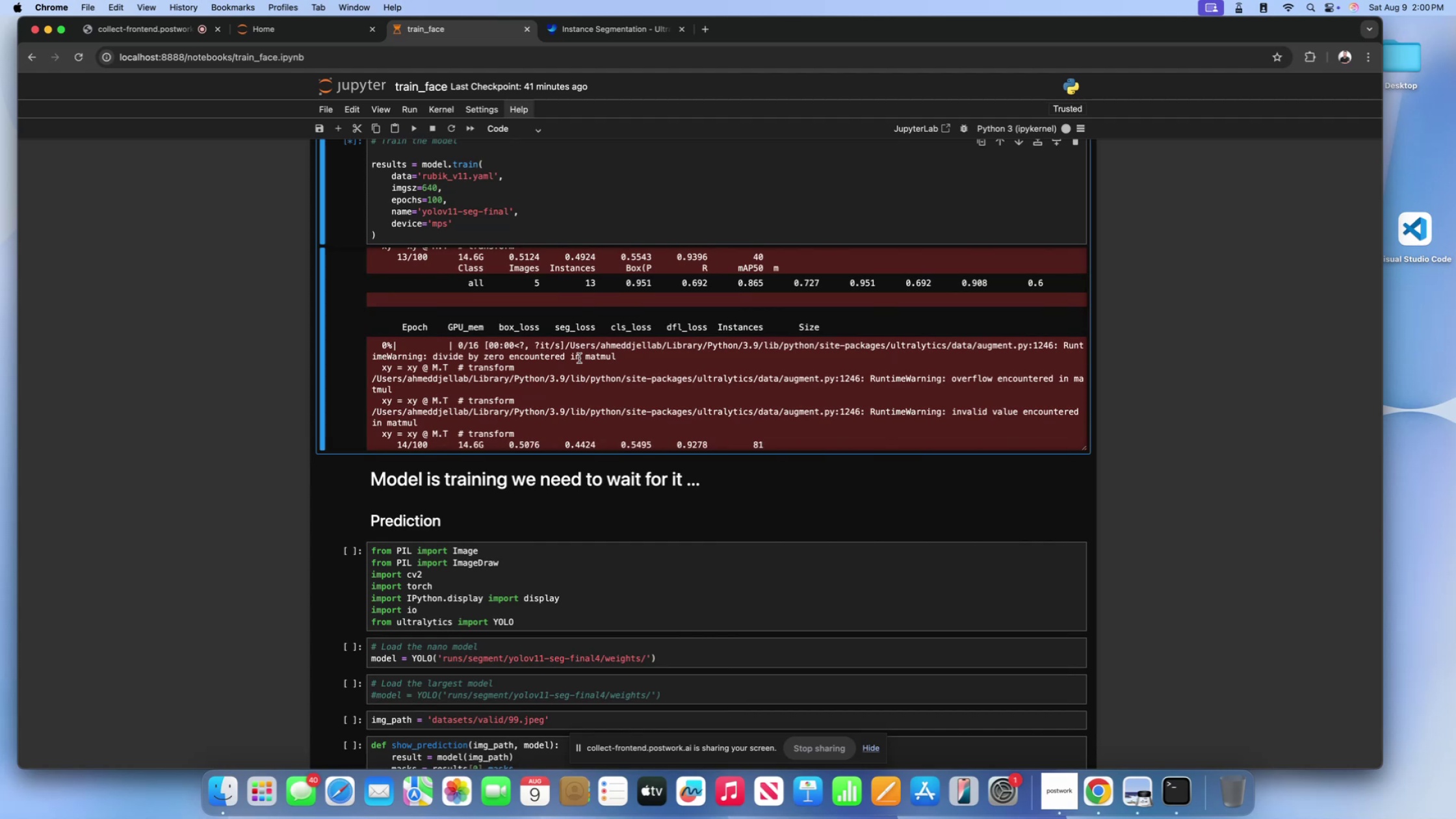 
scroll: coordinate [711, 506], scroll_direction: up, amount: 8.0
 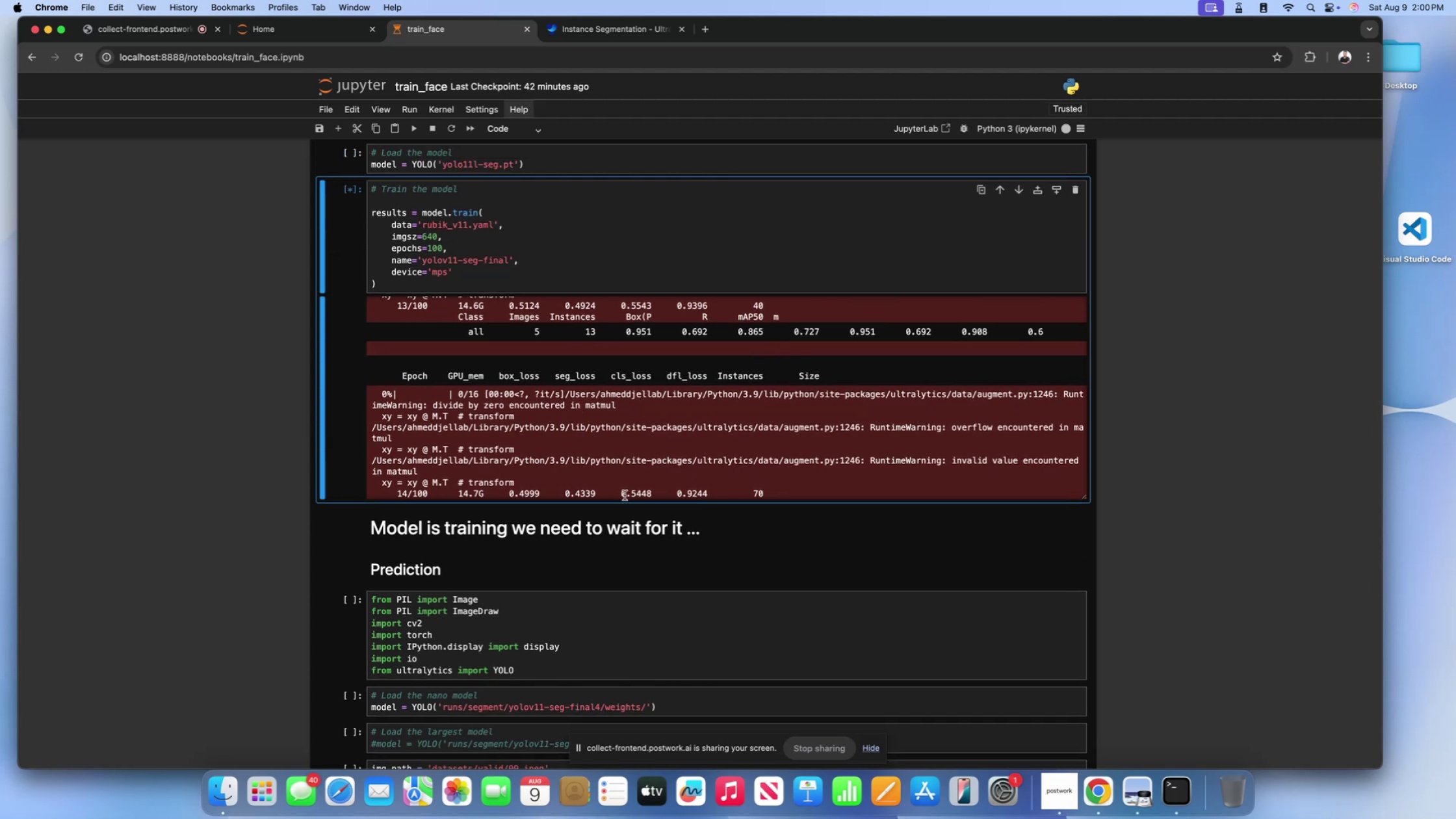 
left_click([606, 437])
 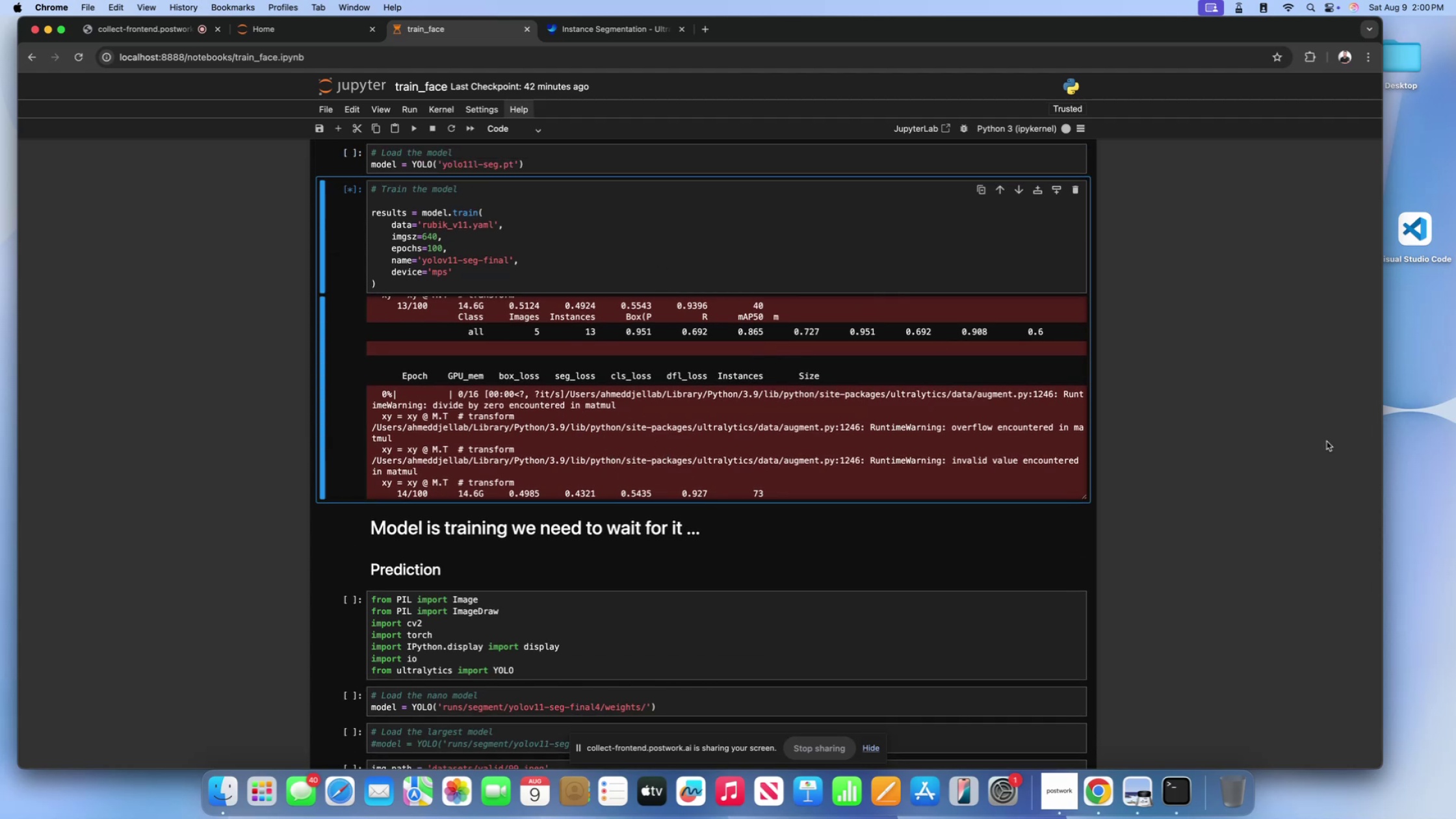 
left_click([1396, 432])
 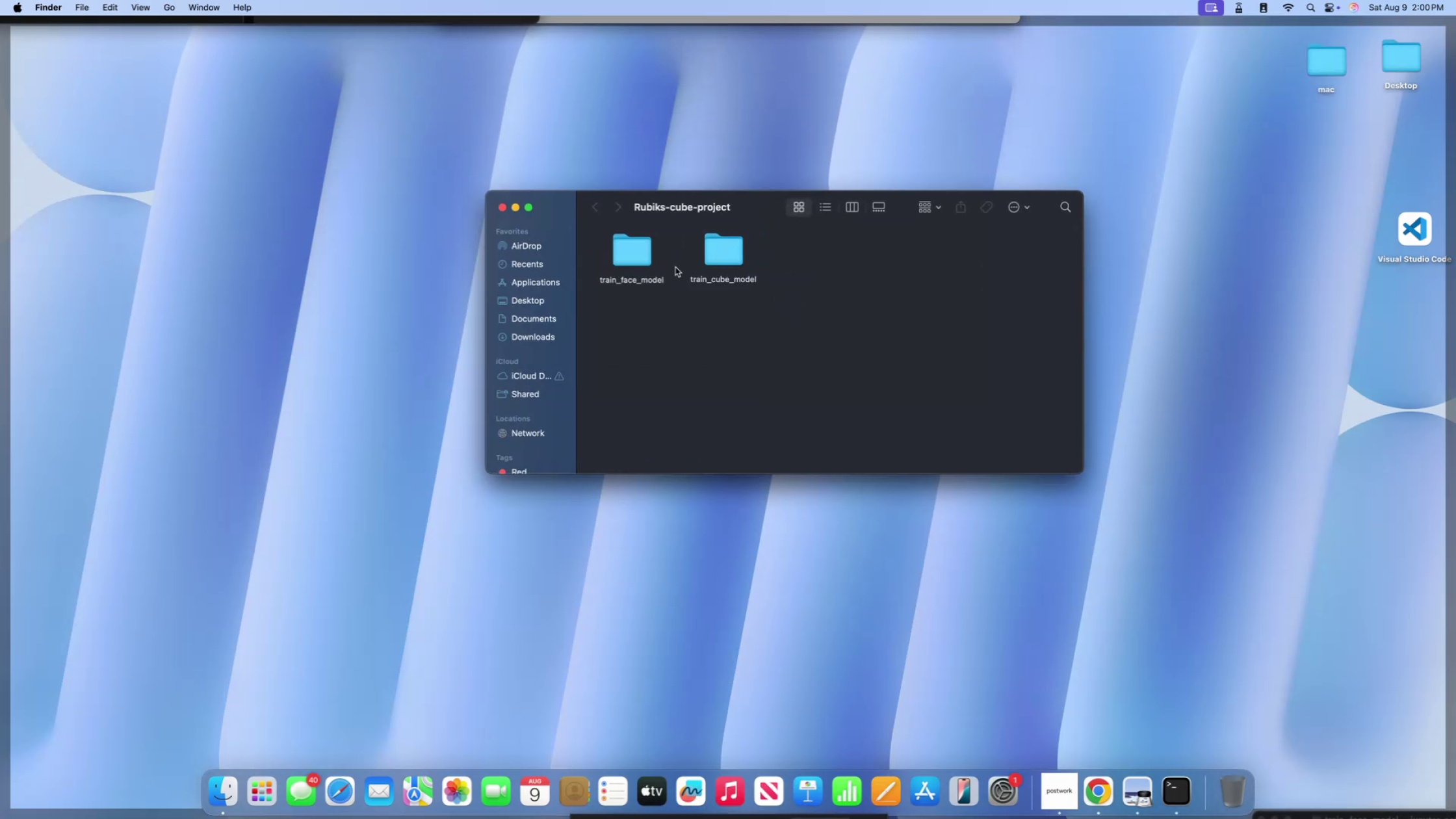 
double_click([718, 257])
 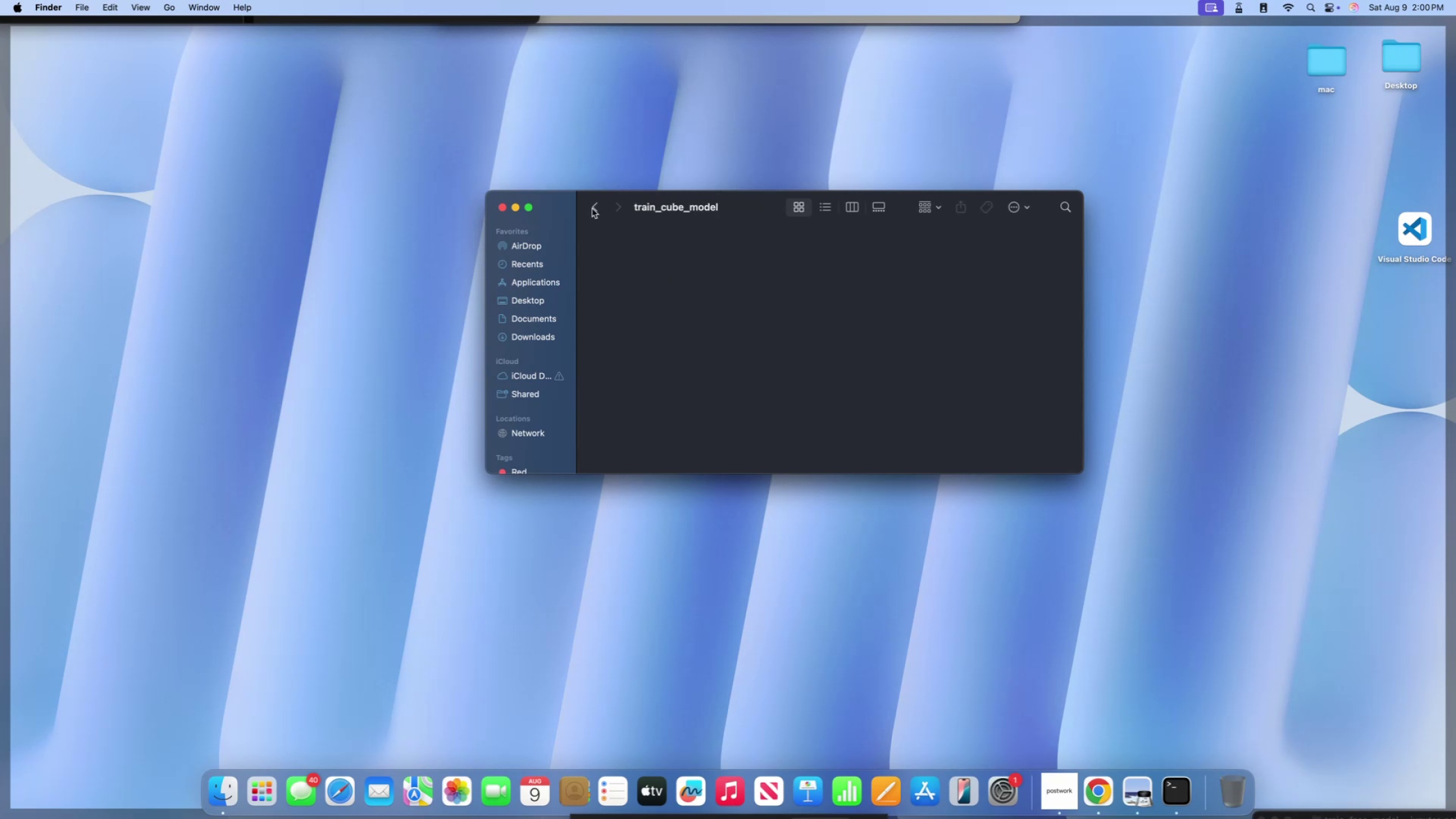 
left_click([592, 208])
 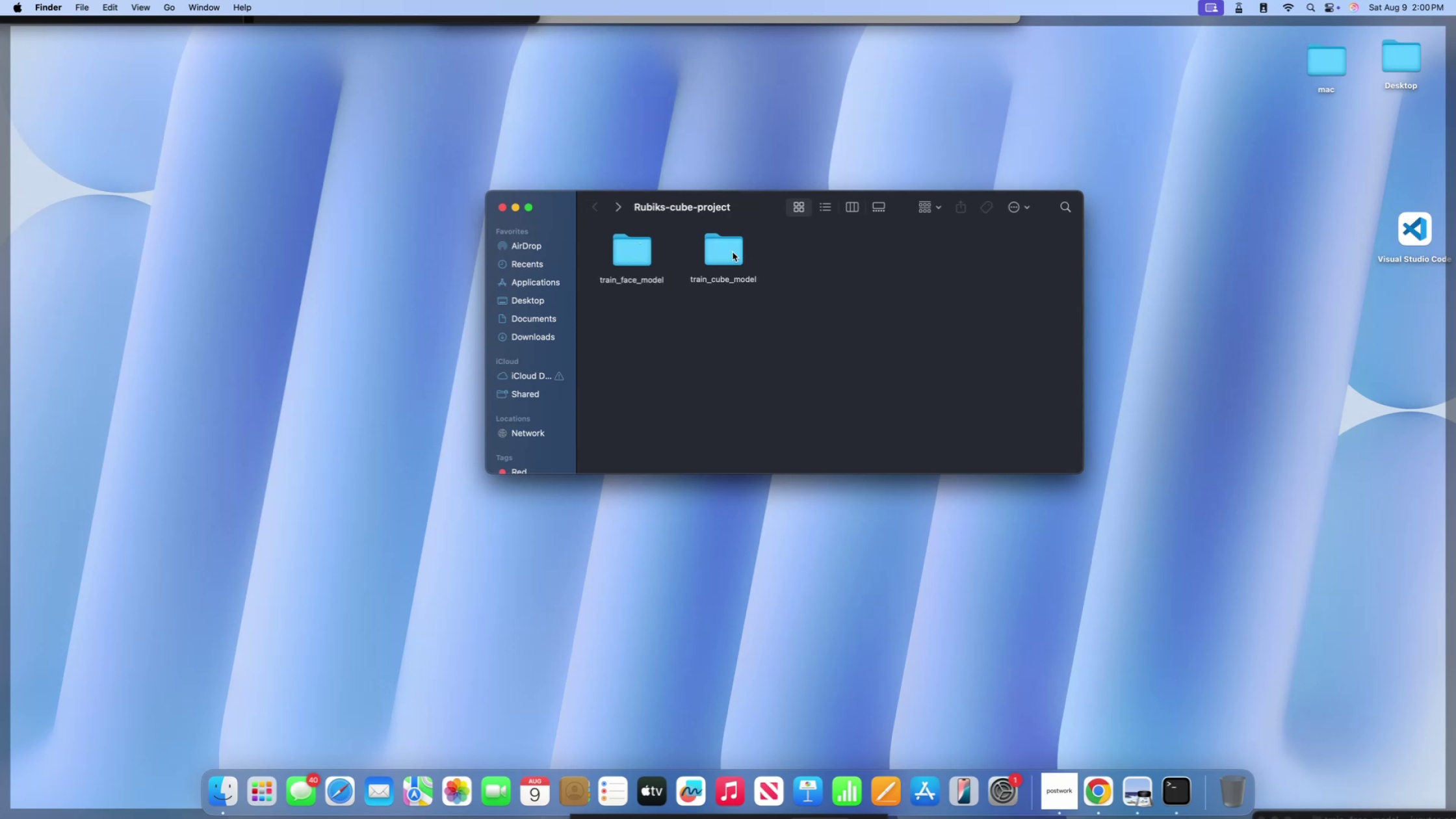 
double_click([732, 252])
 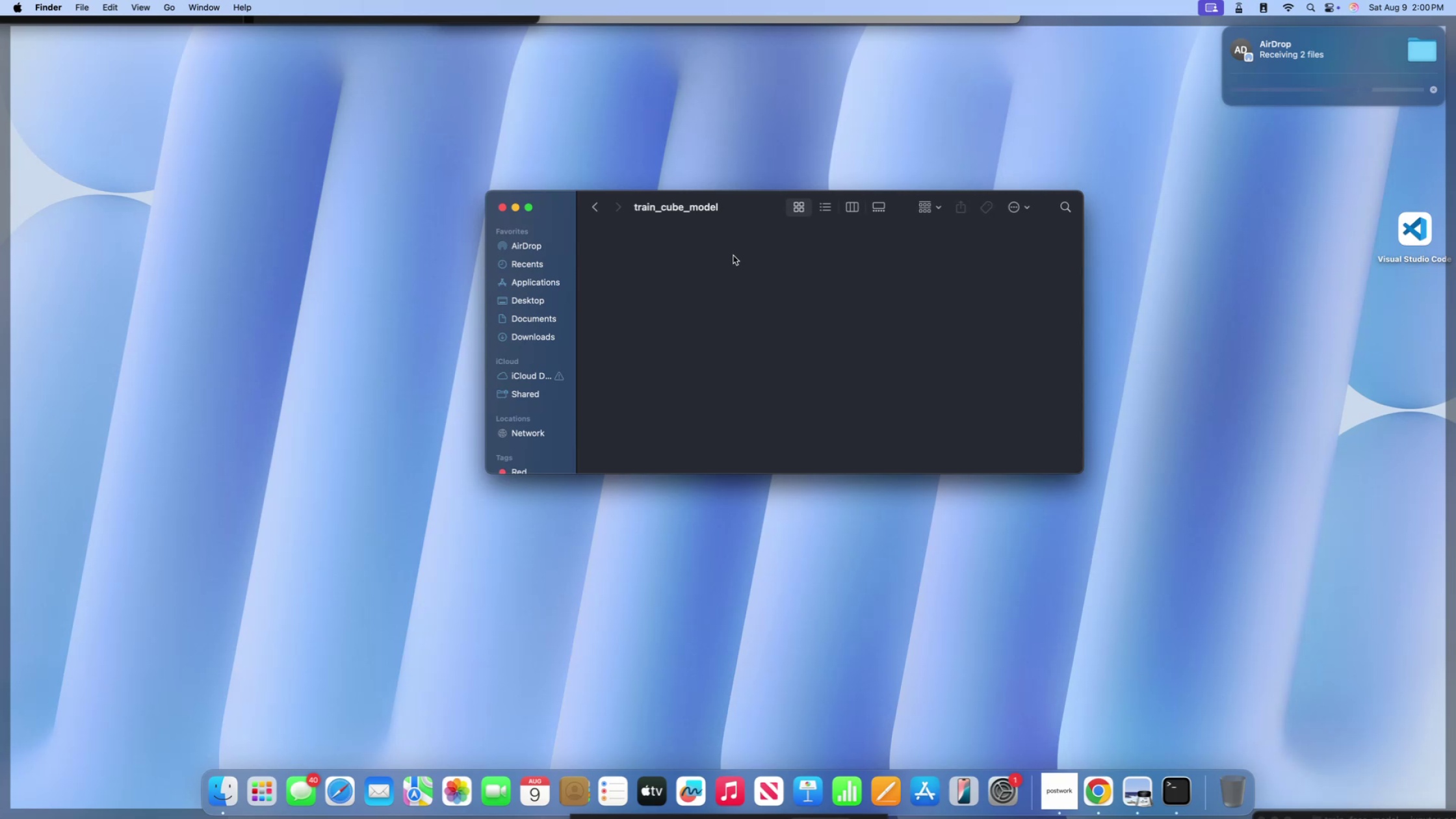 
wait(23.48)
 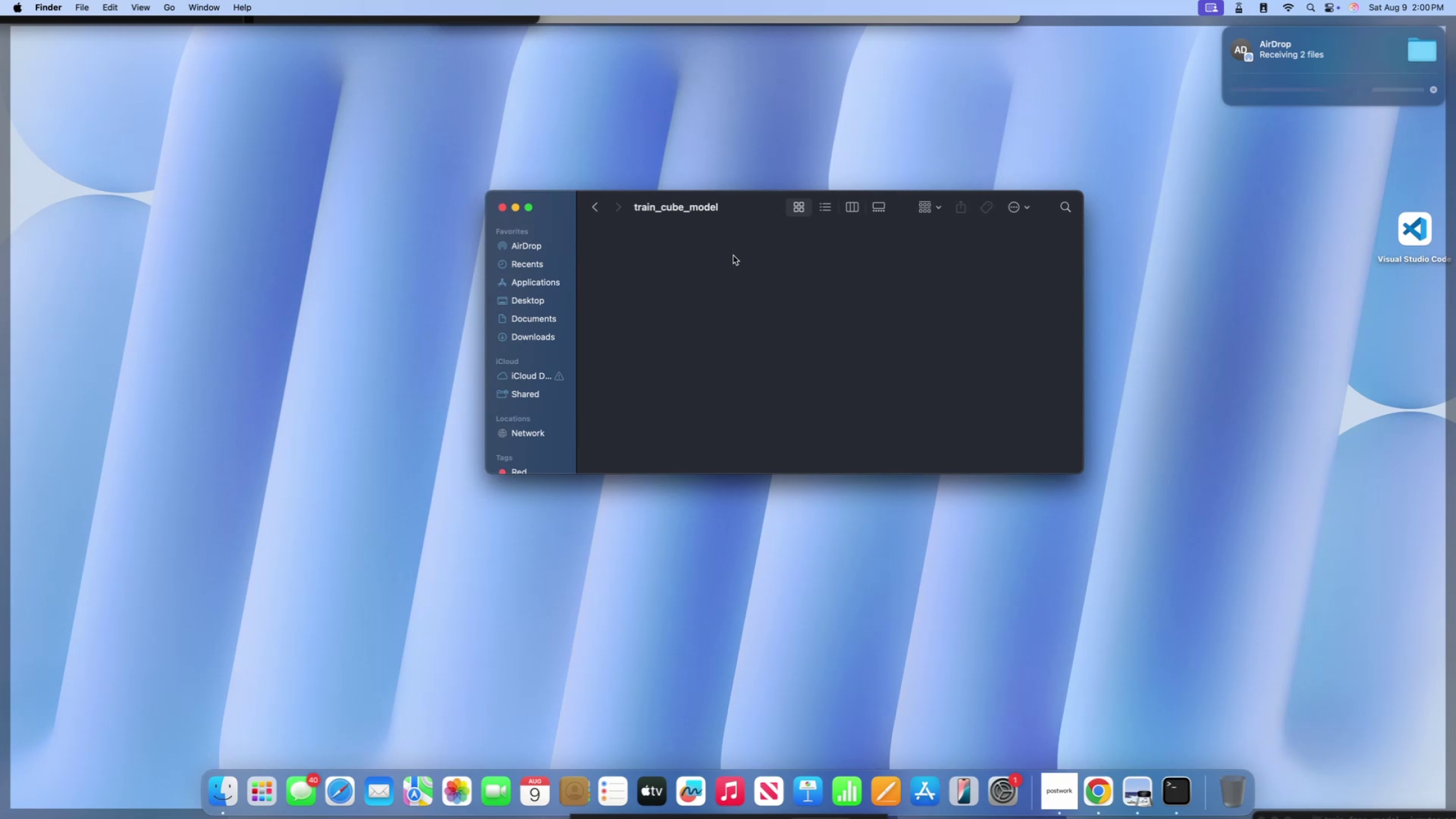 
left_click([1264, 79])
 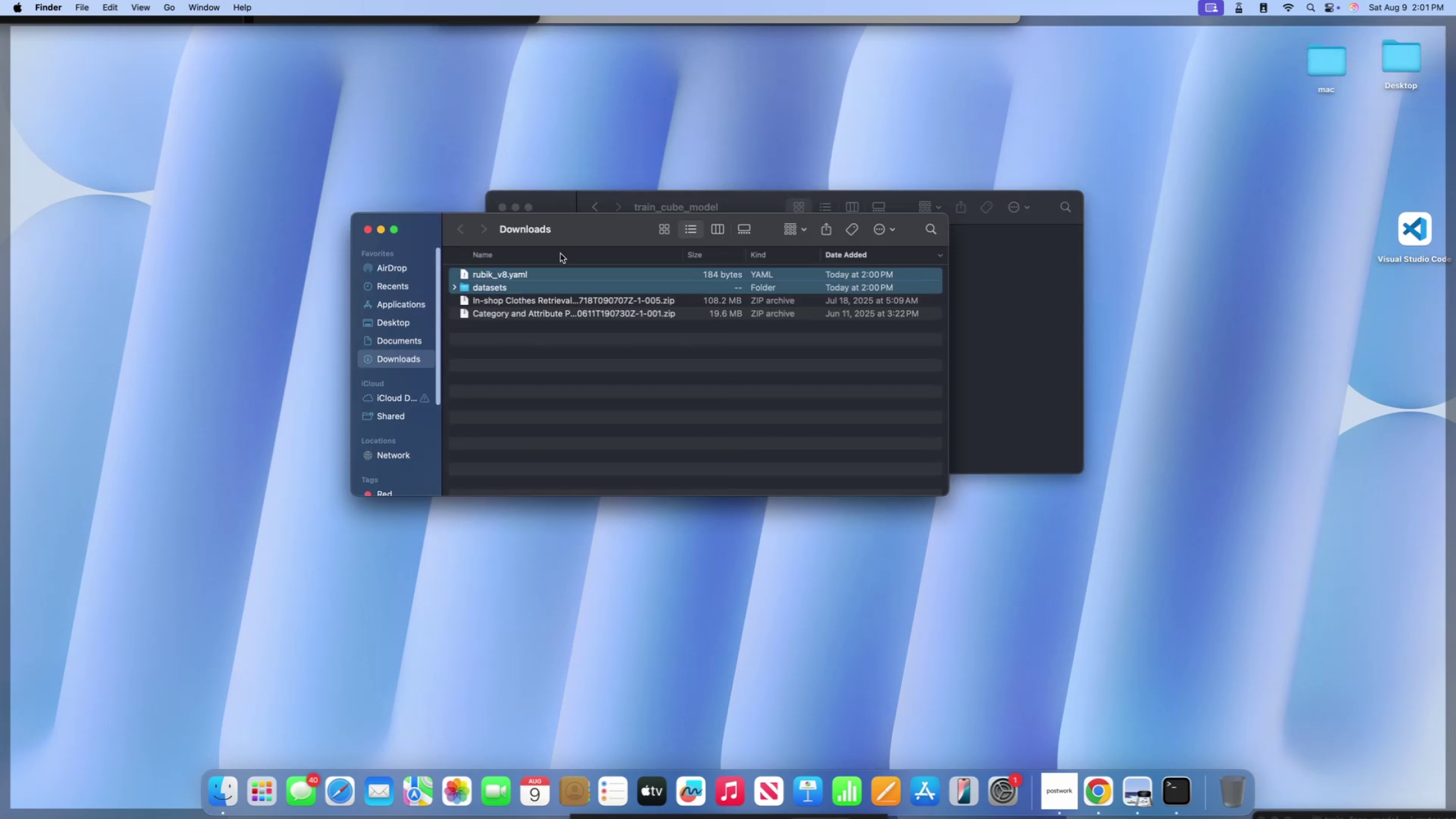 
left_click_drag(start_coordinate=[574, 276], to_coordinate=[1034, 295])
 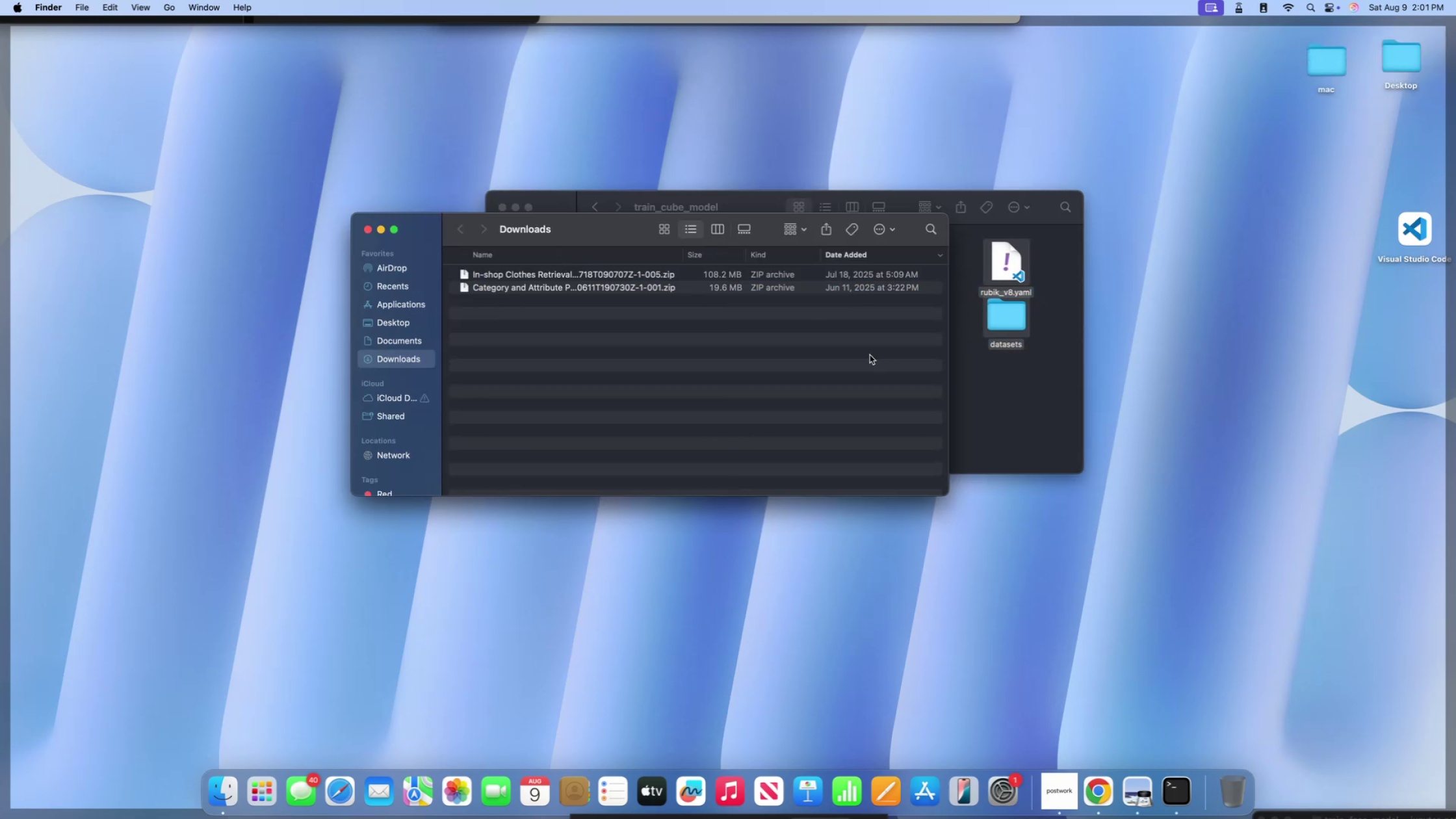 
left_click_drag(start_coordinate=[755, 331], to_coordinate=[728, 270])
 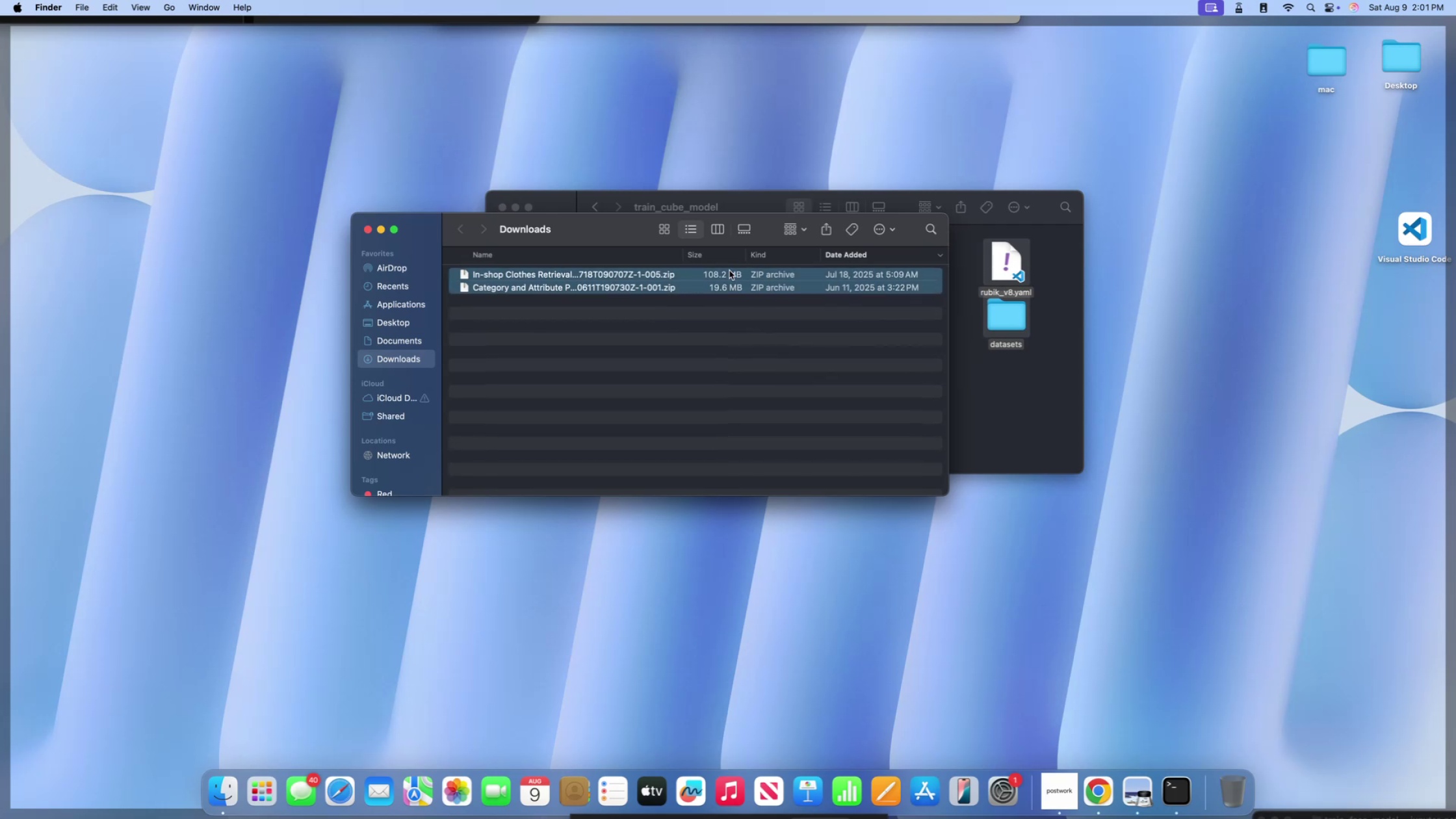 
key(Meta+CommandLeft)
 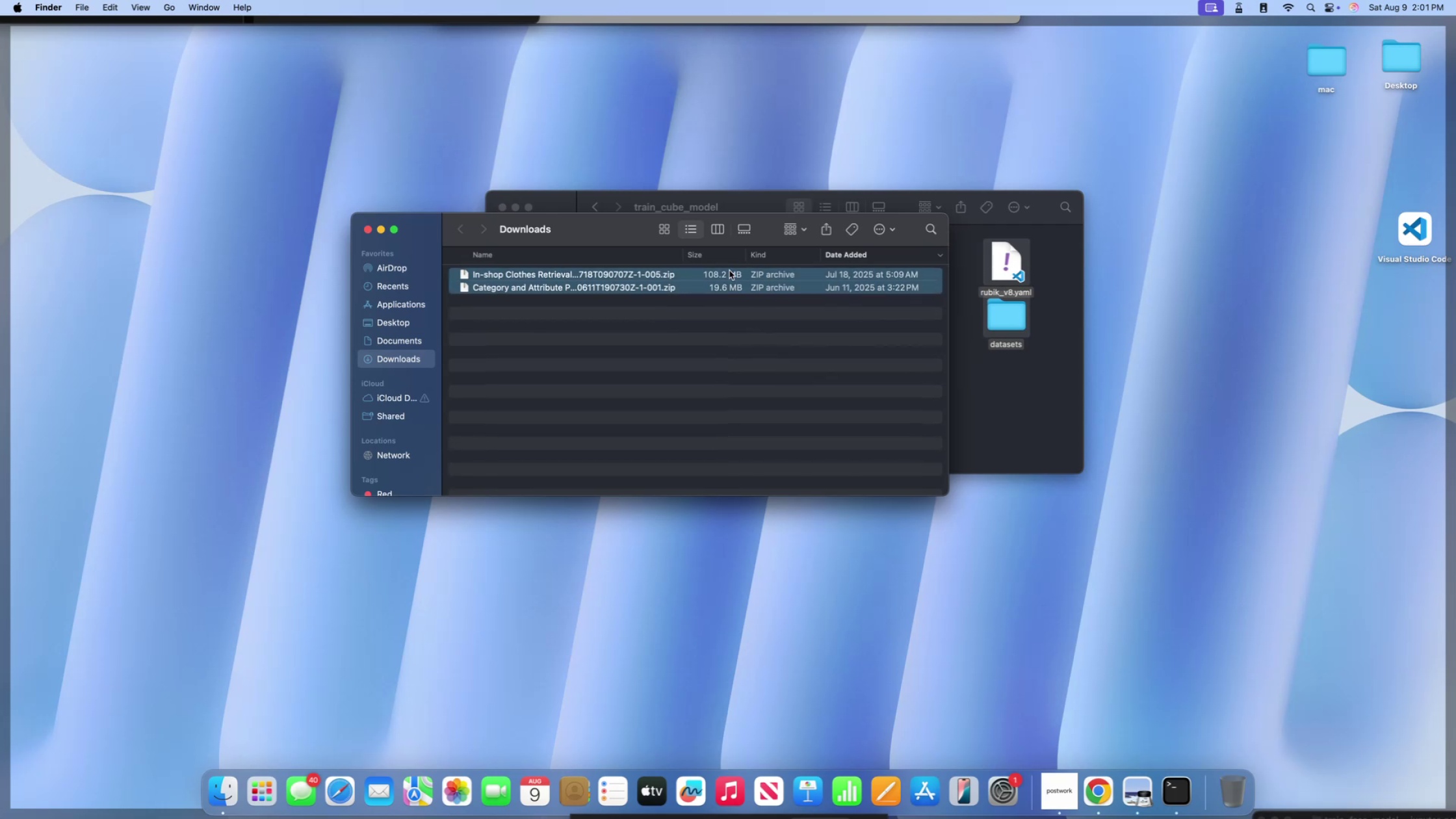 
key(Meta+Backspace)
 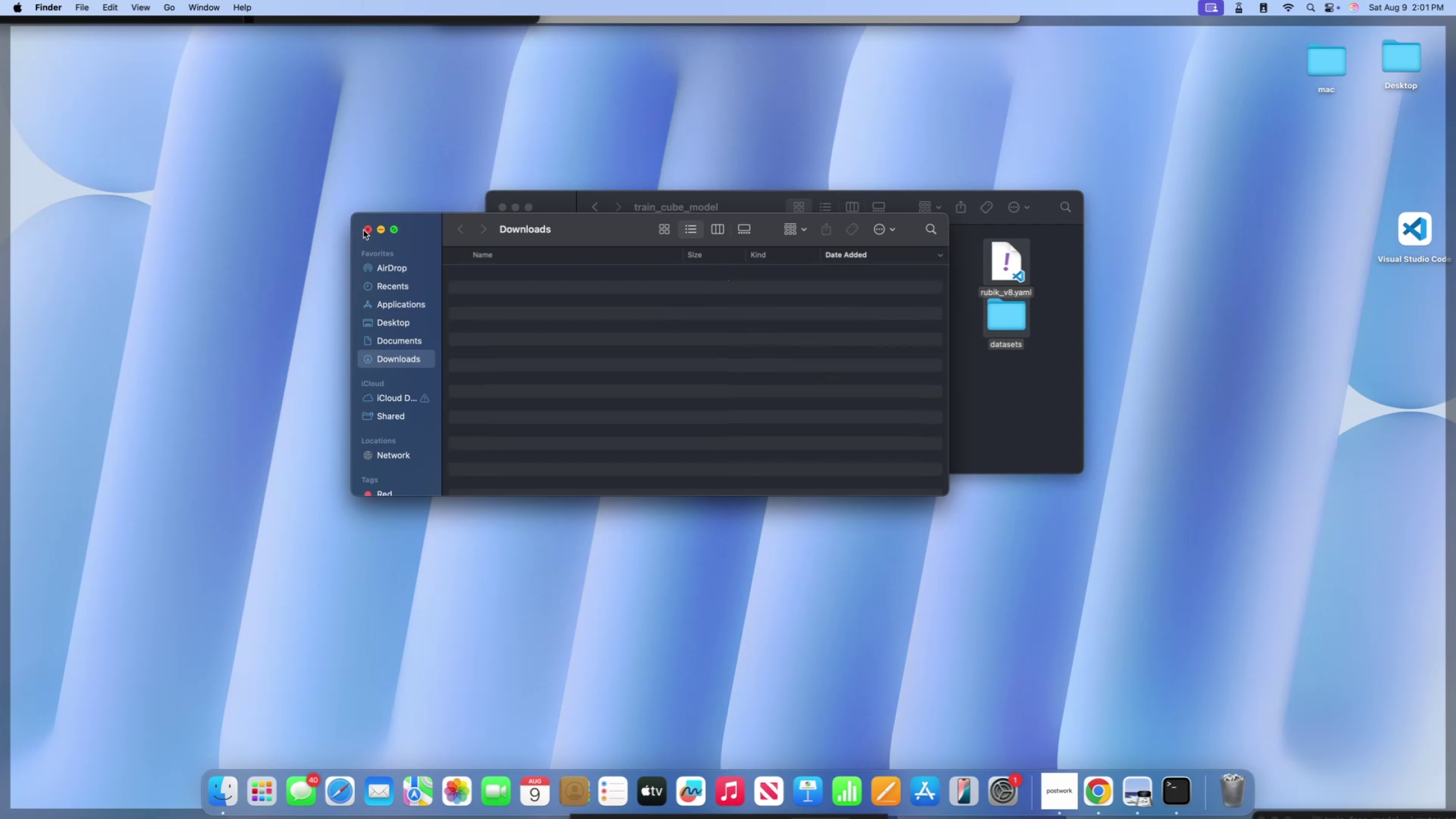 
left_click([369, 229])
 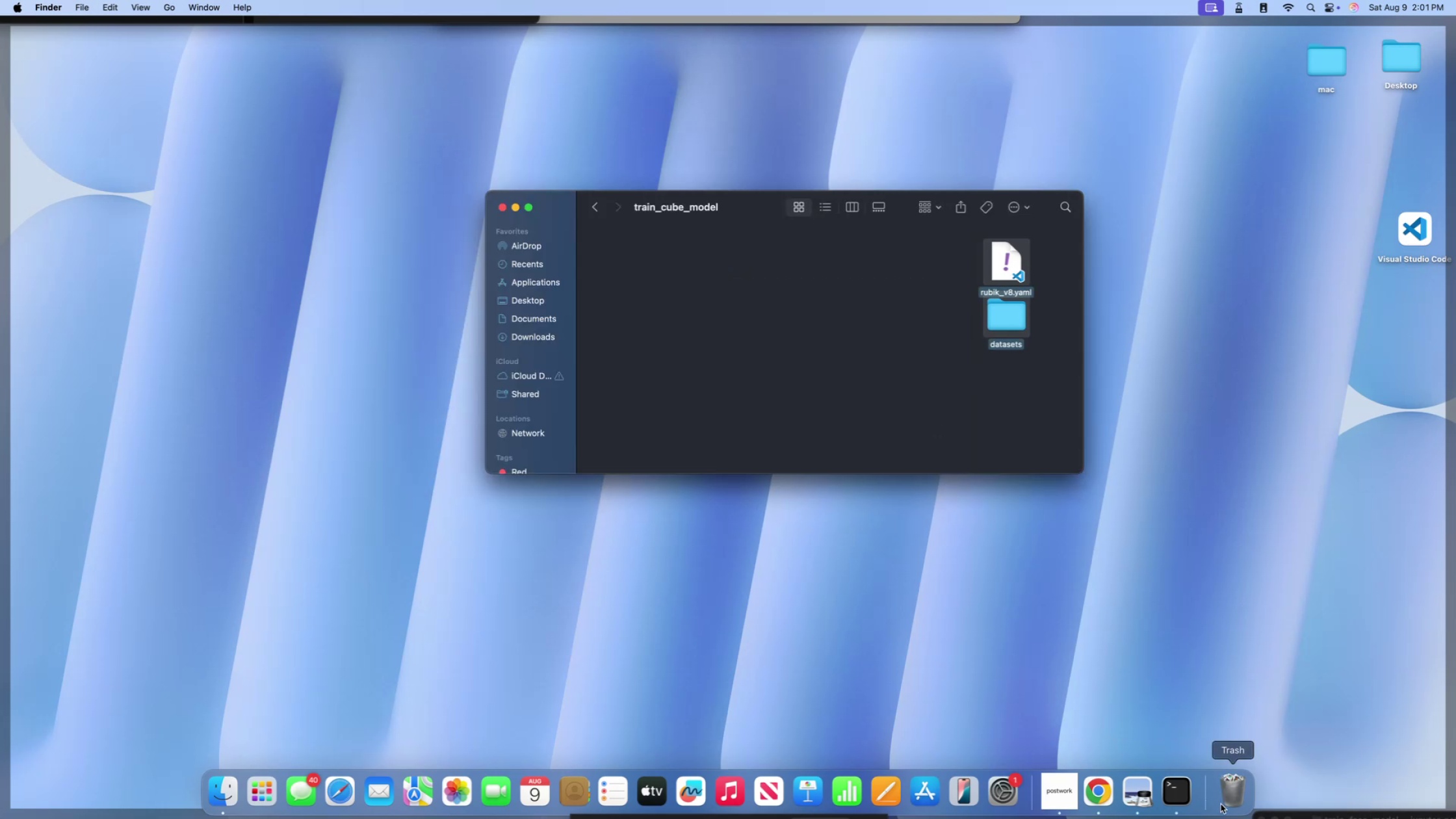 
key(Control+ControlLeft)
 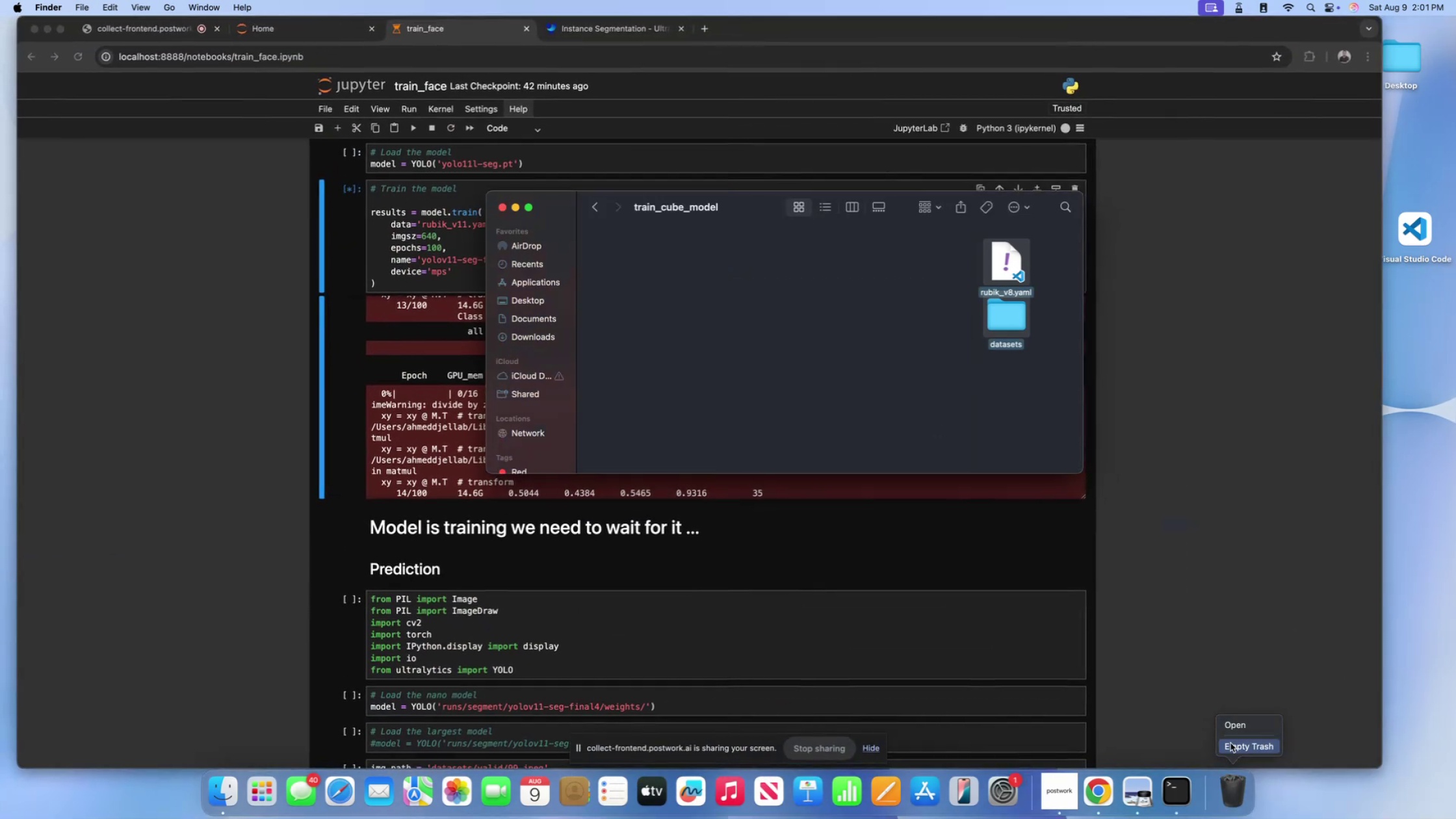 
left_click([1230, 743])
 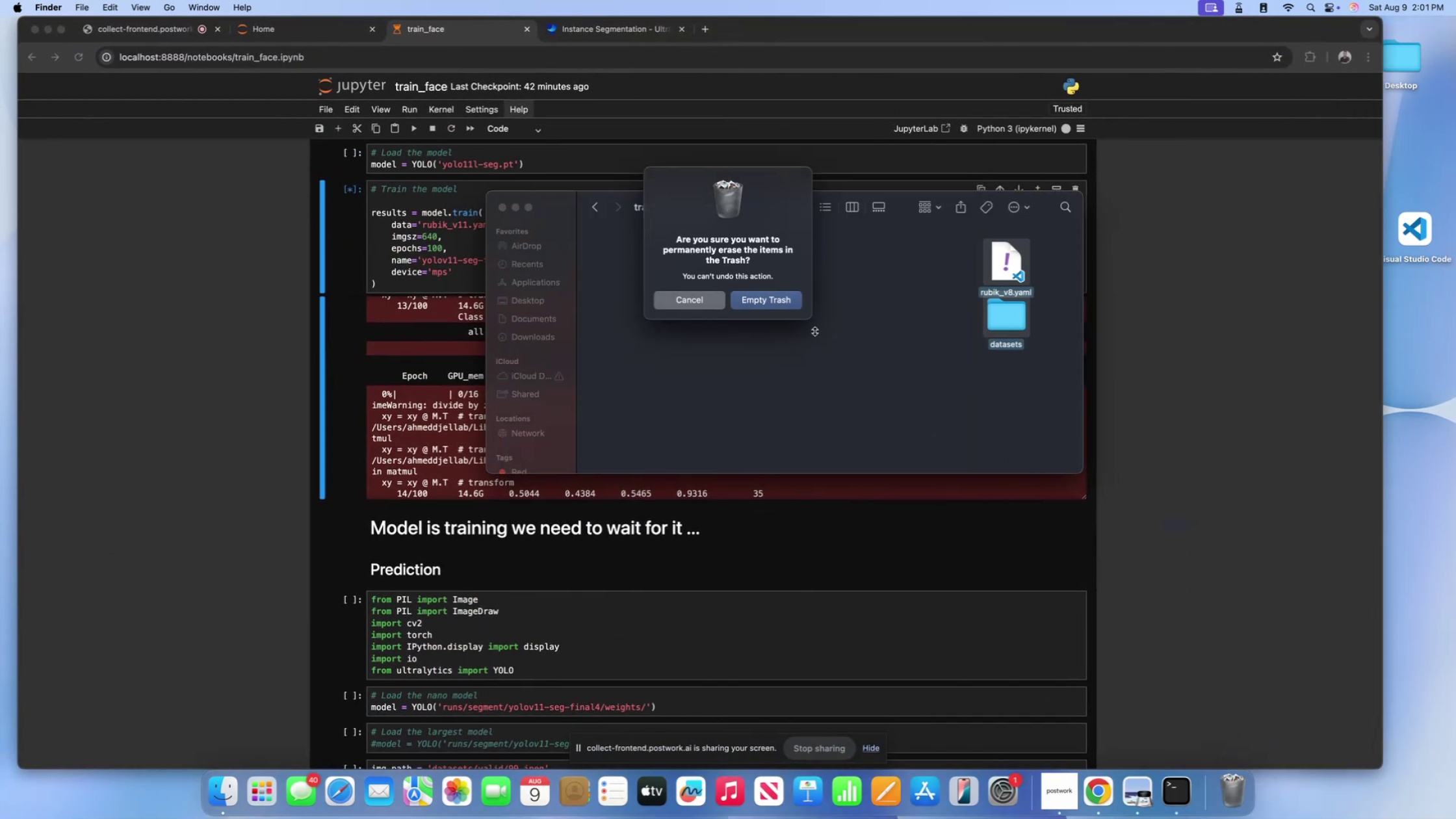 
left_click([750, 292])
 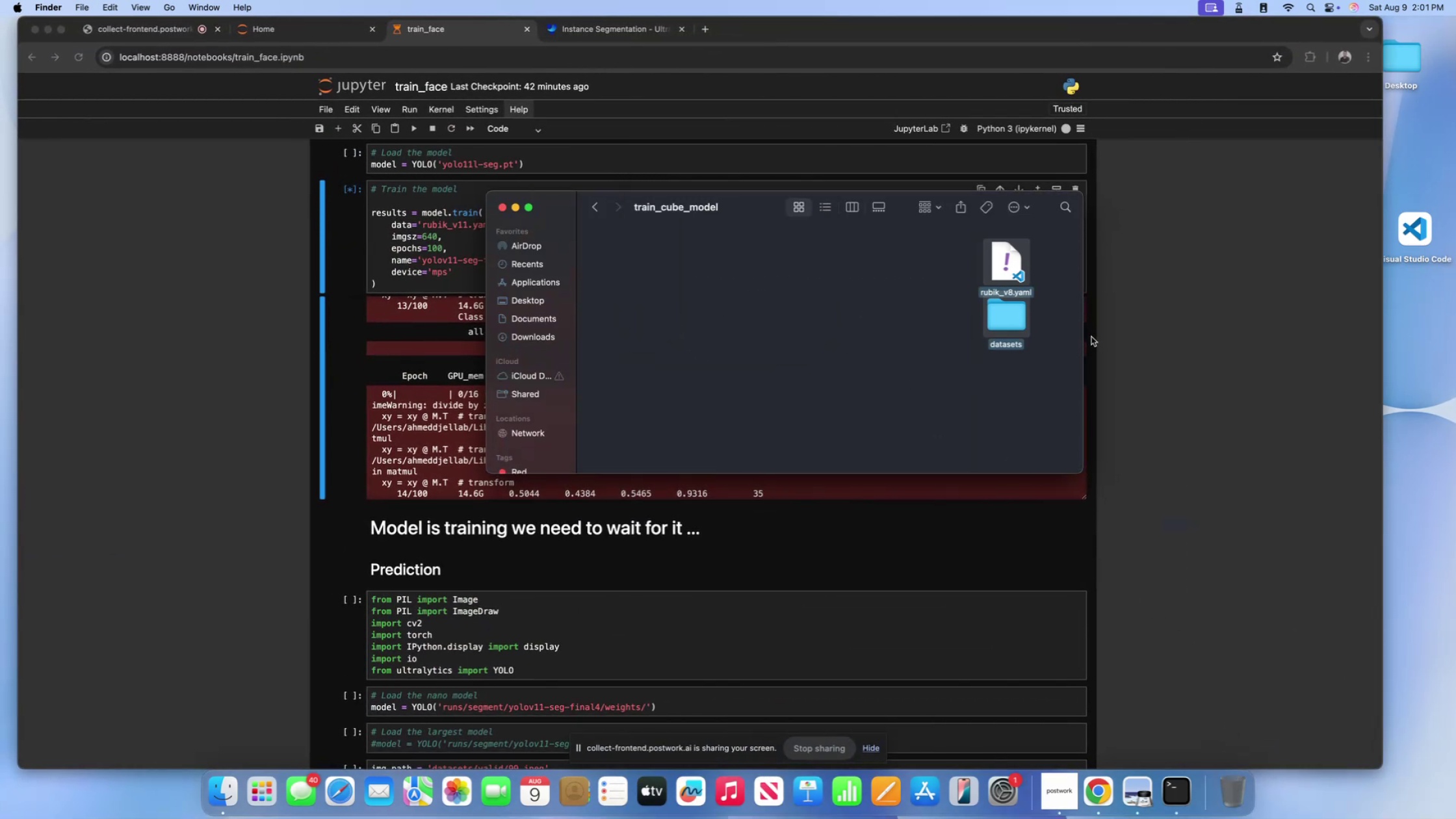 
left_click([1029, 375])
 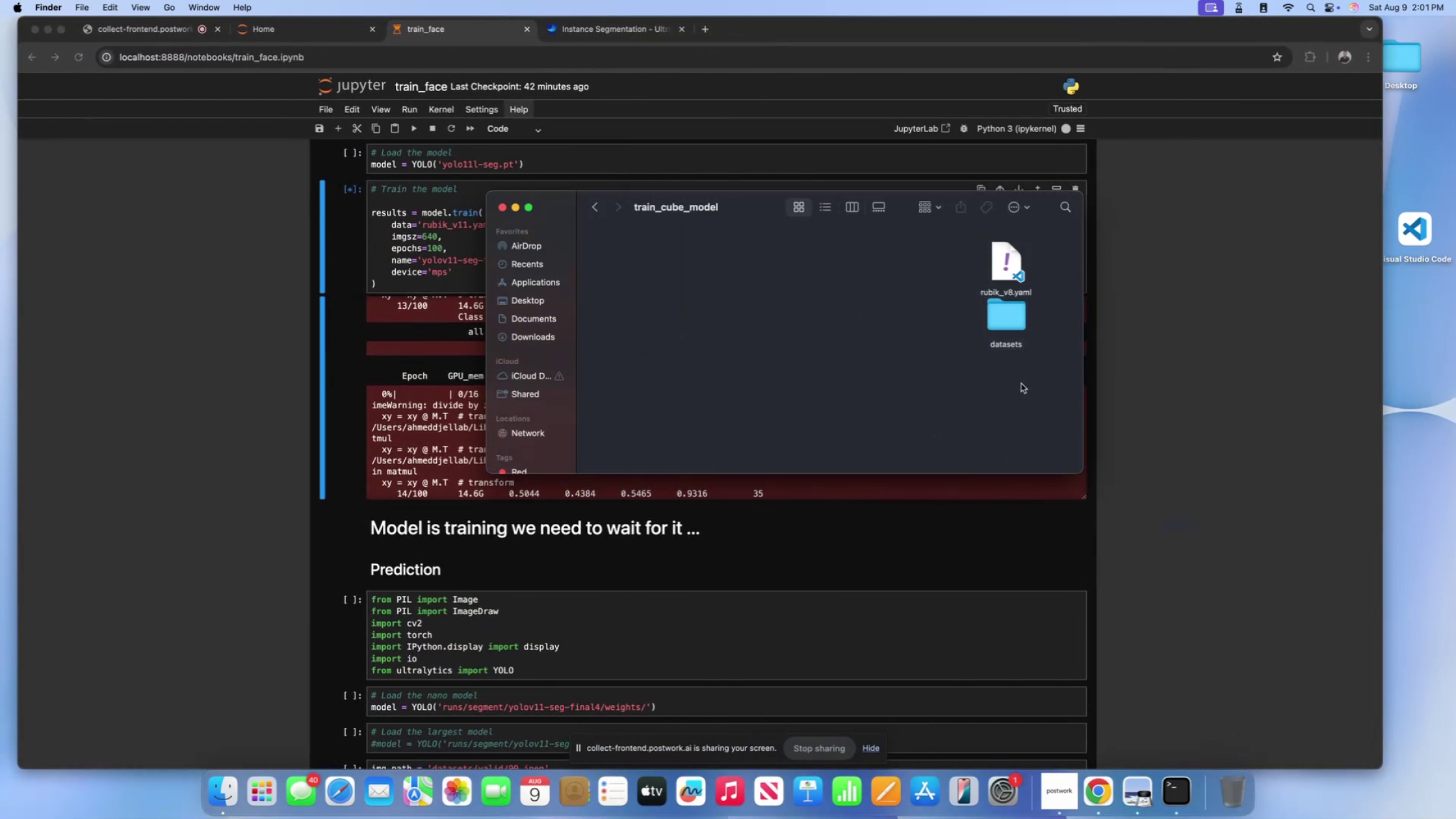 
left_click_drag(start_coordinate=[1020, 385], to_coordinate=[994, 255])
 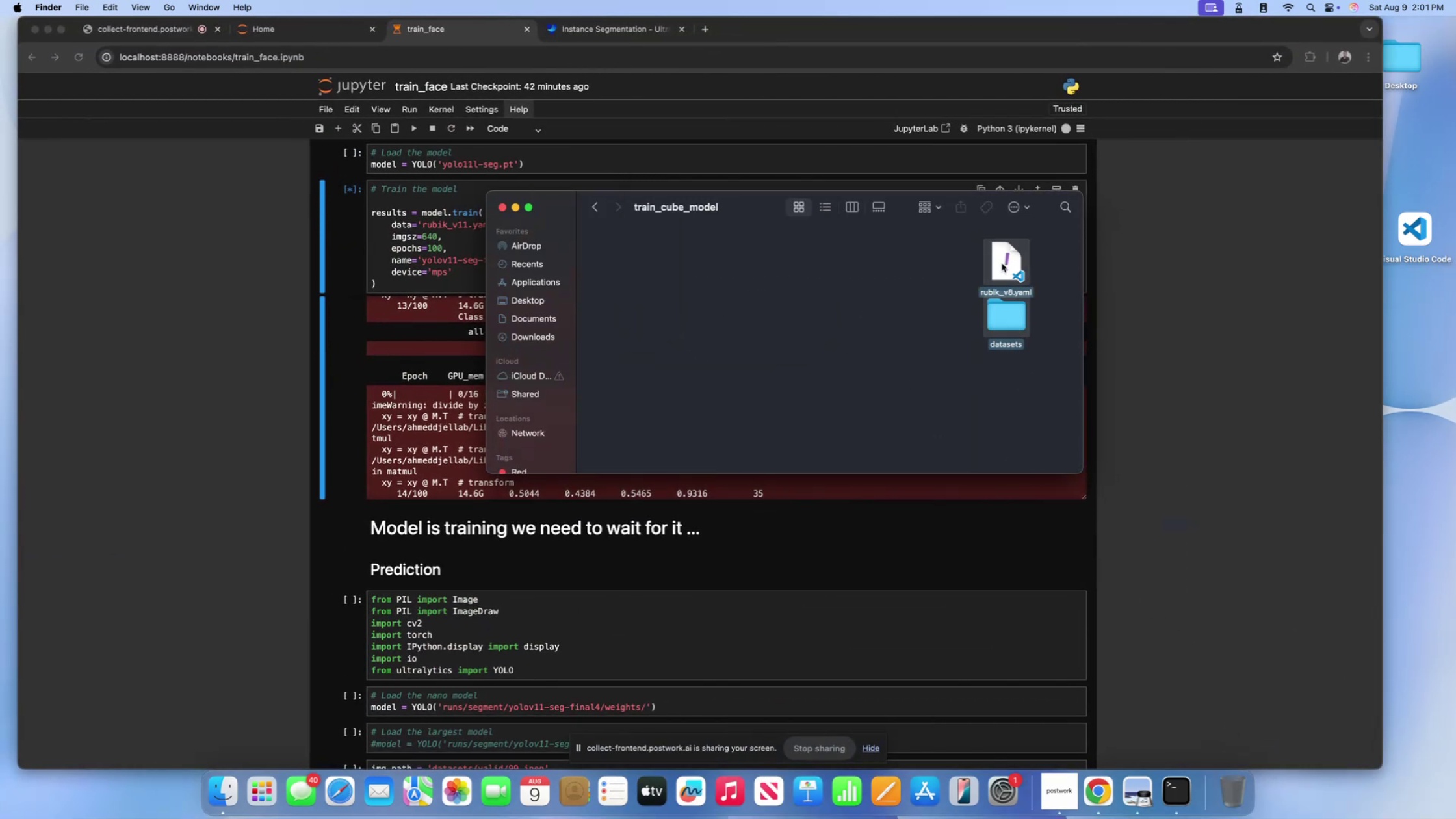 
left_click_drag(start_coordinate=[1003, 264], to_coordinate=[706, 257])
 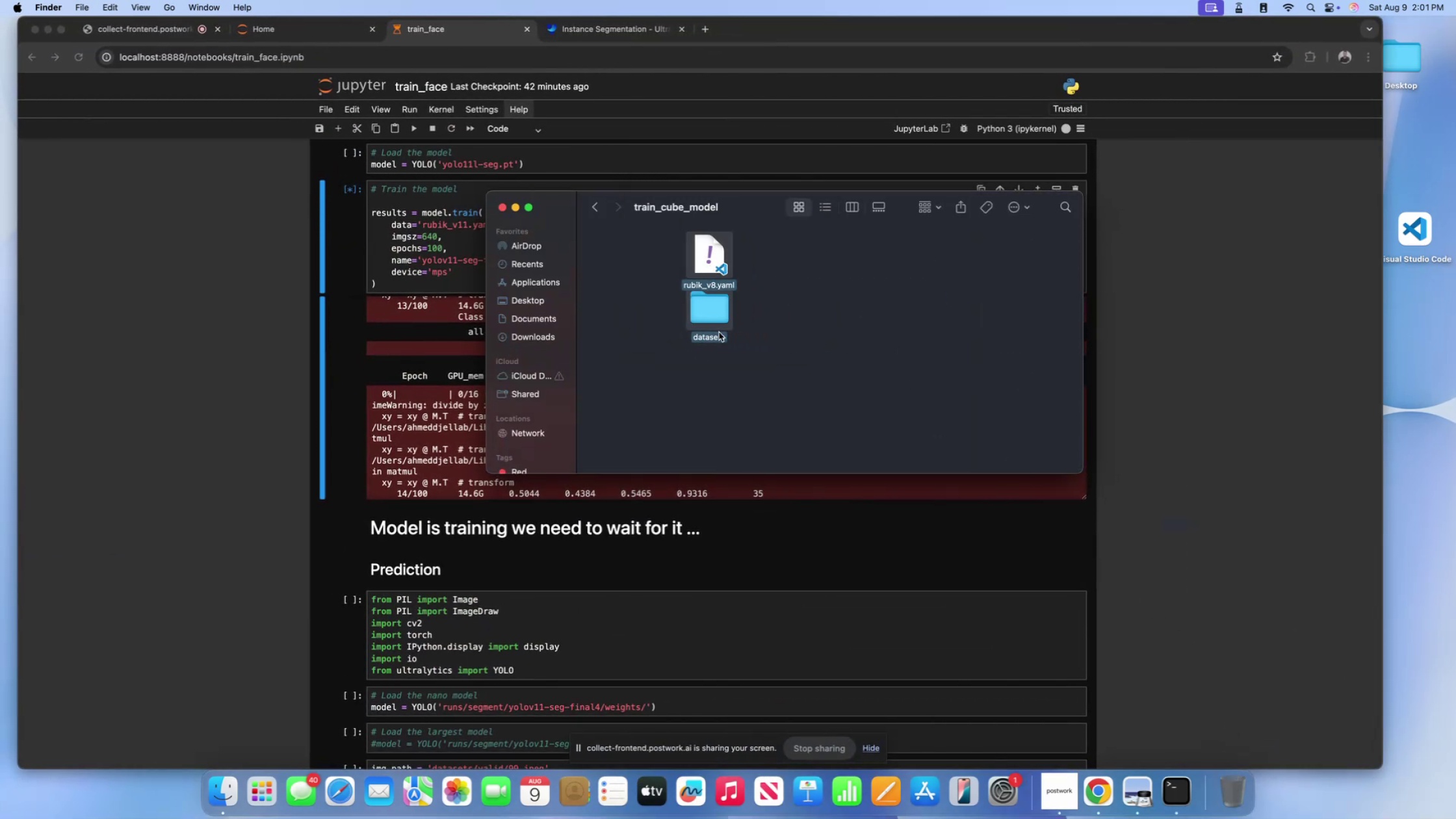 
left_click([773, 333])
 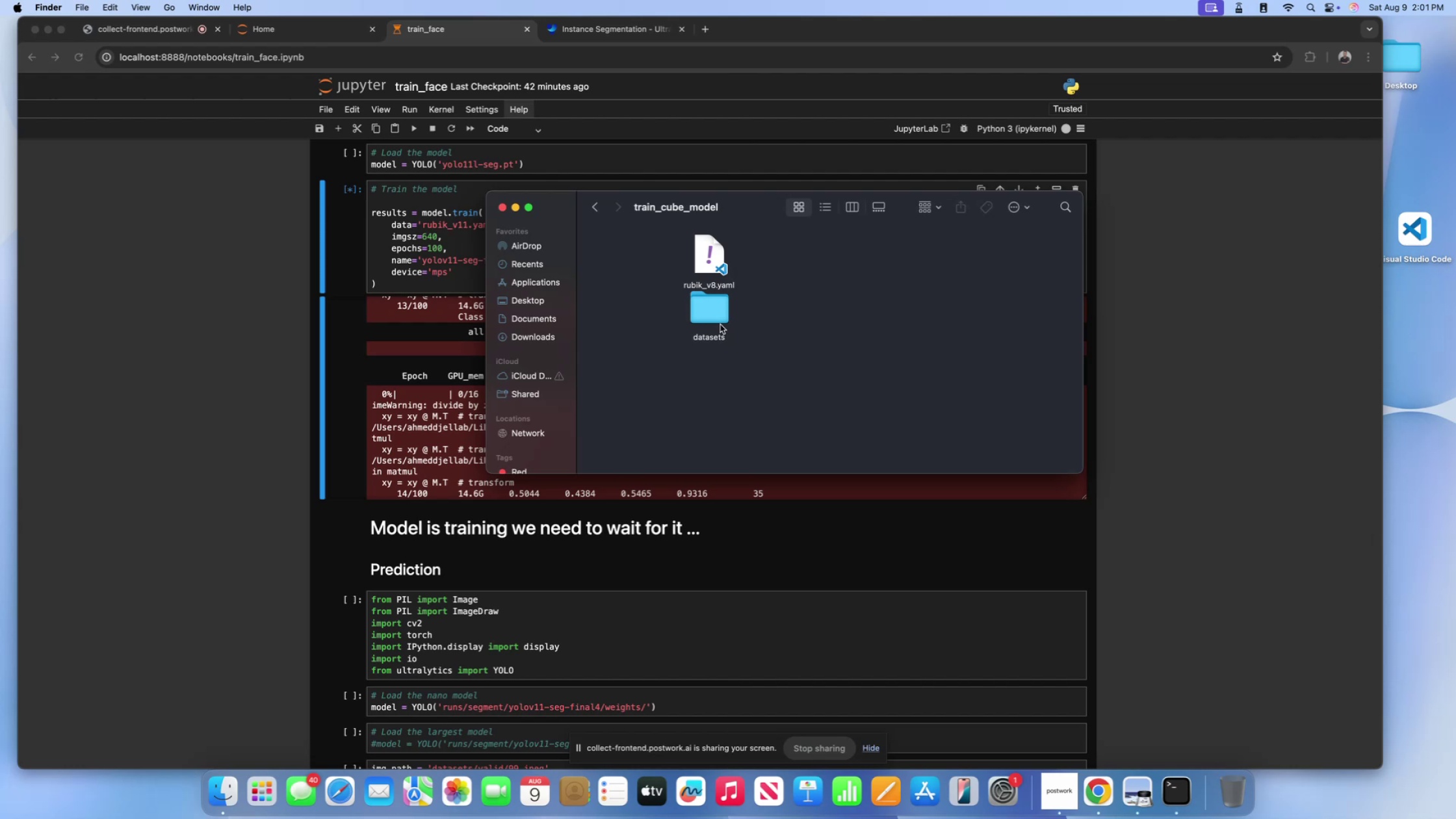 
left_click_drag(start_coordinate=[709, 317], to_coordinate=[622, 266])
 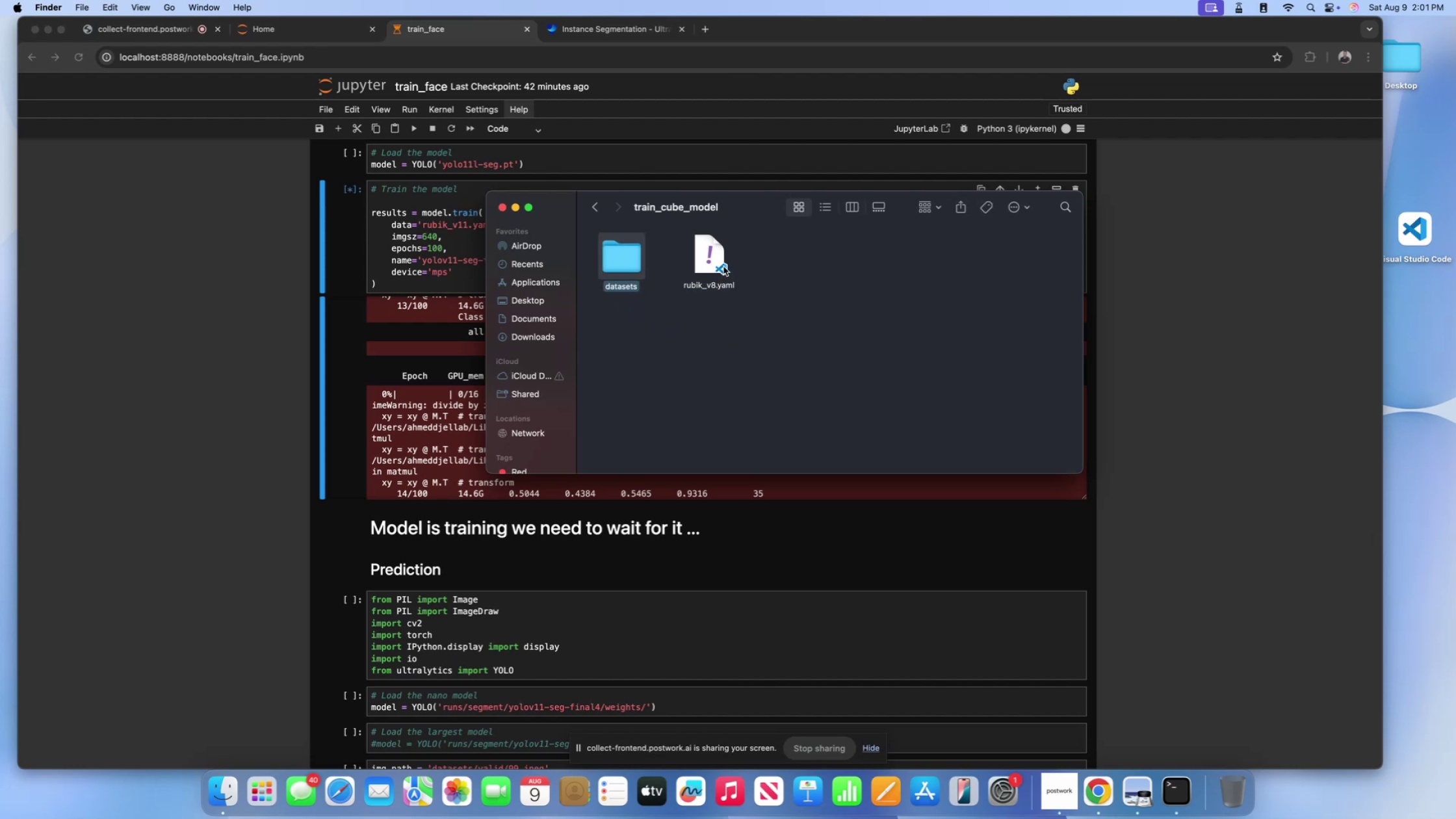 
left_click_drag(start_coordinate=[725, 263], to_coordinate=[716, 265])
 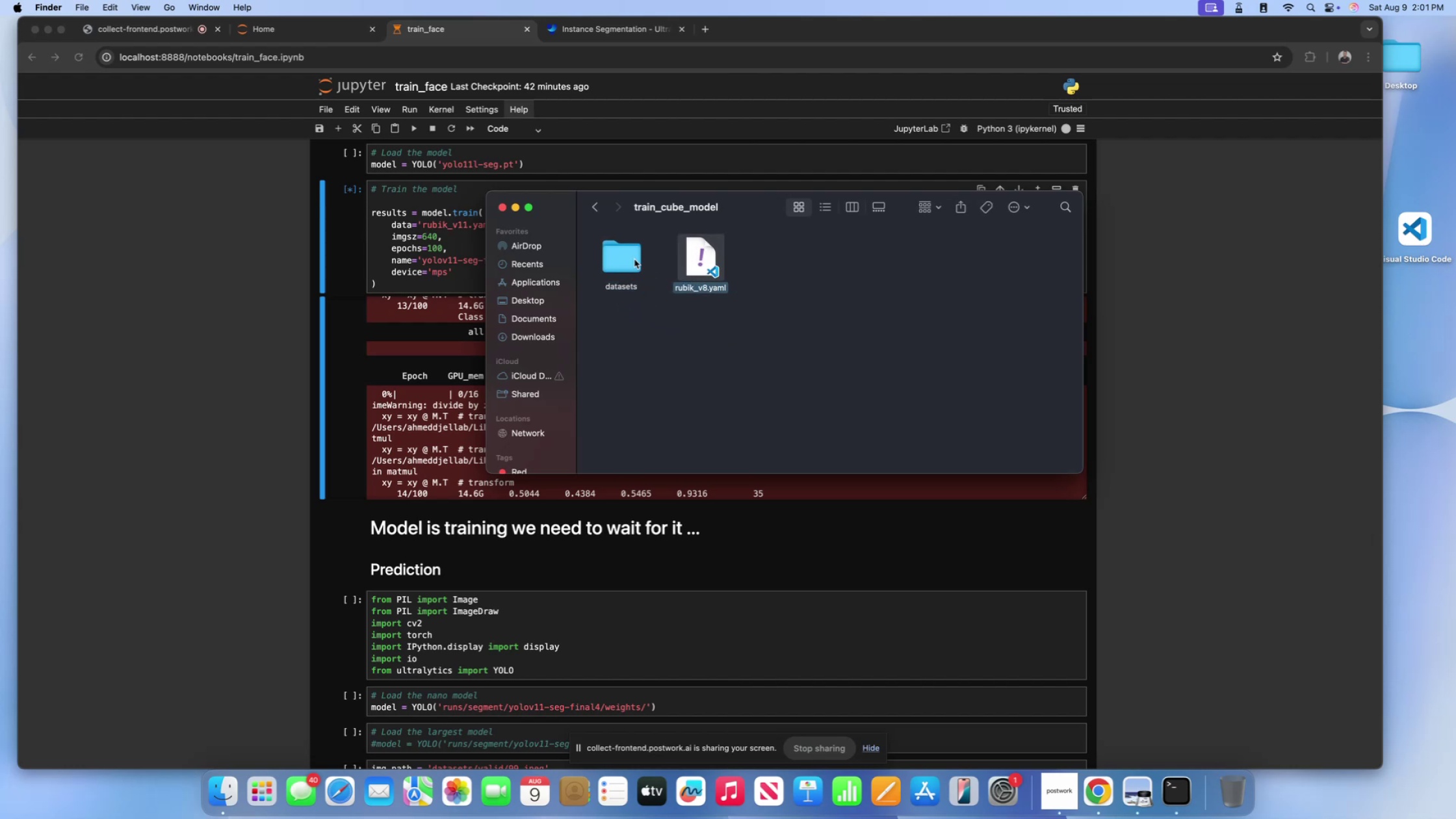 
double_click([634, 259])
 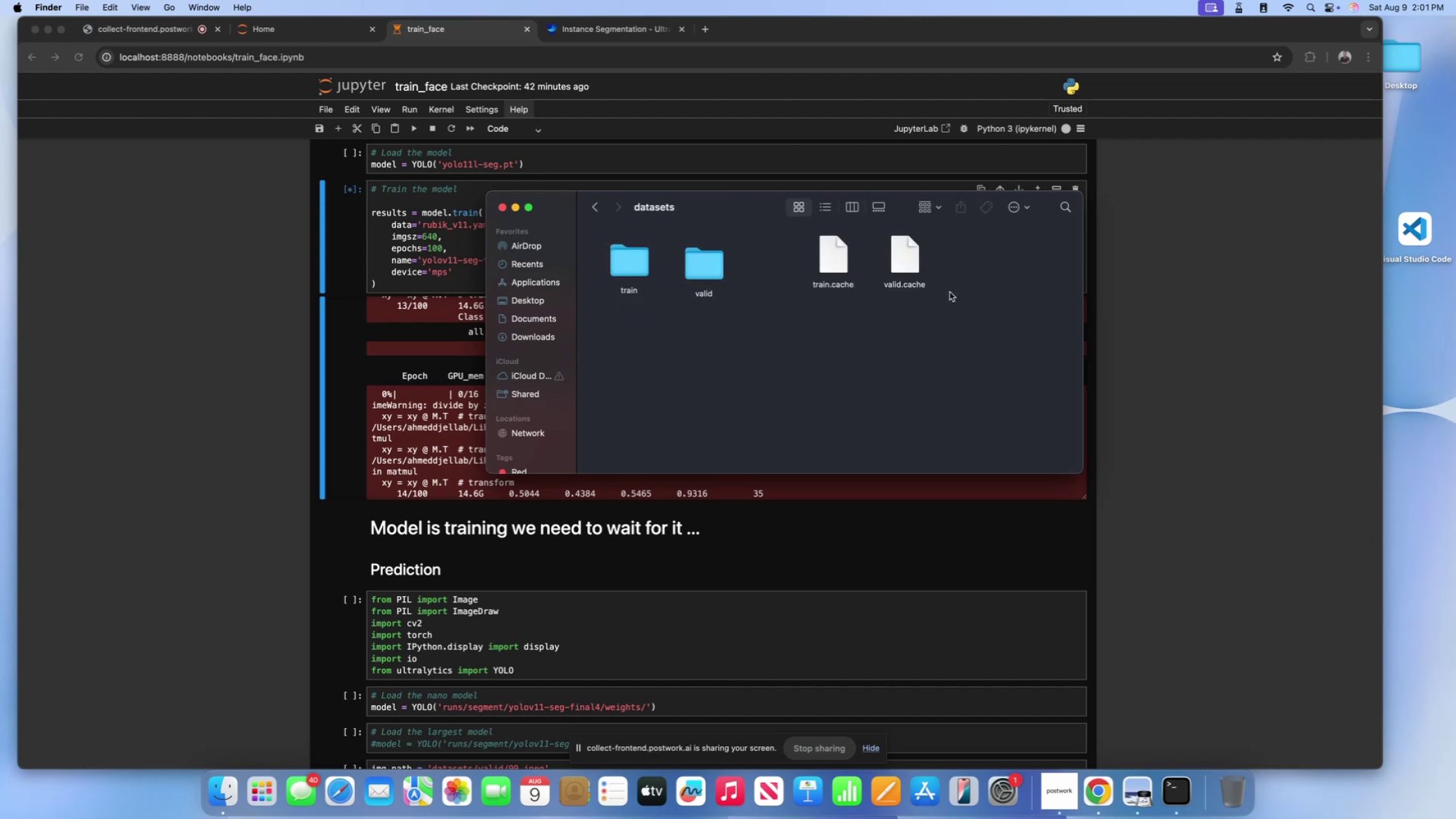 
left_click_drag(start_coordinate=[967, 285], to_coordinate=[831, 267])
 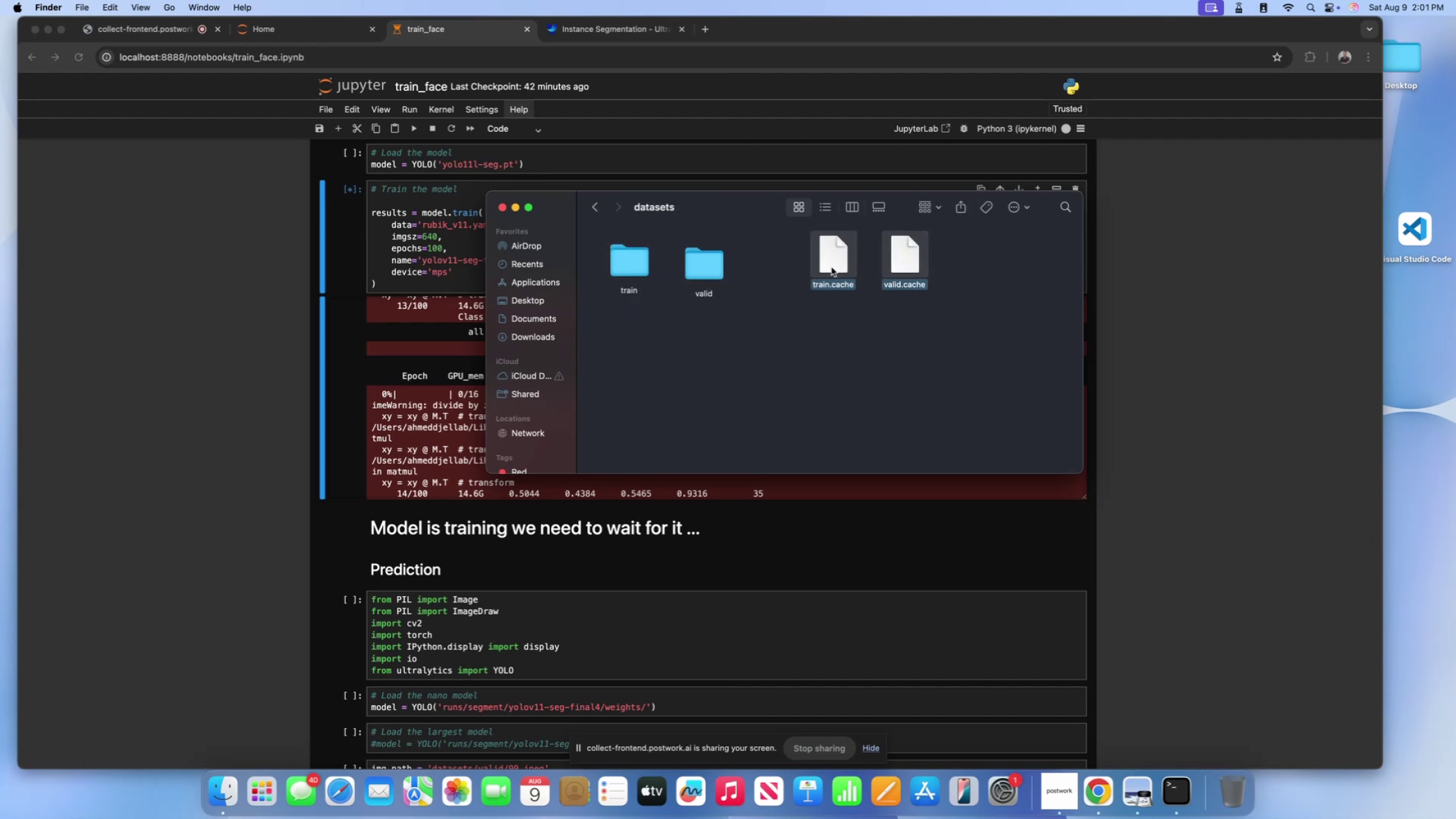 
key(Meta+CommandLeft)
 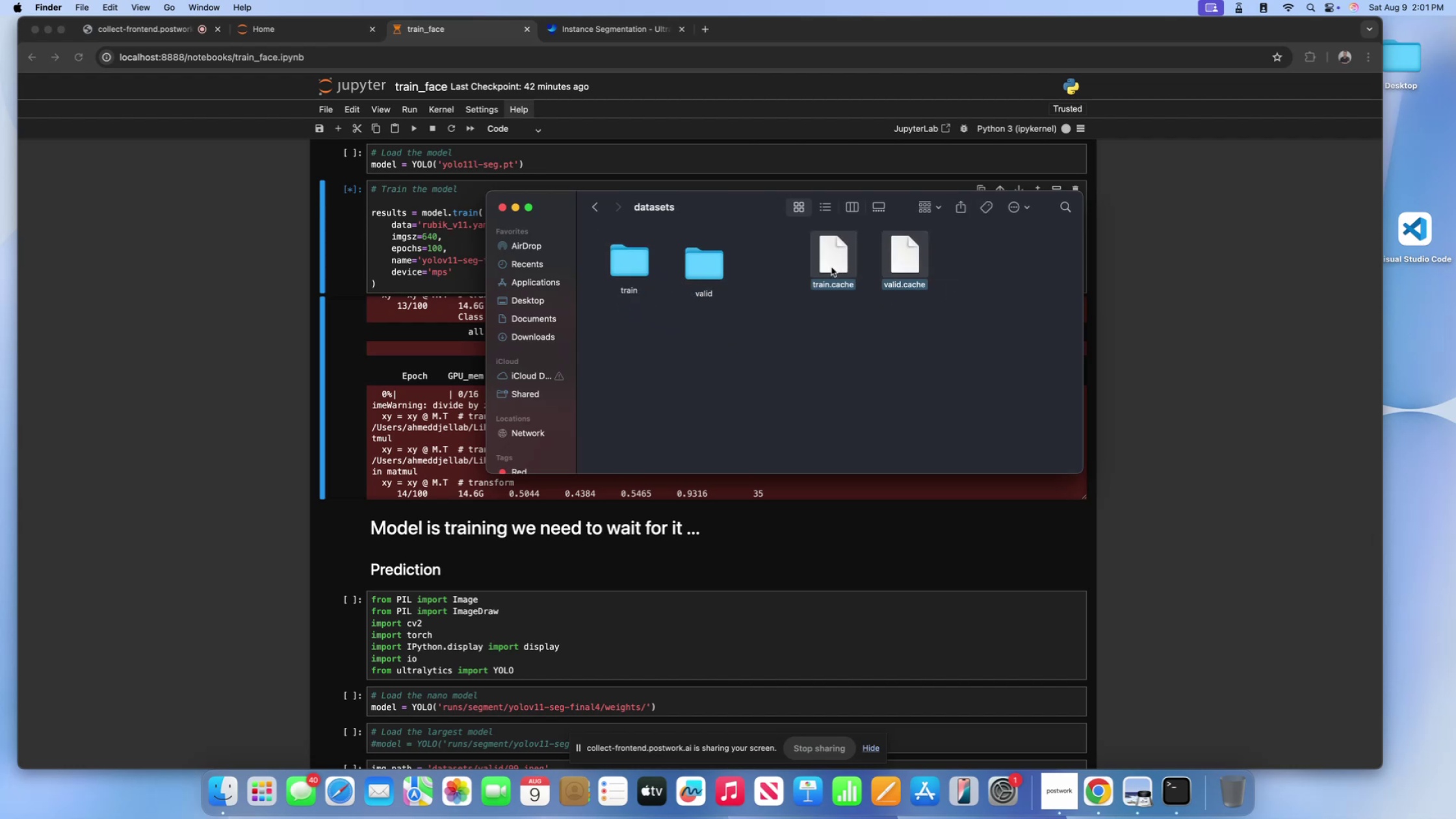 
key(Meta+Backspace)
 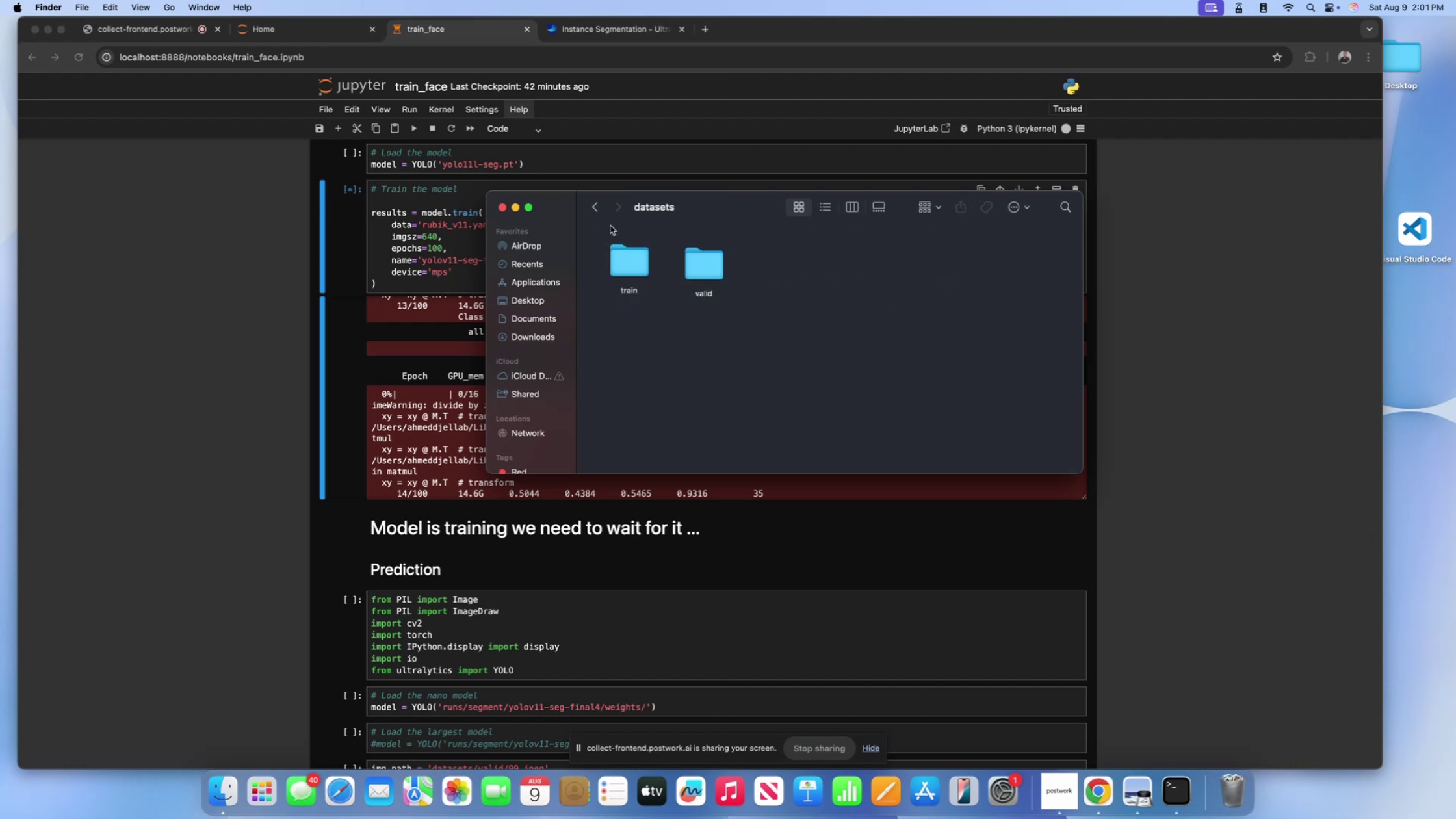 
left_click([591, 212])
 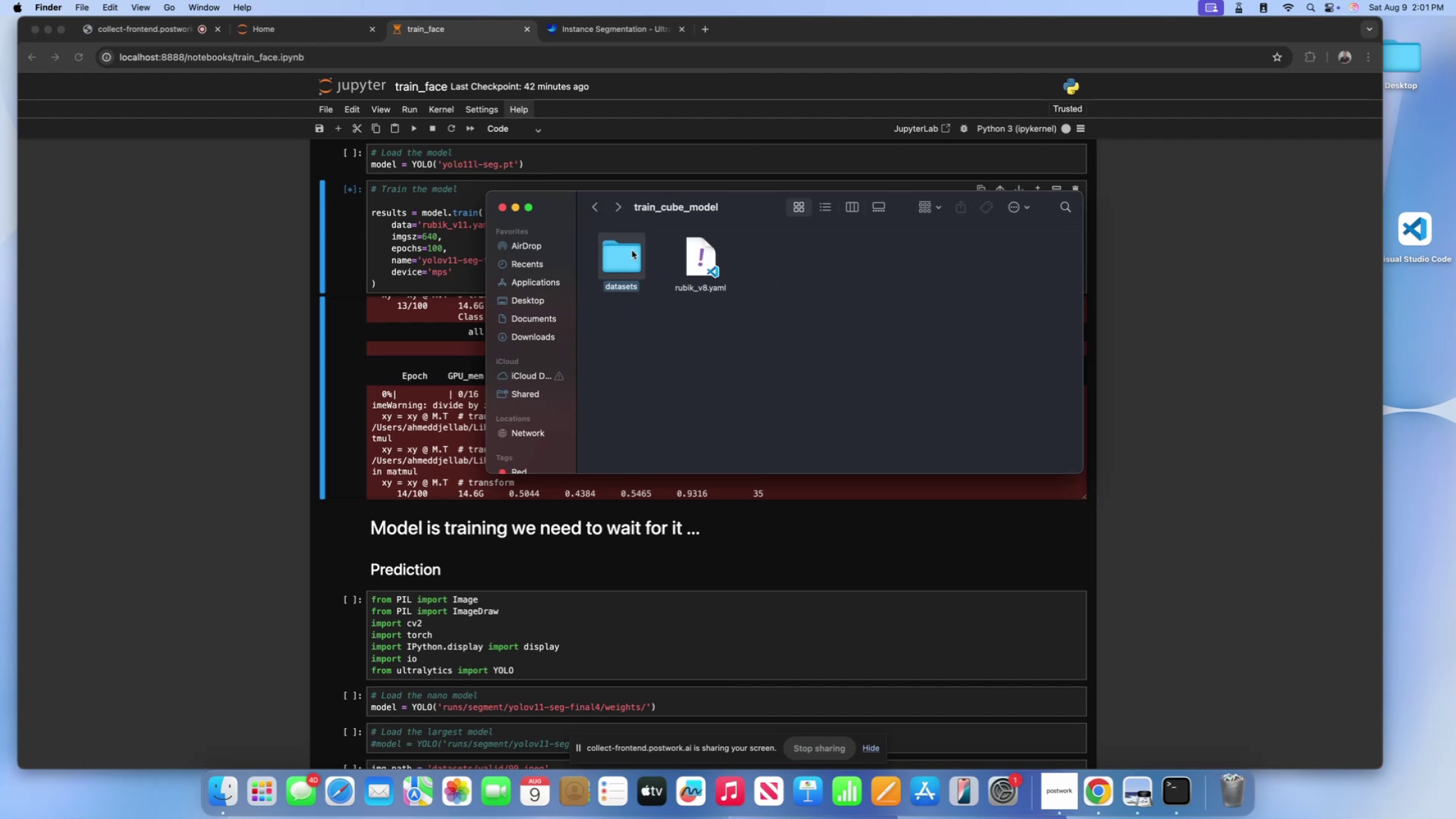 
double_click([632, 250])
 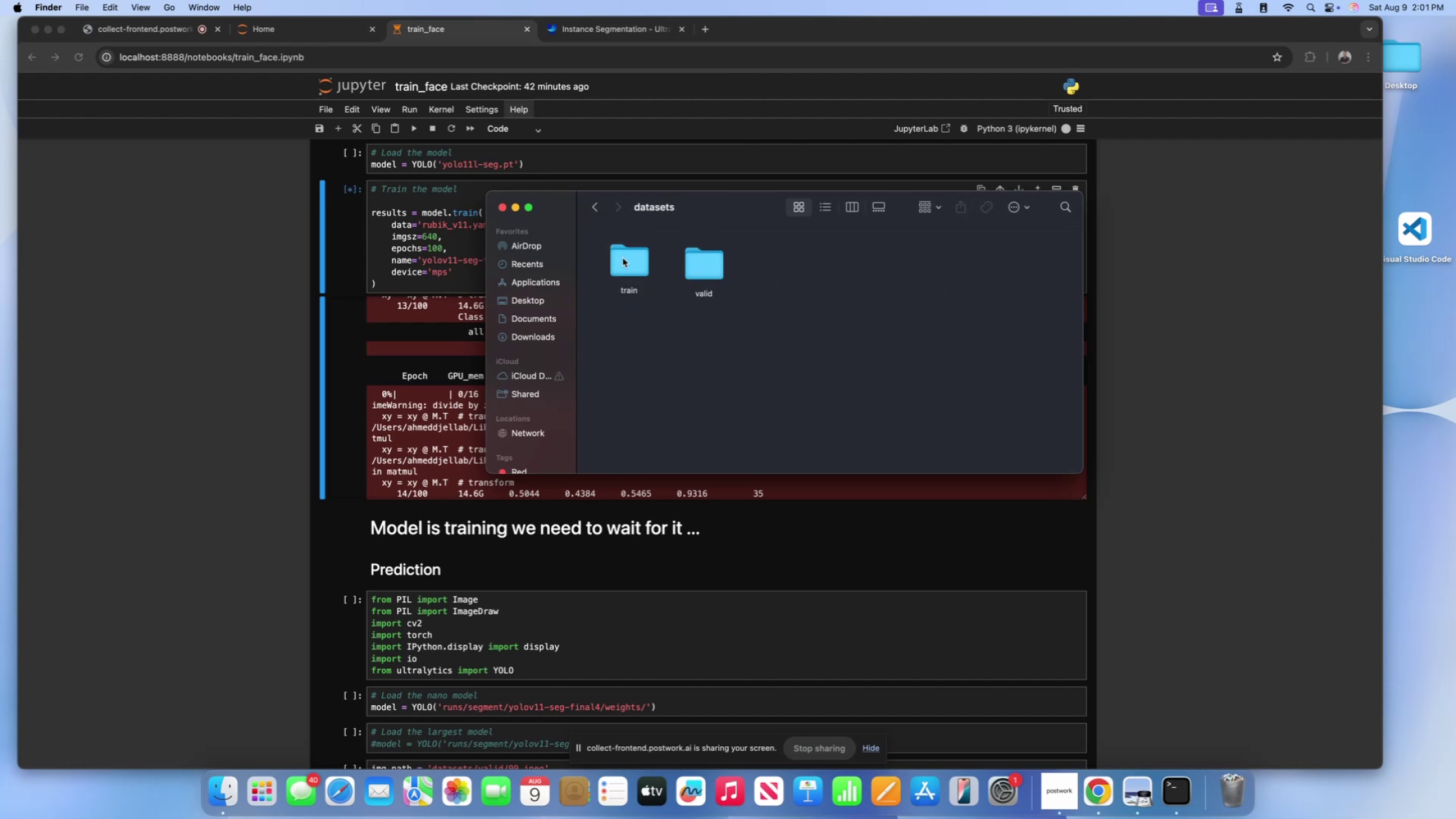 
triple_click([622, 258])
 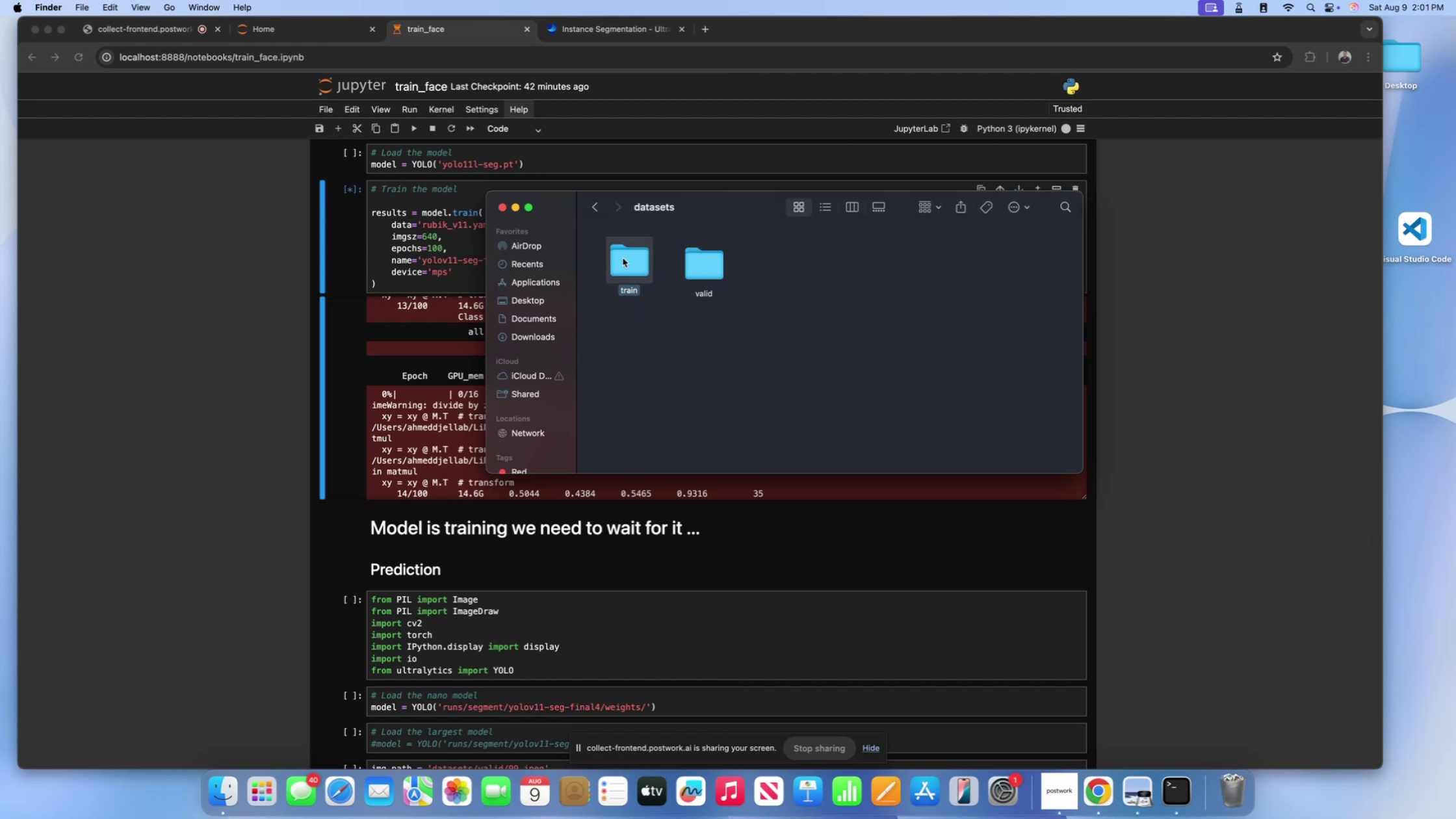 
triple_click([622, 258])
 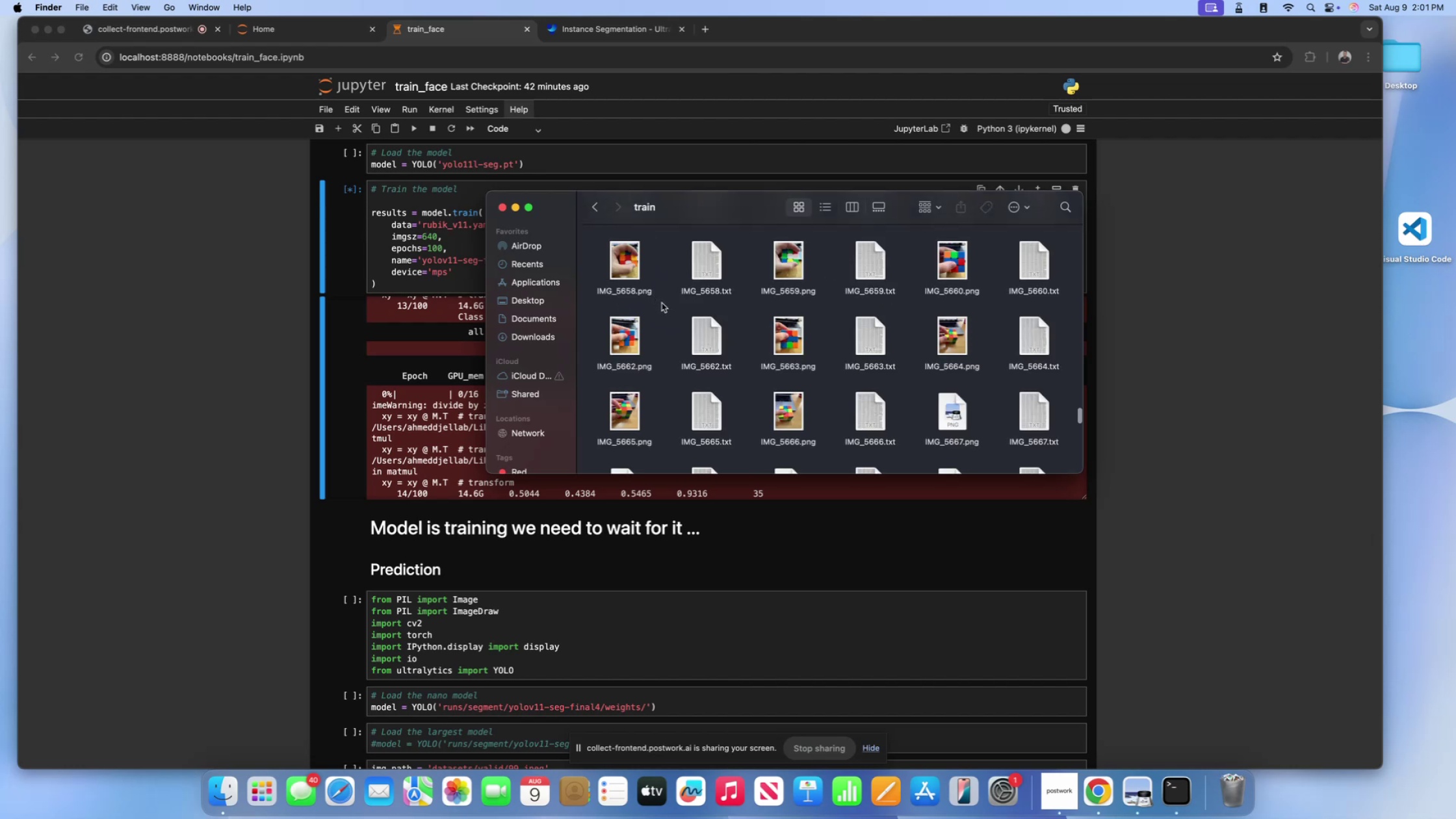 
scroll: coordinate [662, 303], scroll_direction: down, amount: 82.0
 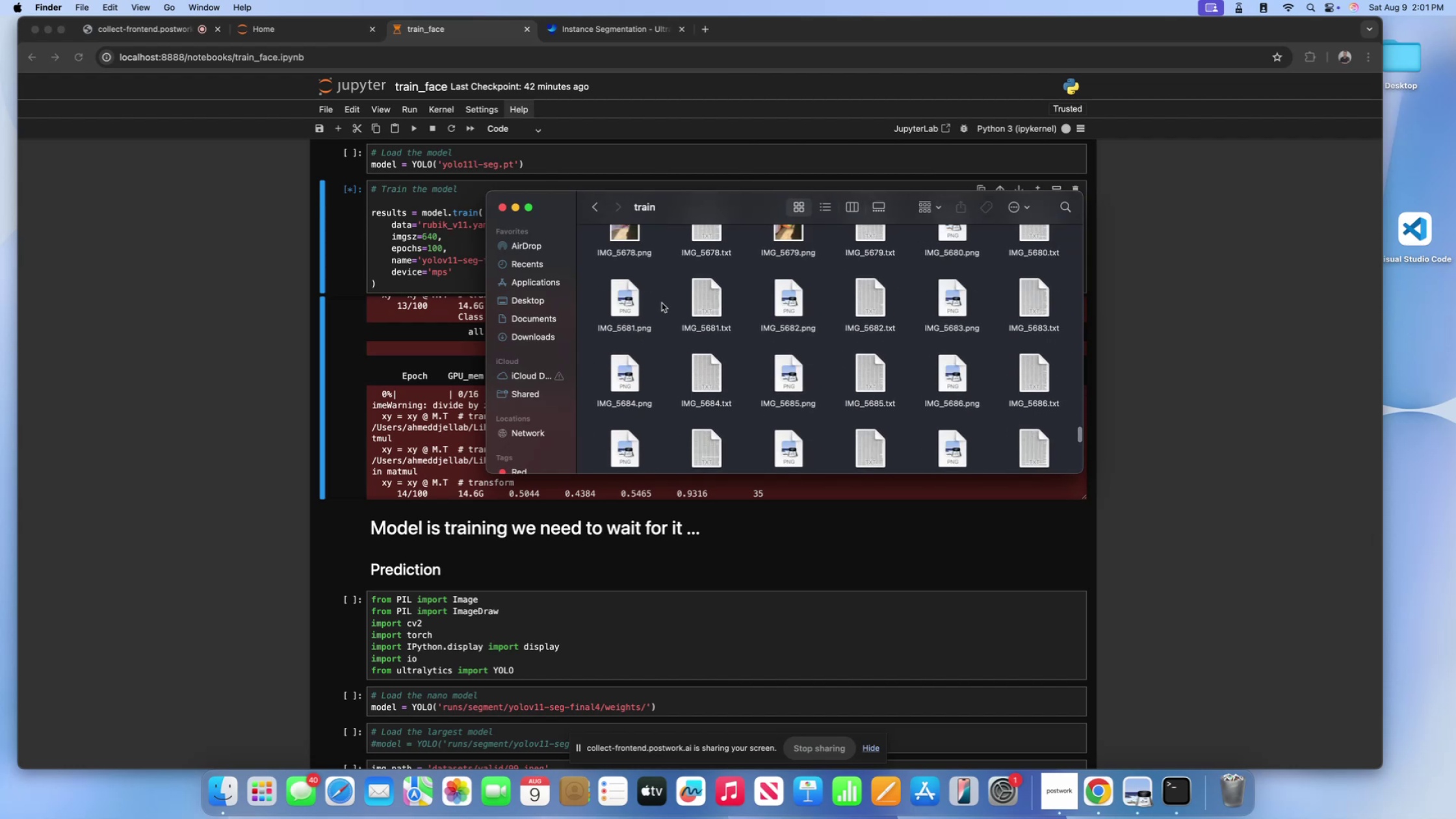 
scroll: coordinate [662, 303], scroll_direction: up, amount: 120.0
 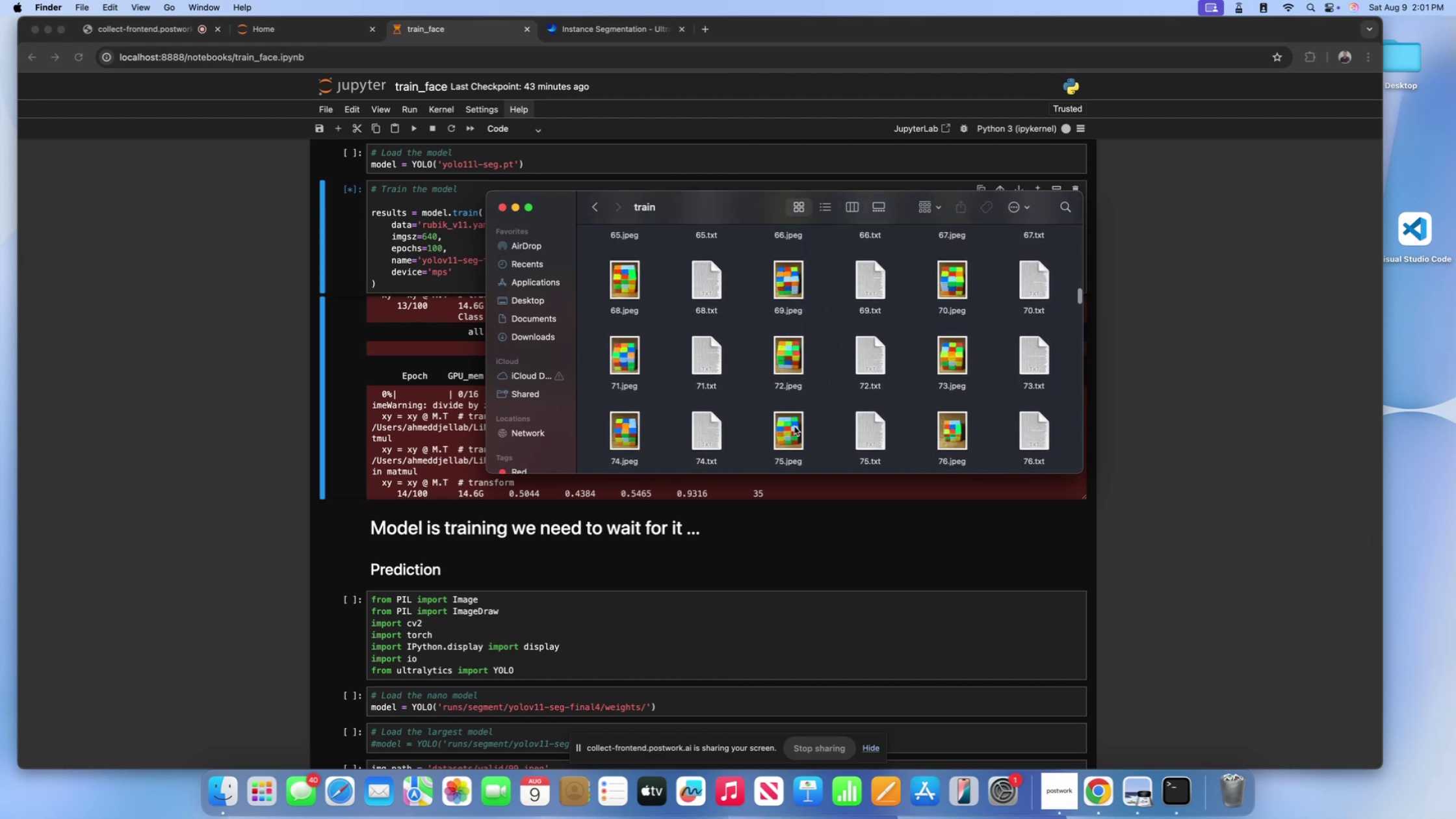 
scroll: coordinate [1229, 456], scroll_direction: down, amount: 797.0
 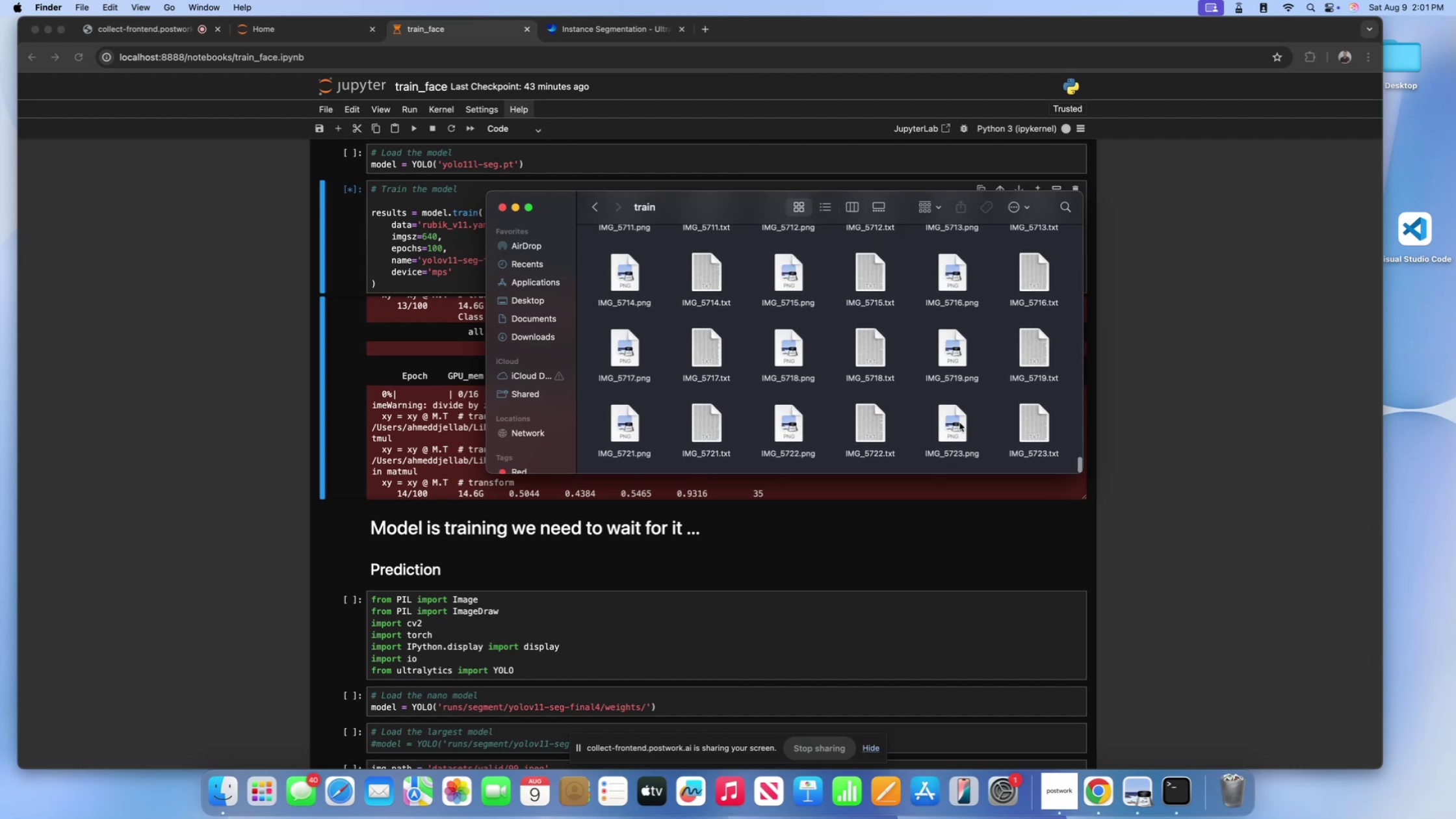 
left_click([966, 418])
 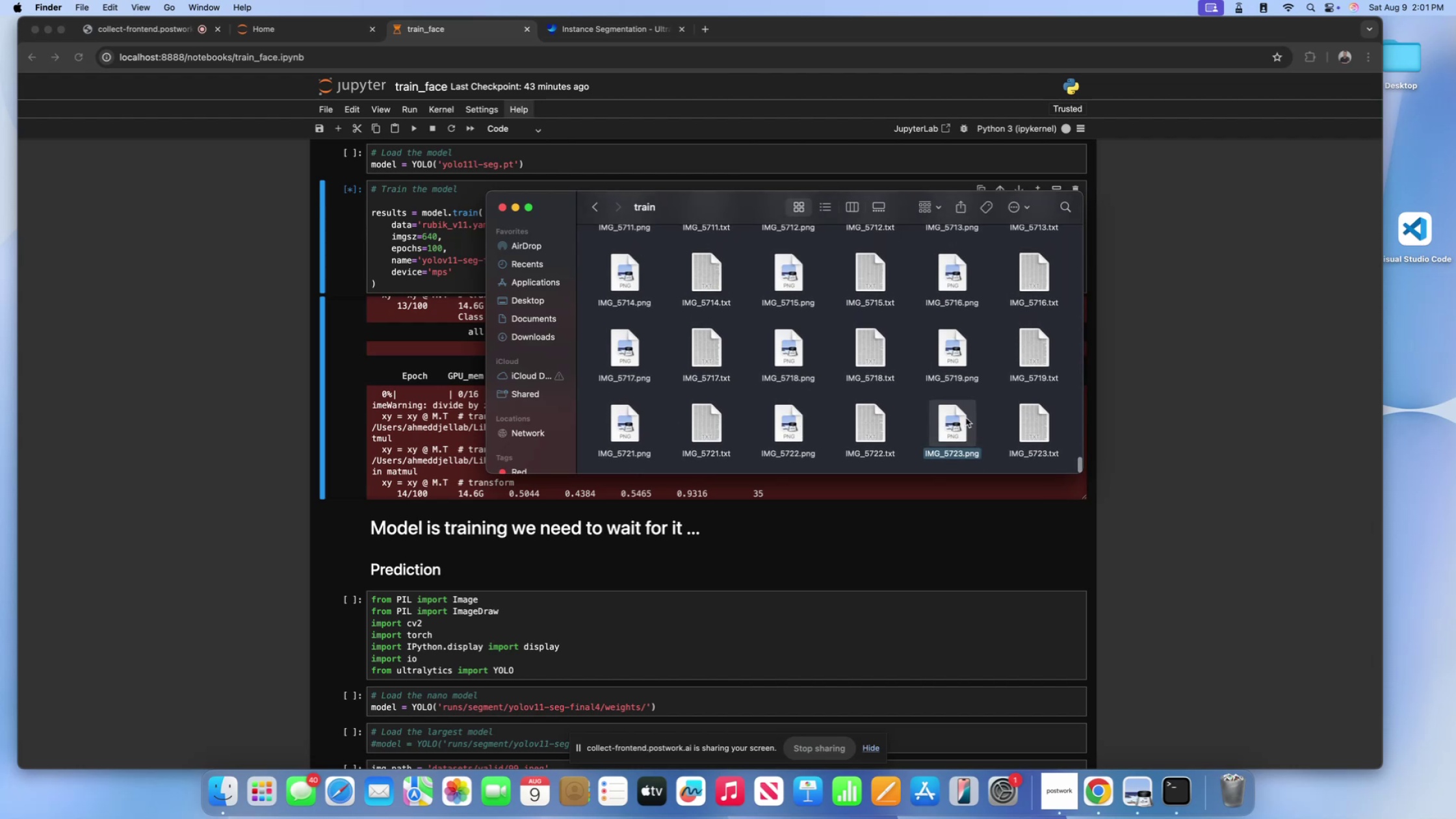 
key(Space)
 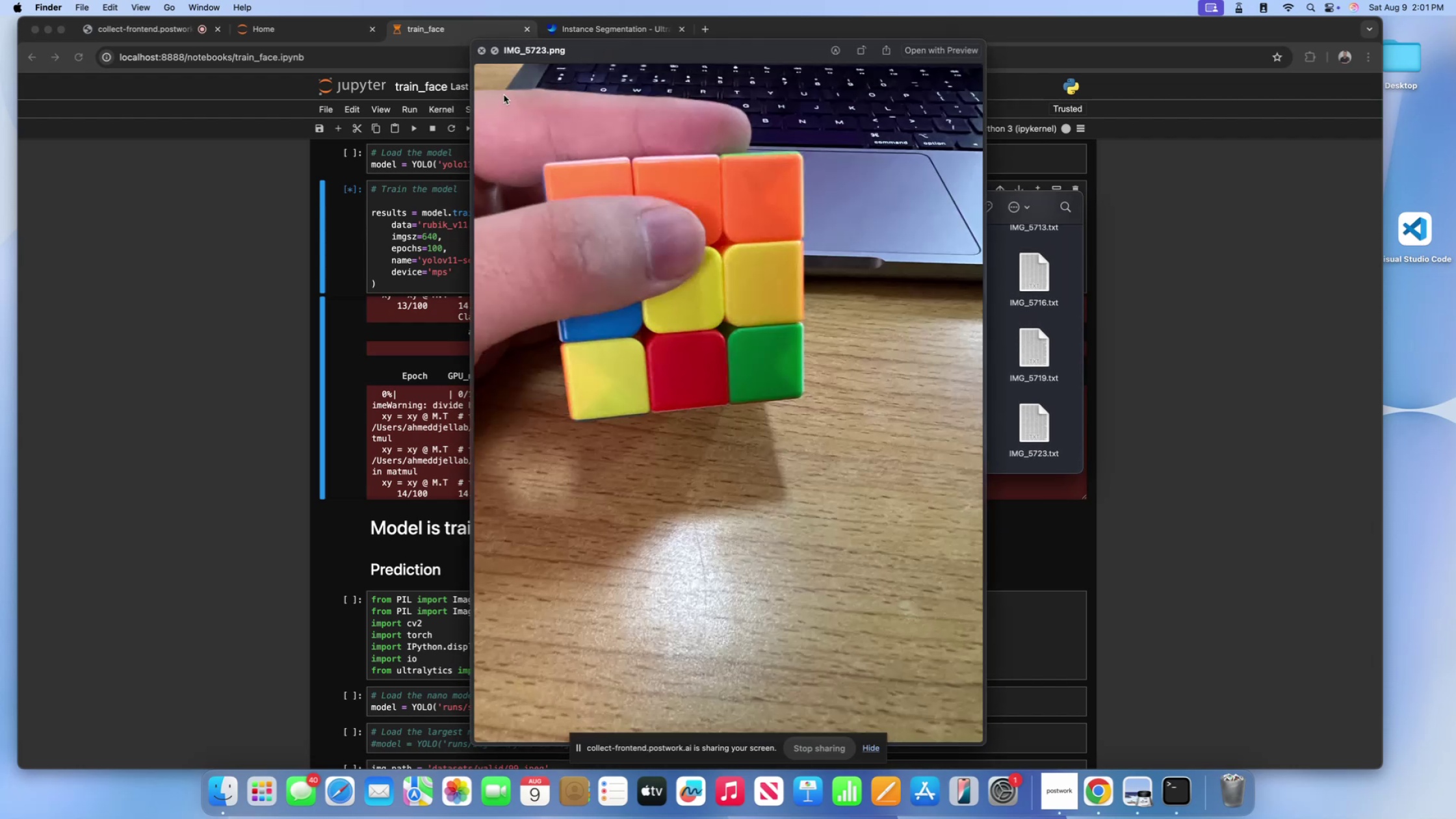 
left_click([480, 52])
 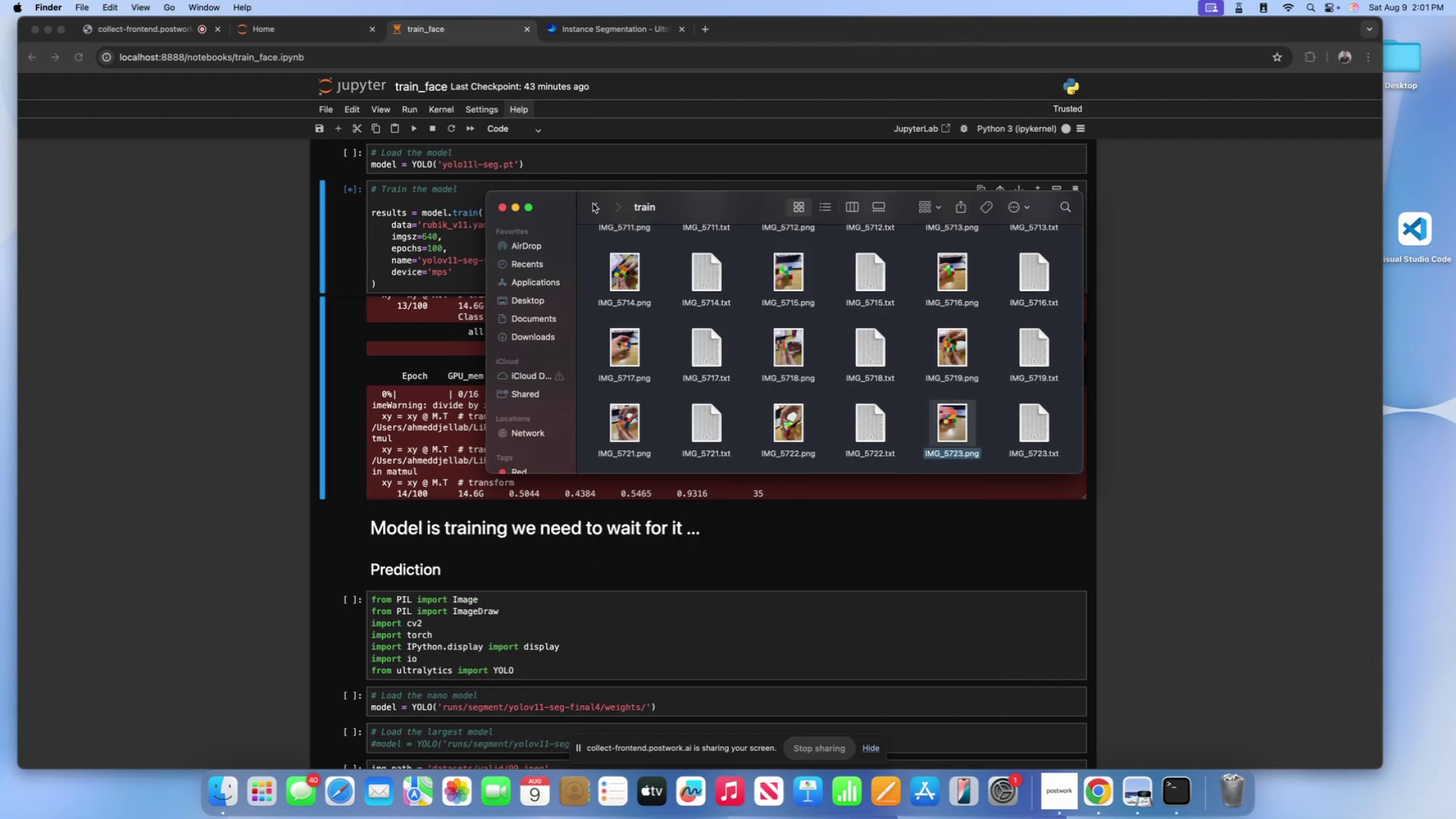 
left_click([593, 203])
 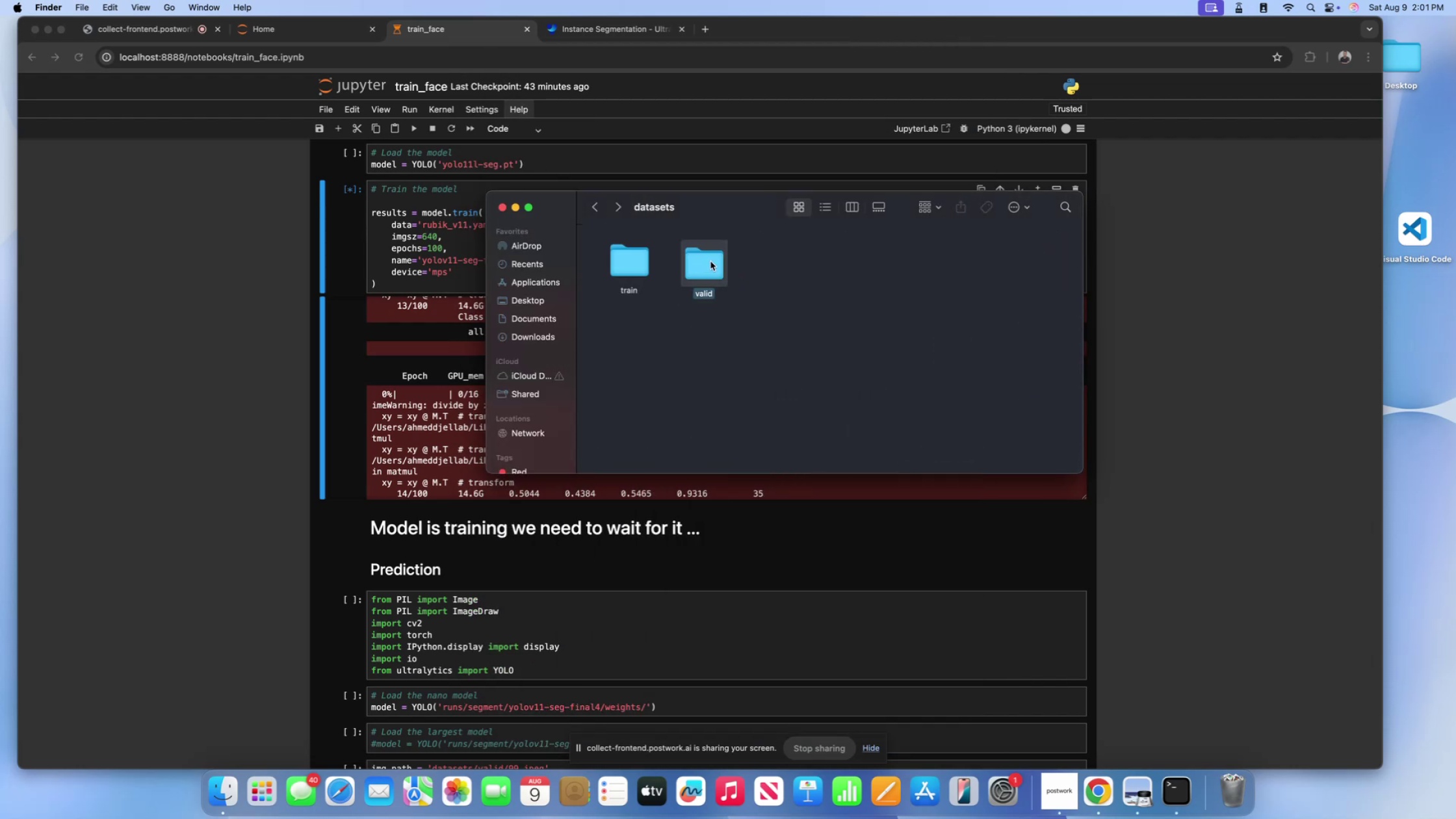 
double_click([710, 261])
 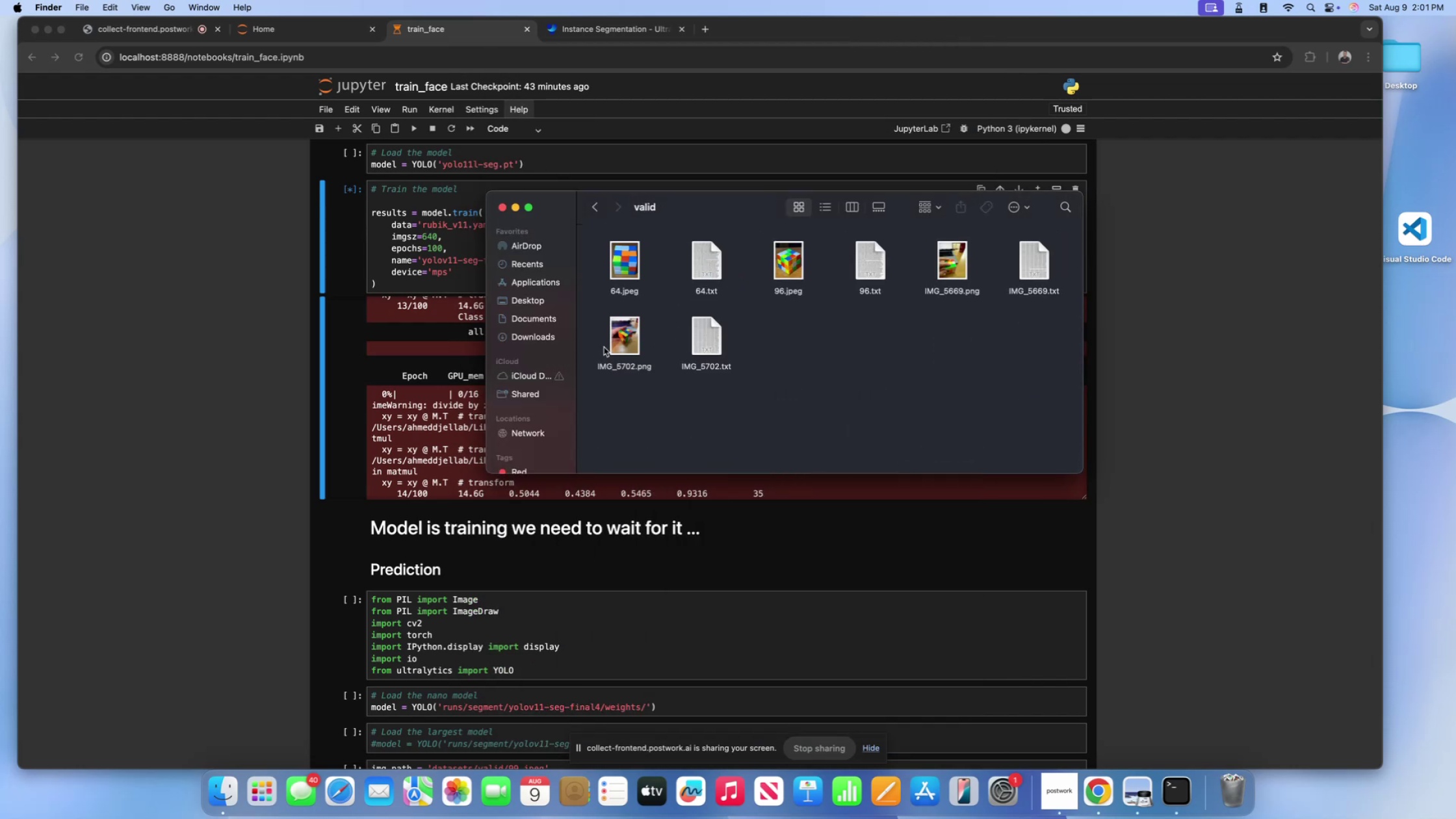 
left_click([622, 338])
 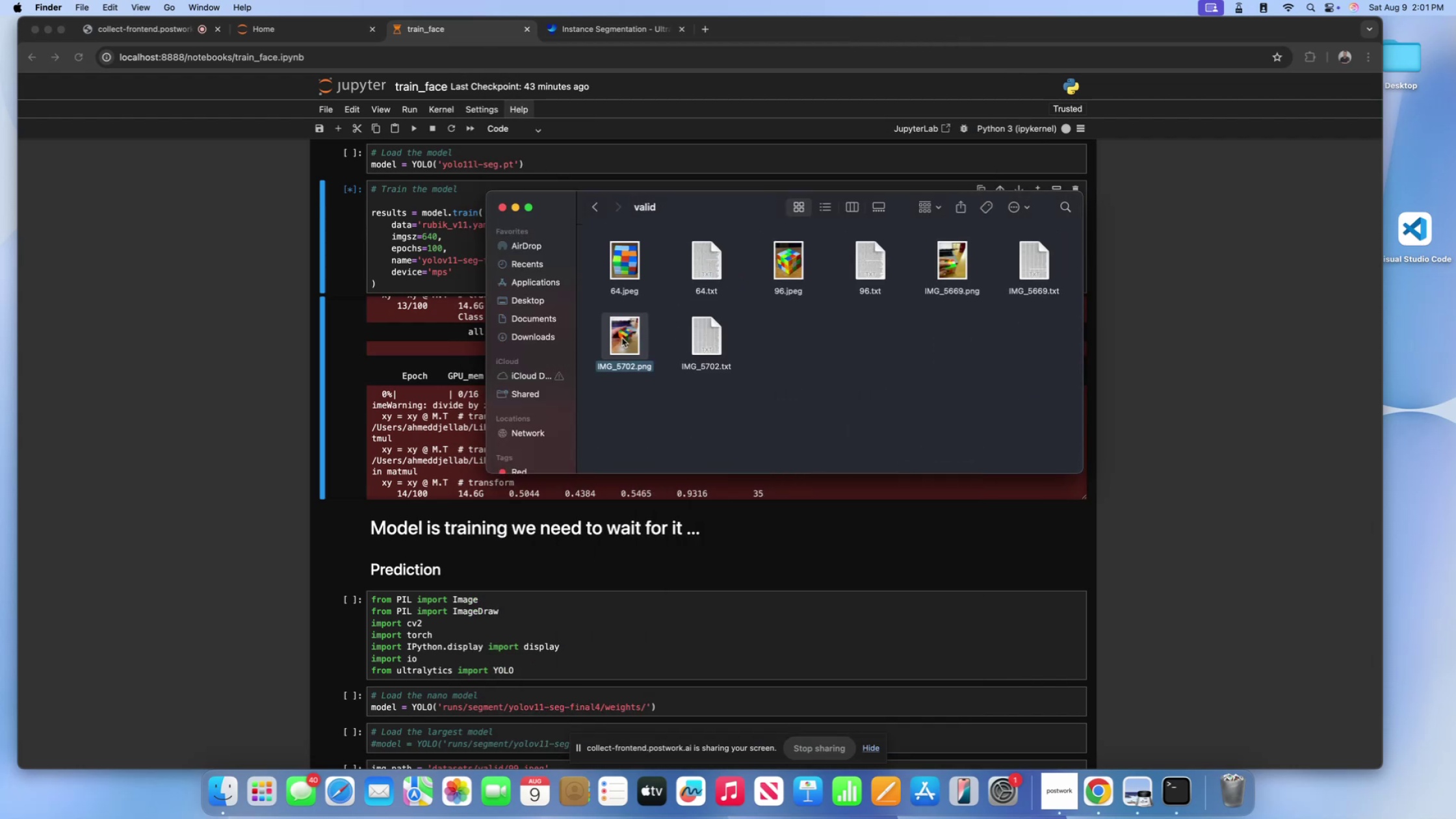 
key(Space)
 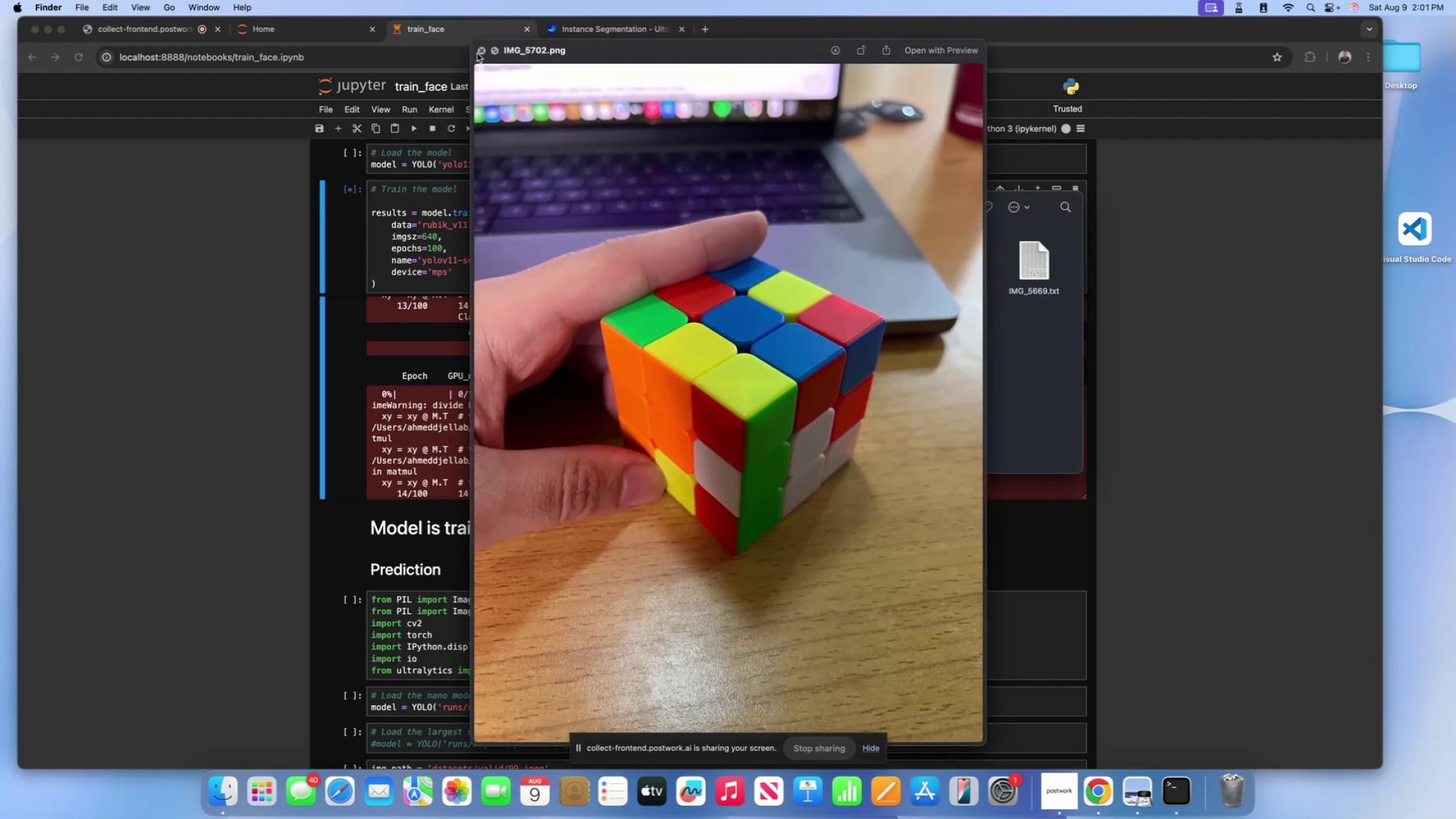 
double_click([480, 52])
 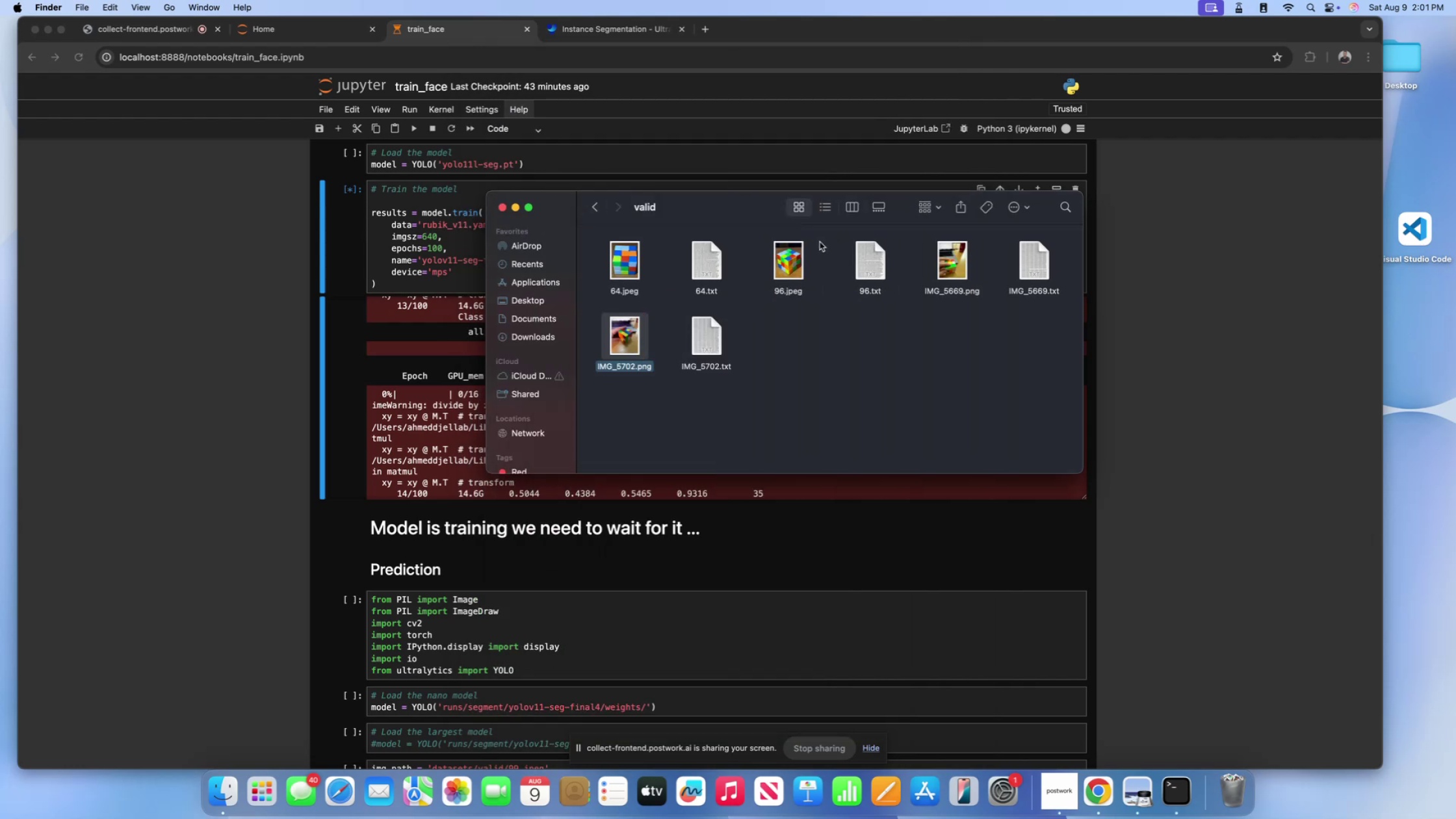 
left_click([962, 268])
 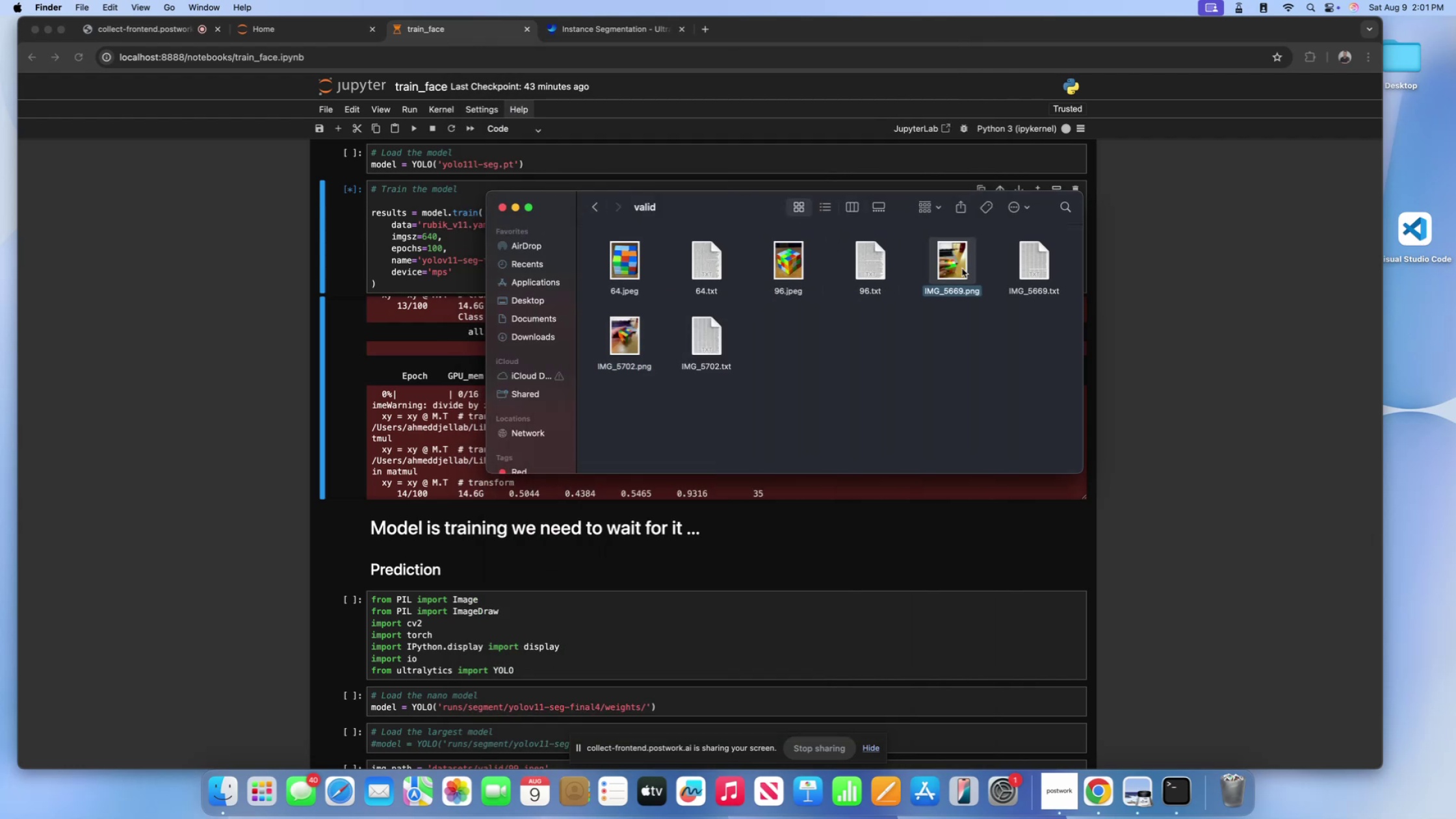 
key(Space)
 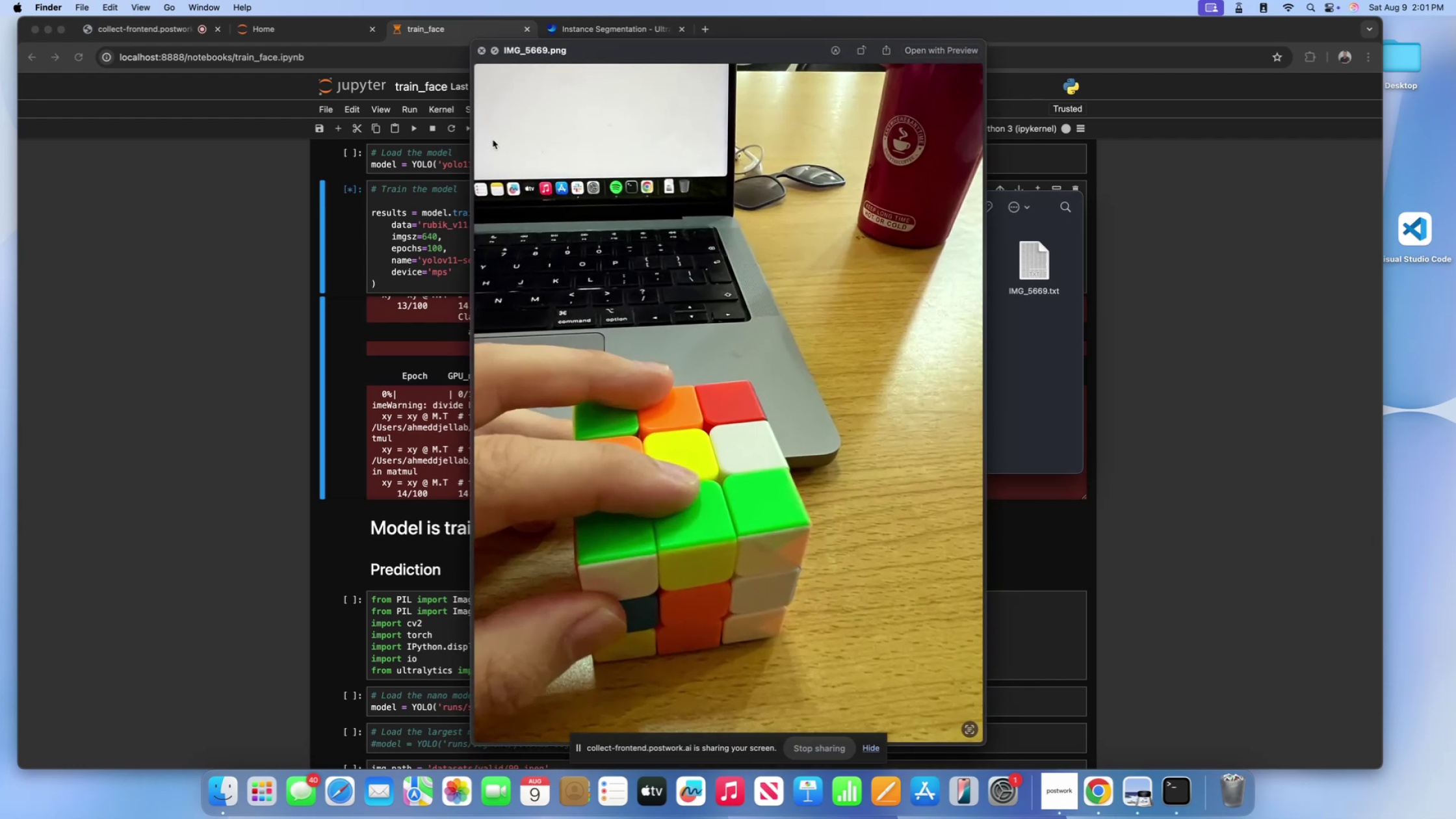 
wait(5.37)
 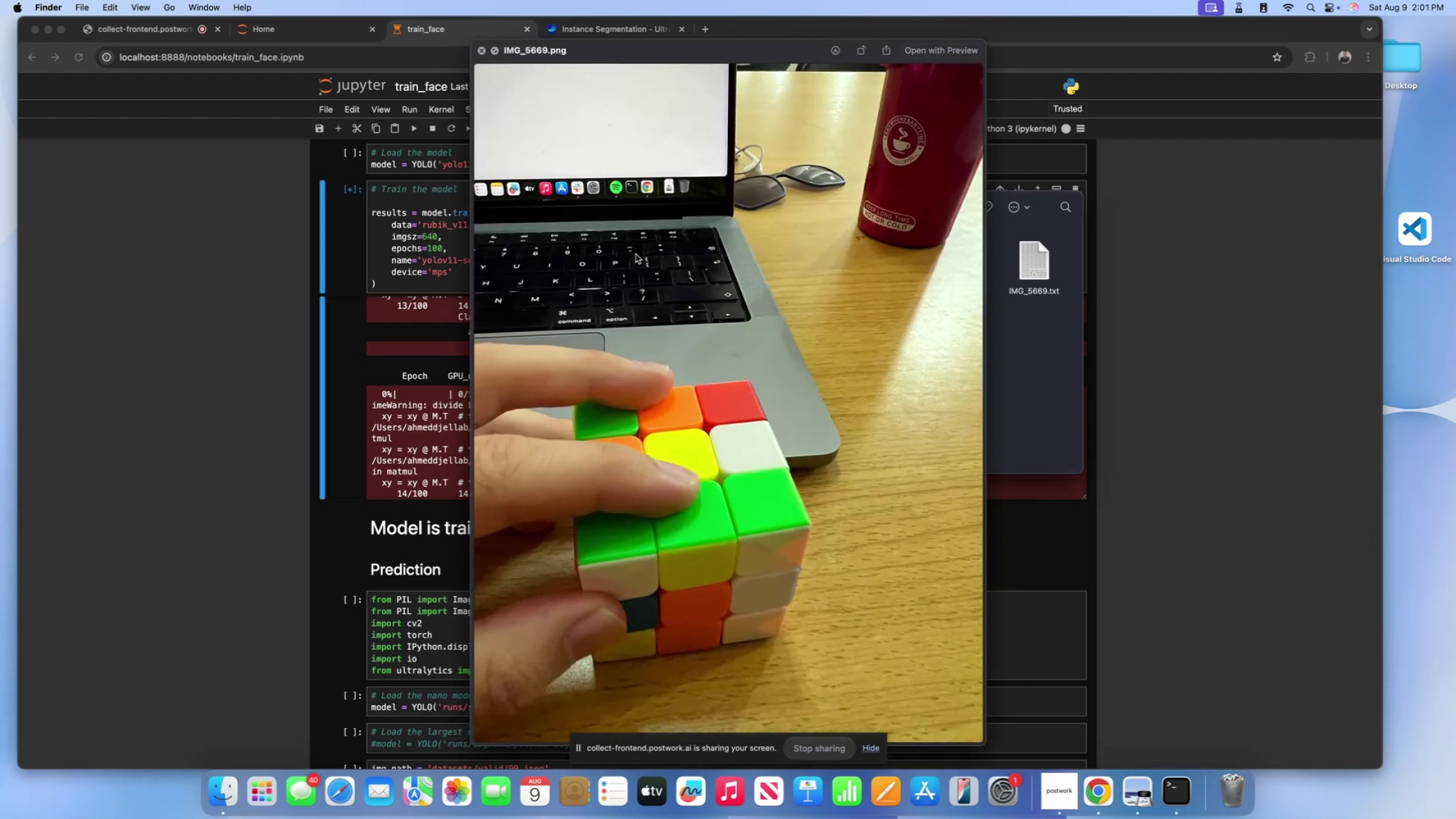 
left_click([480, 52])
 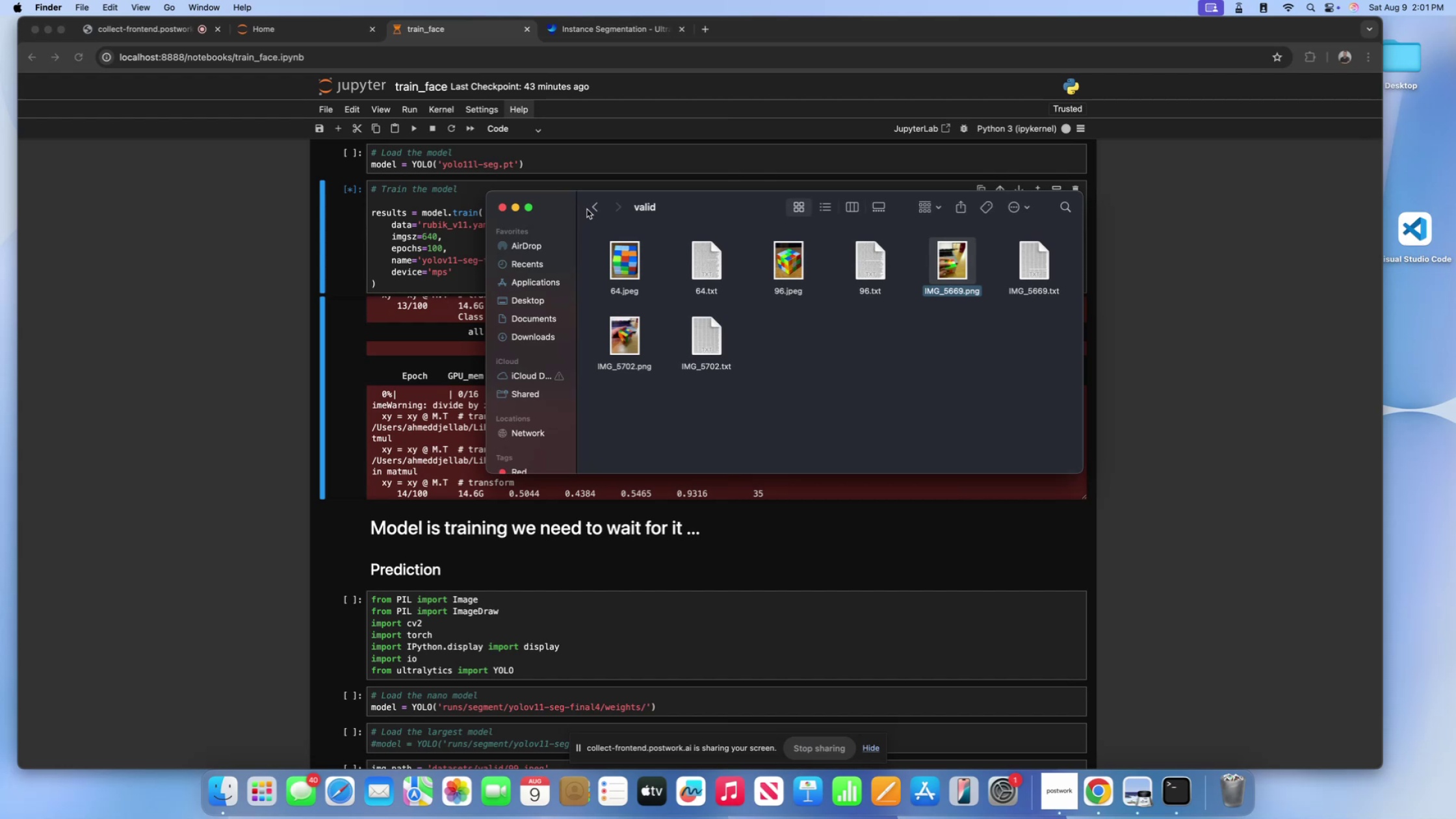 
left_click([589, 208])
 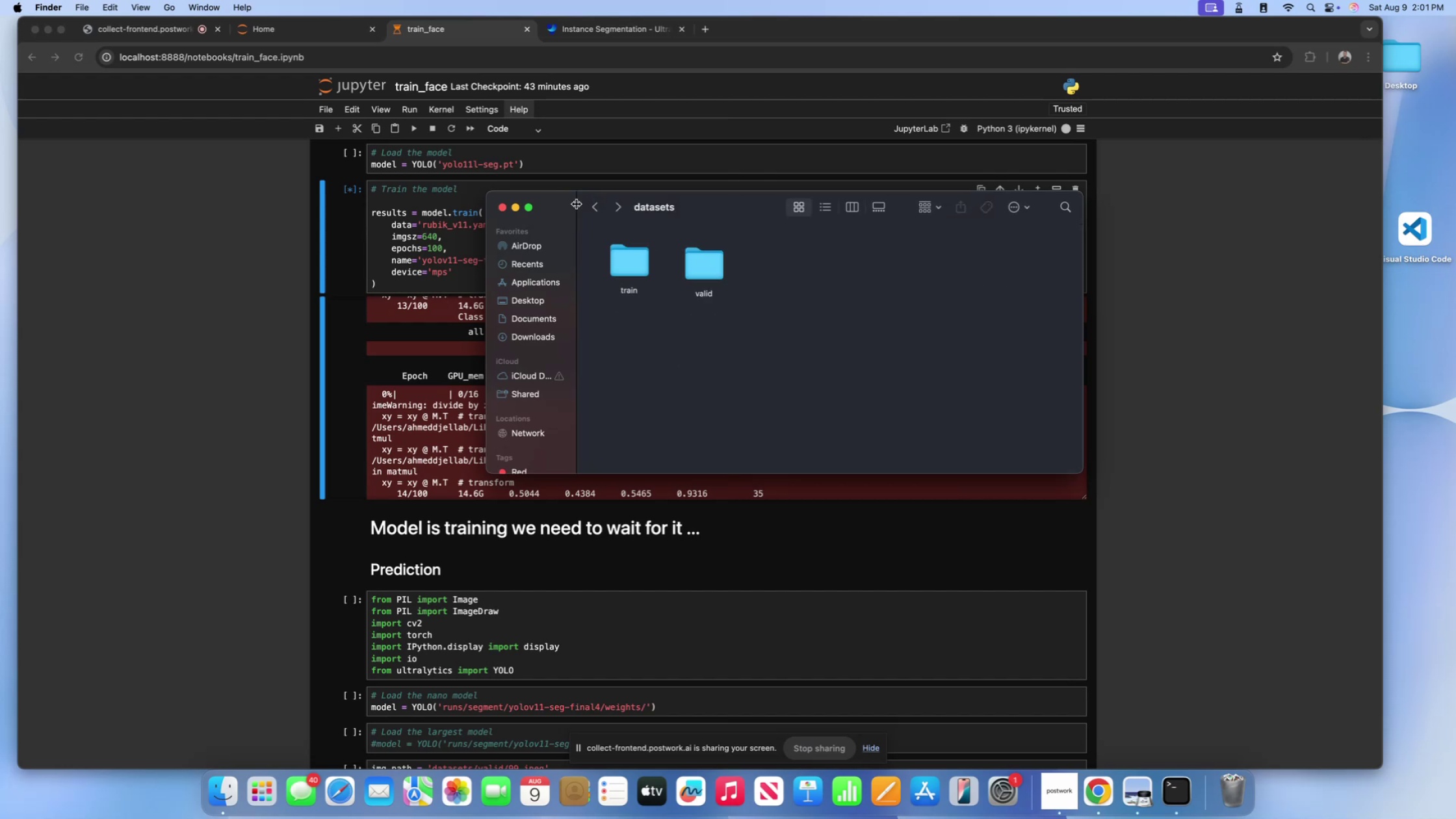 
left_click([587, 203])
 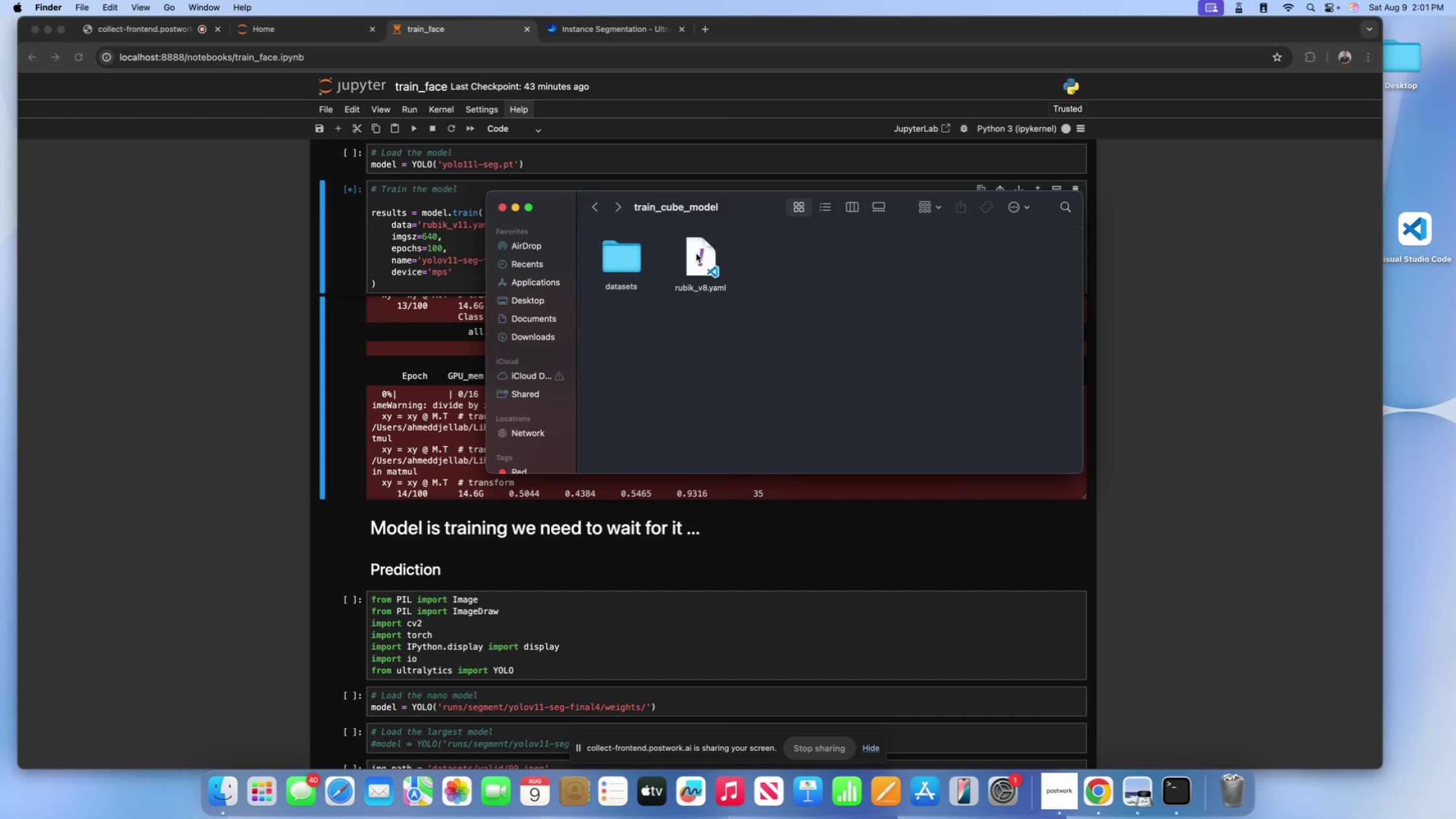 
left_click([696, 254])
 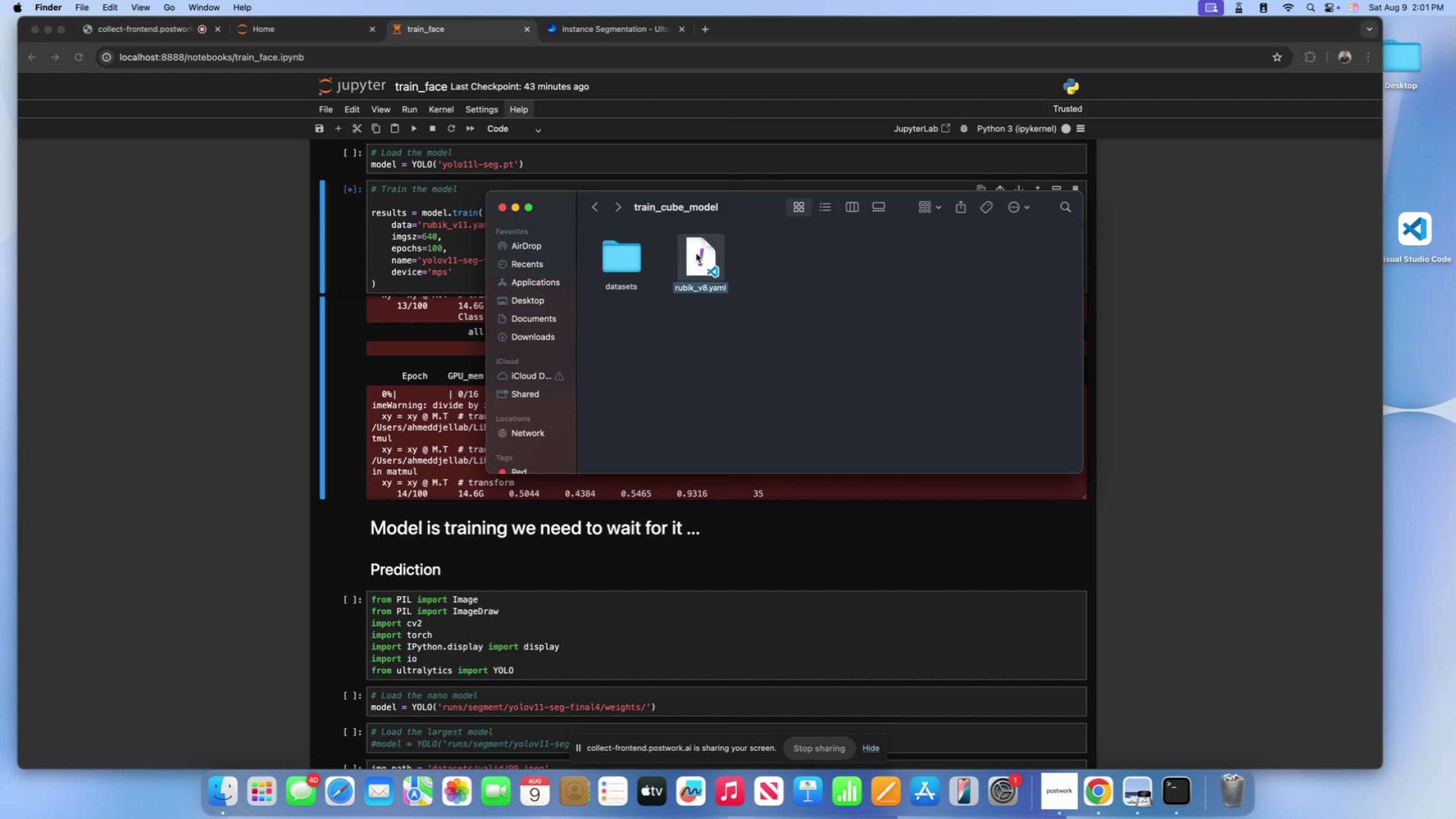 
key(Control+ControlLeft)
 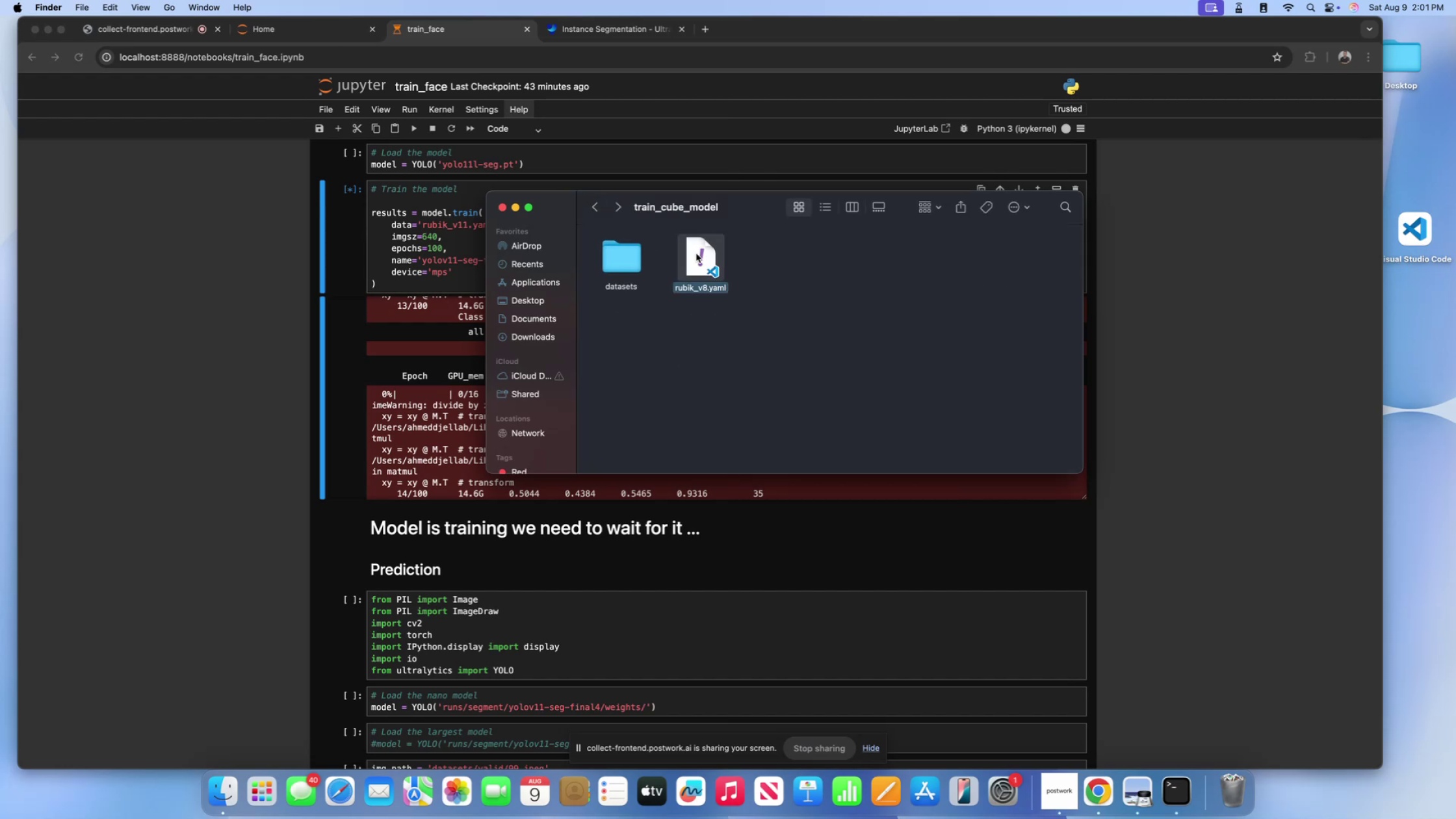 
left_click([696, 254])
 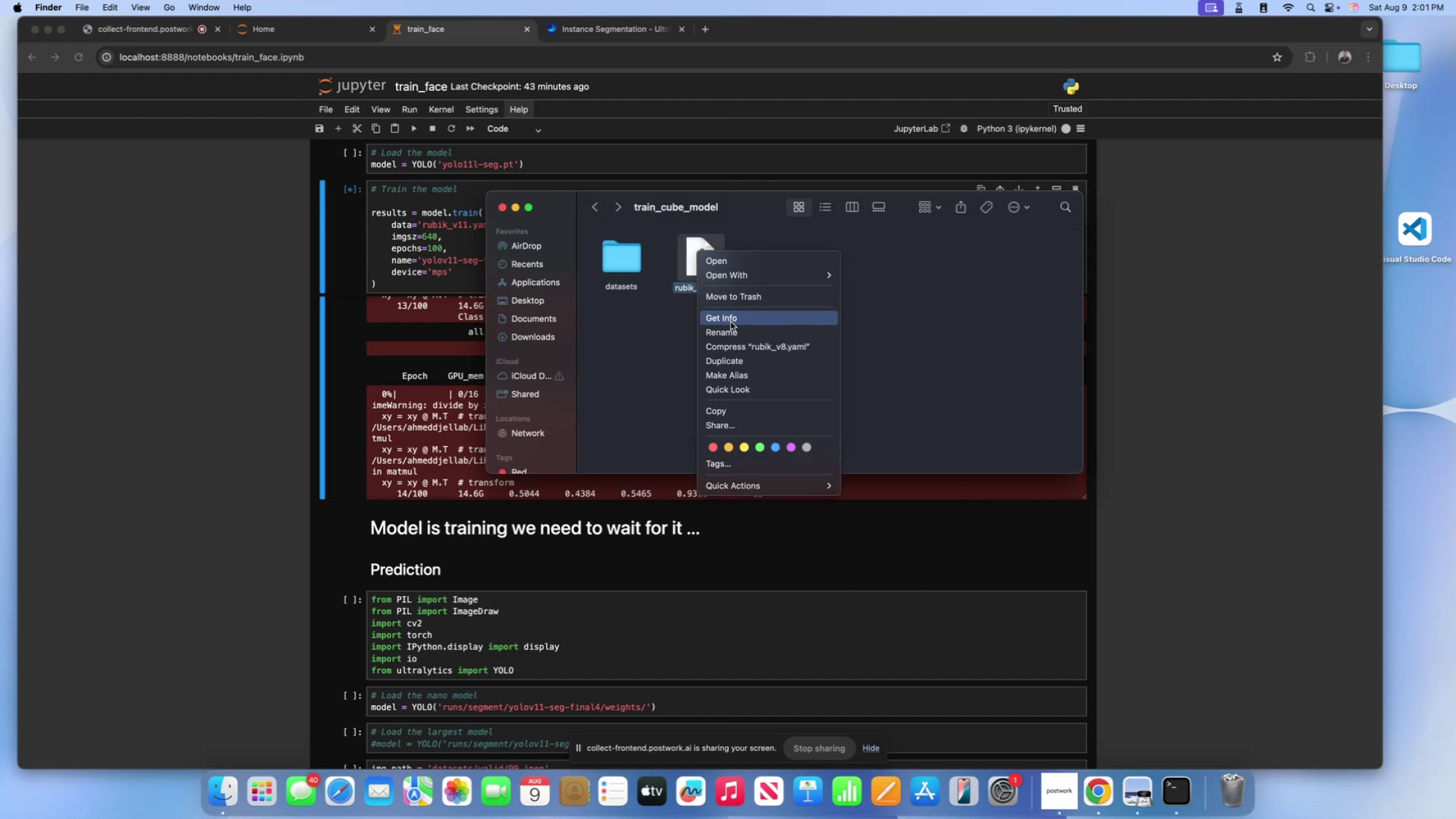 
left_click([733, 327])
 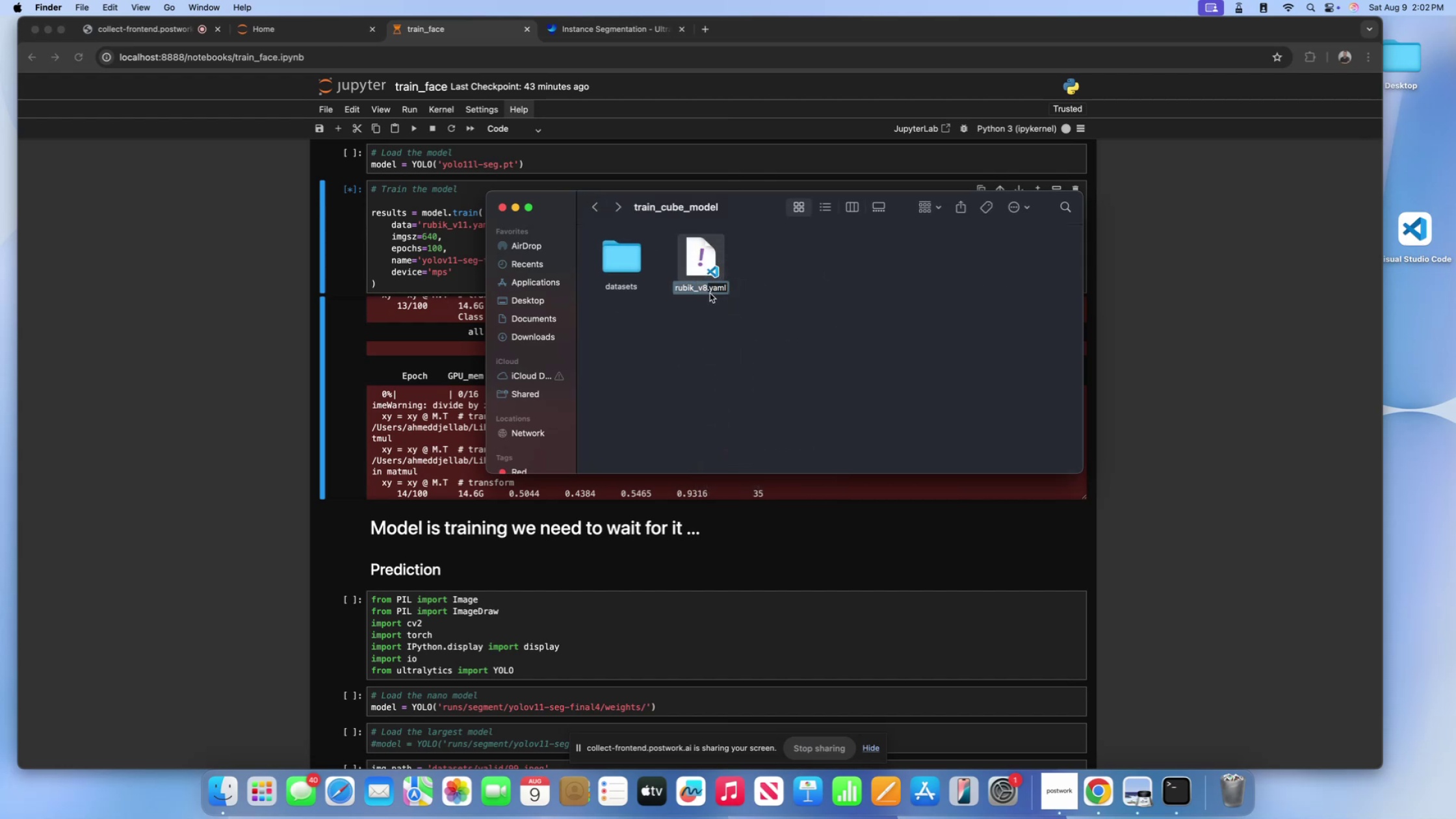 
left_click([706, 288])
 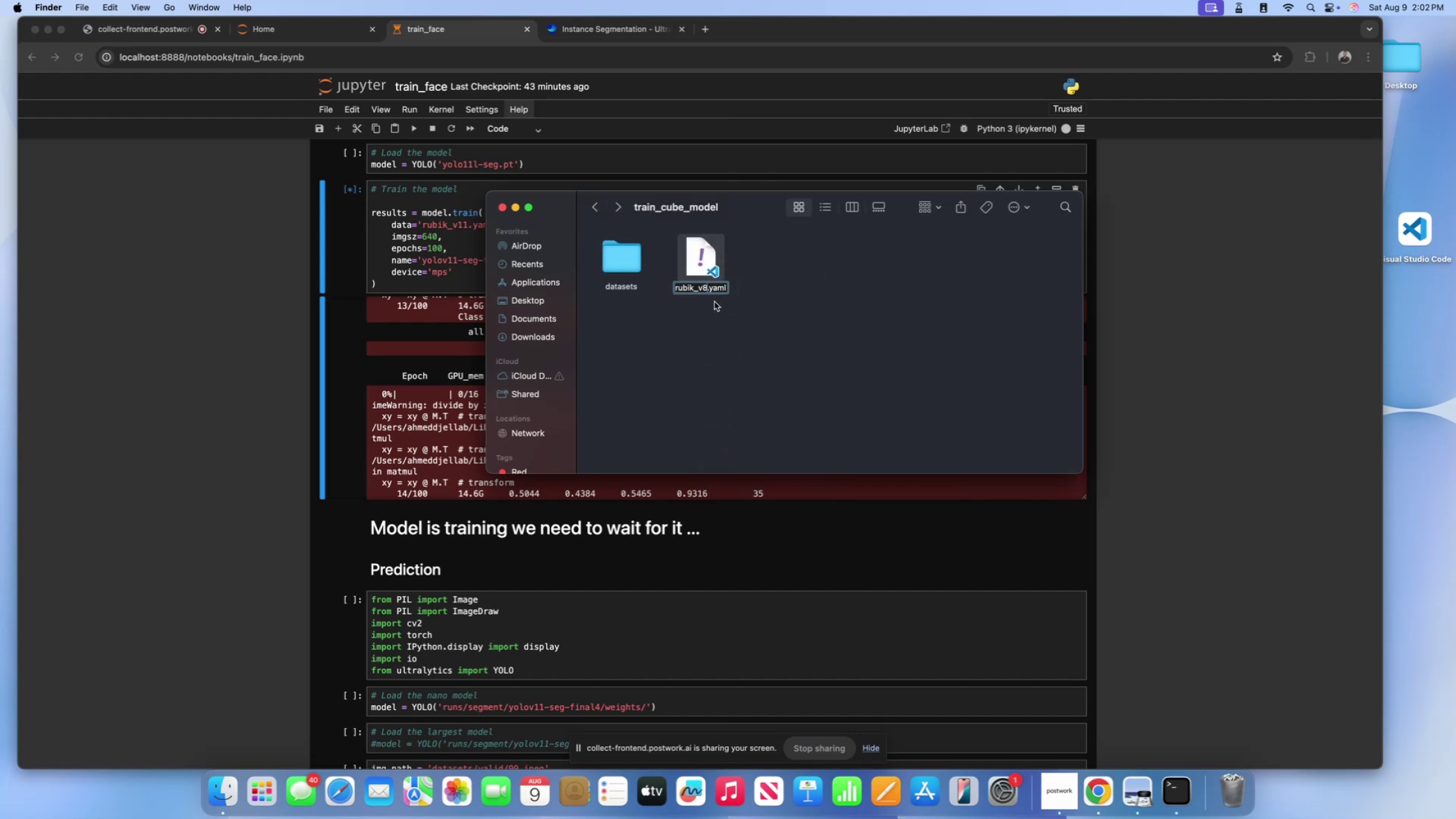 
key(Backspace)
type(11)
 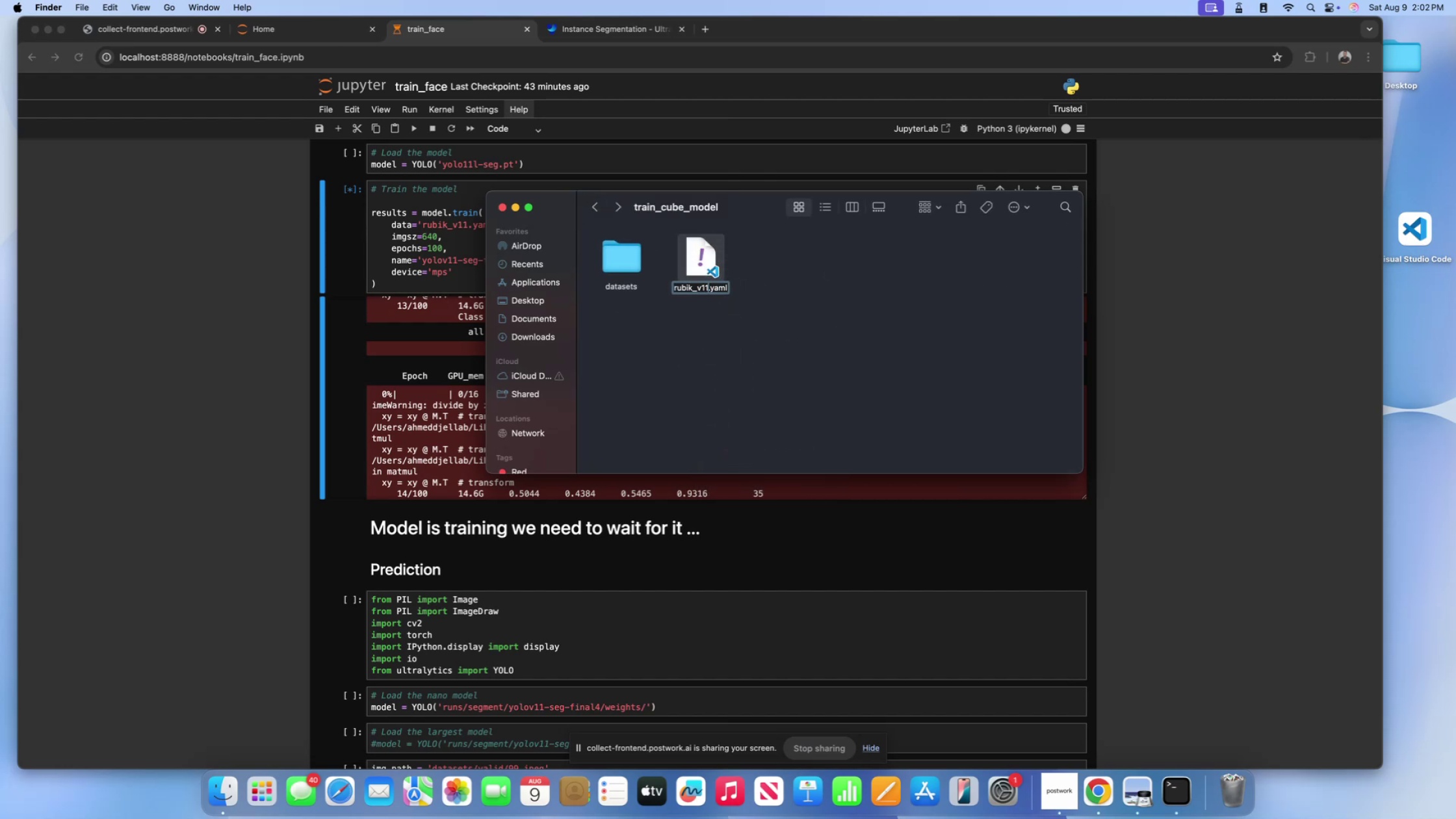 
key(Enter)
 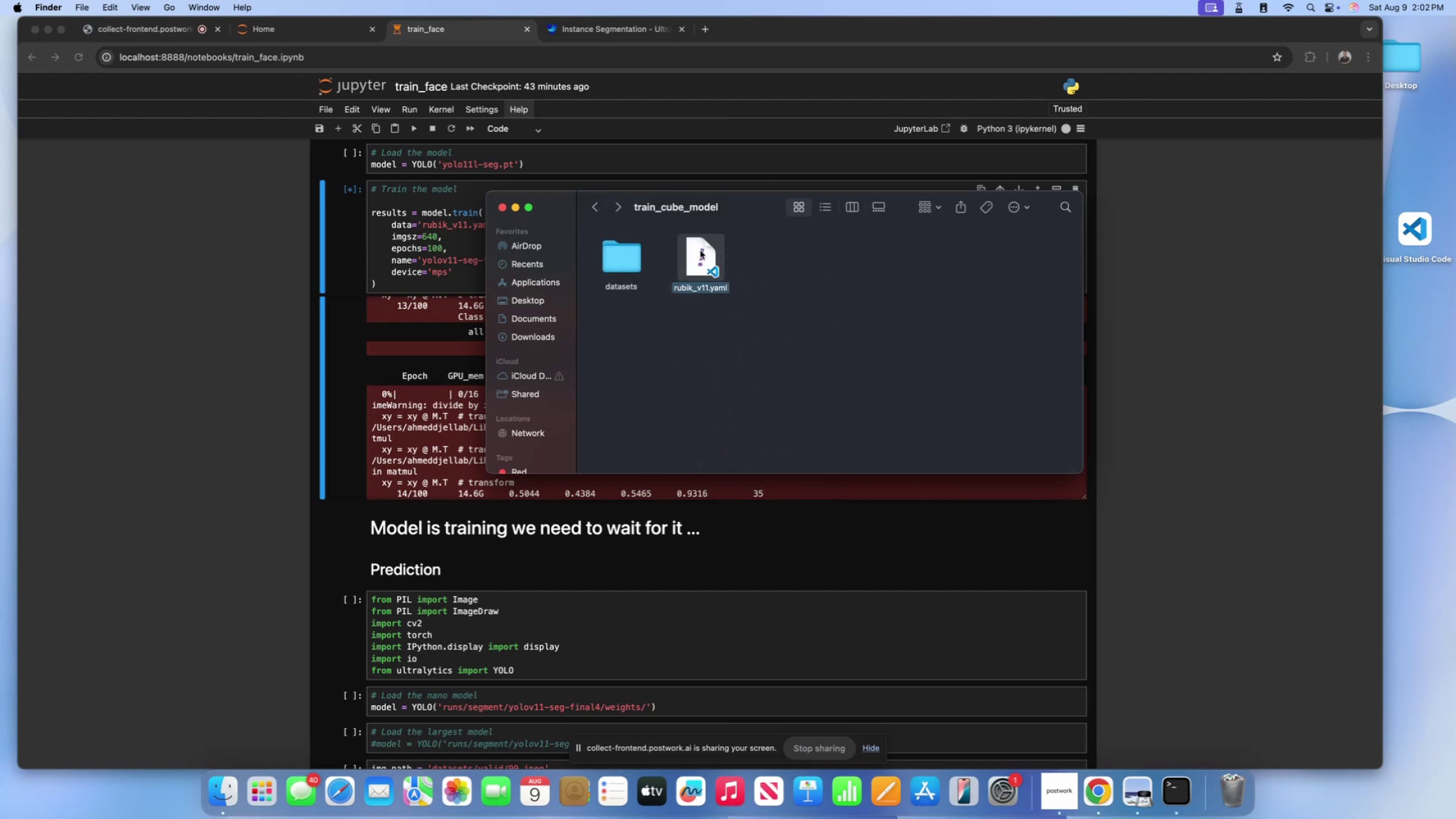 
double_click([703, 255])
 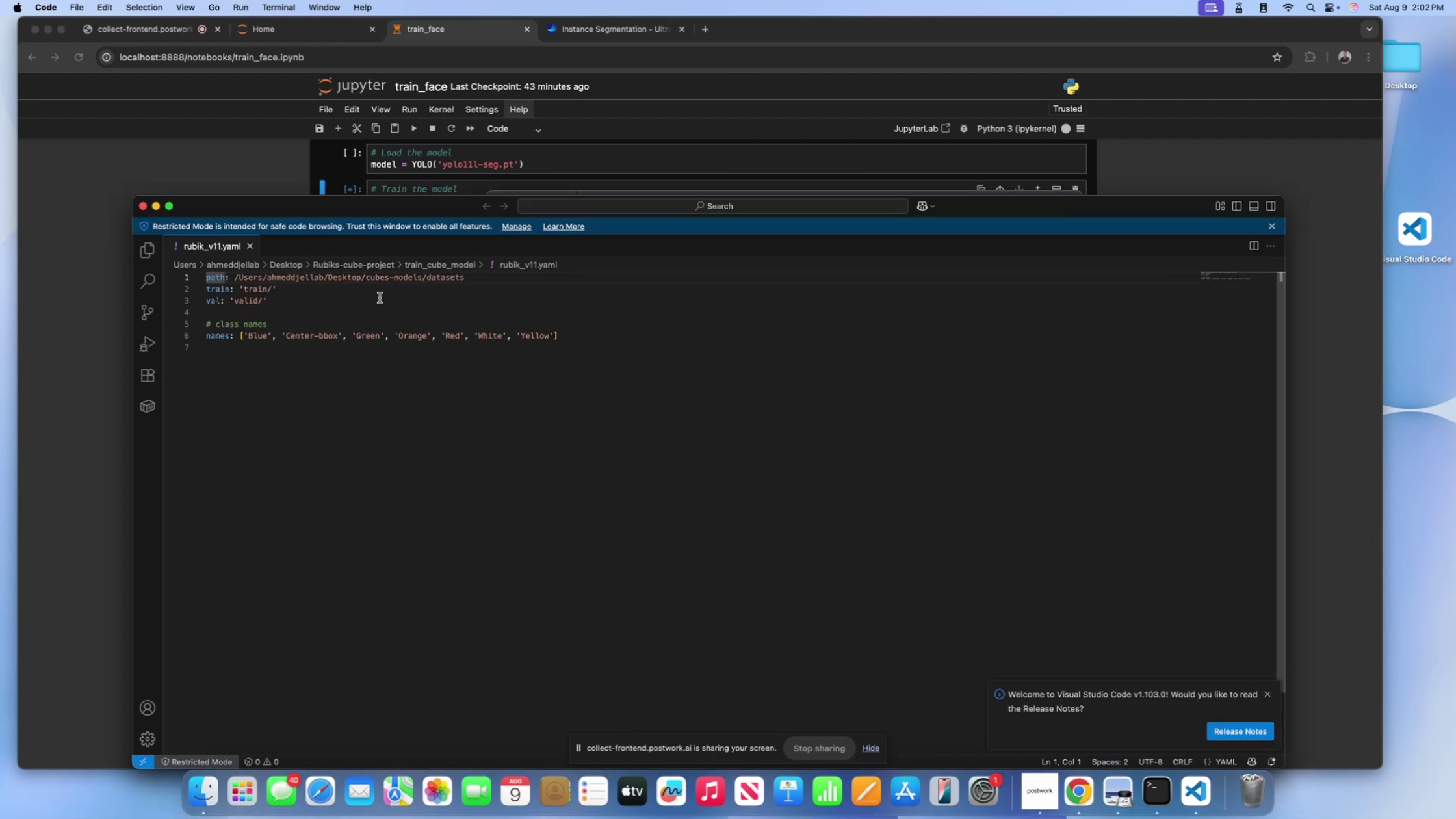 
wait(14.24)
 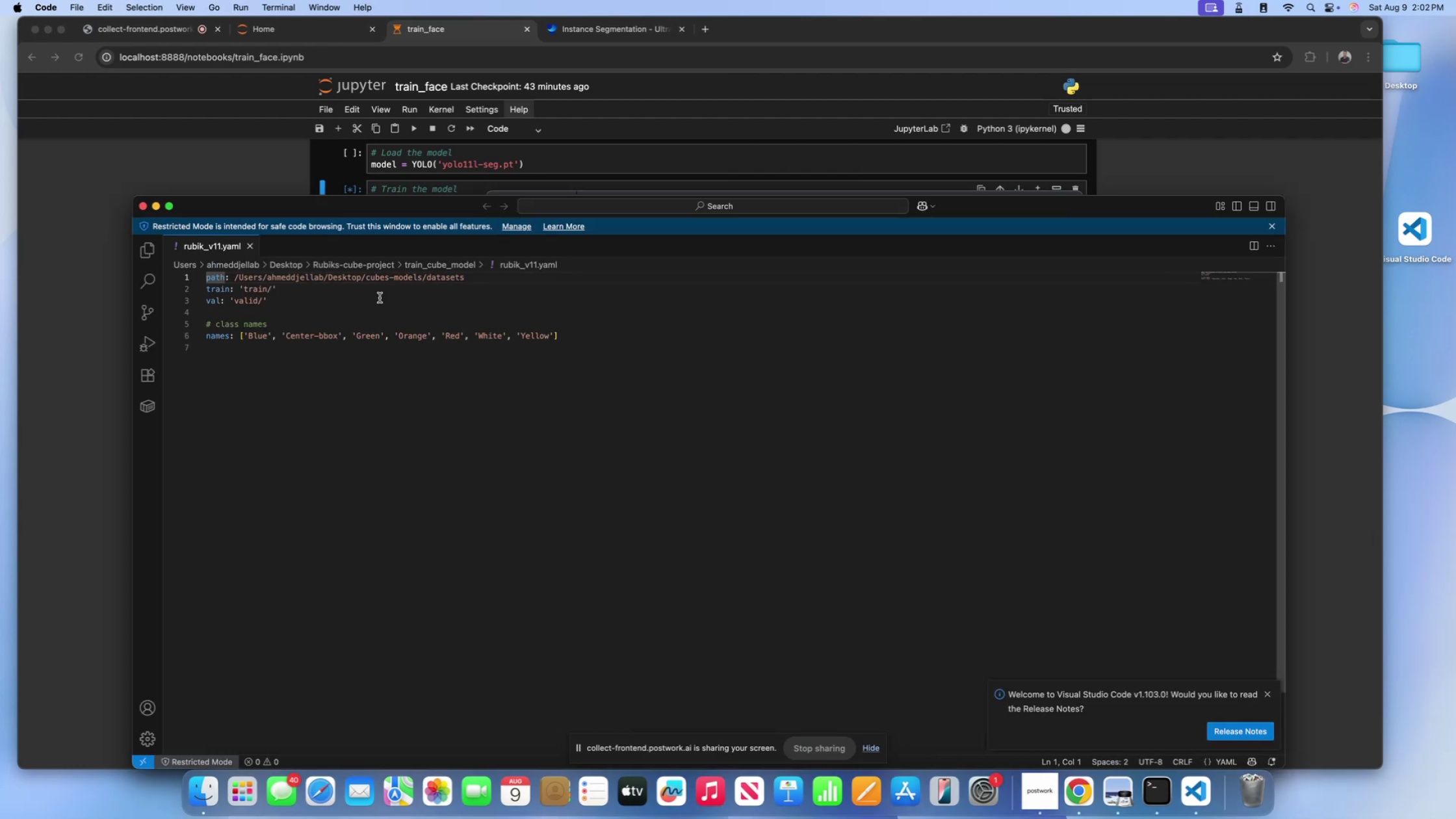 
left_click([144, 207])
 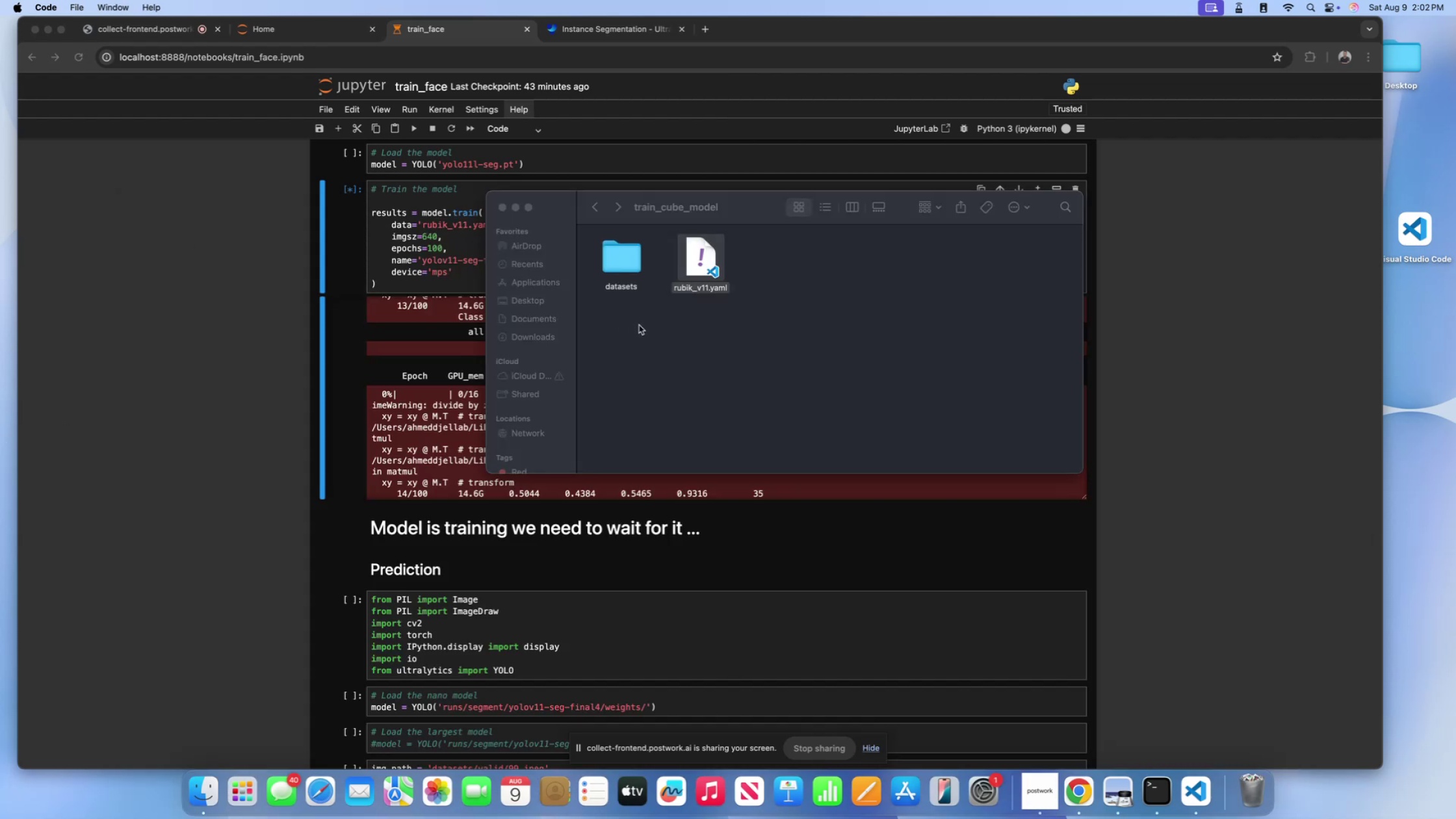 
left_click([664, 327])
 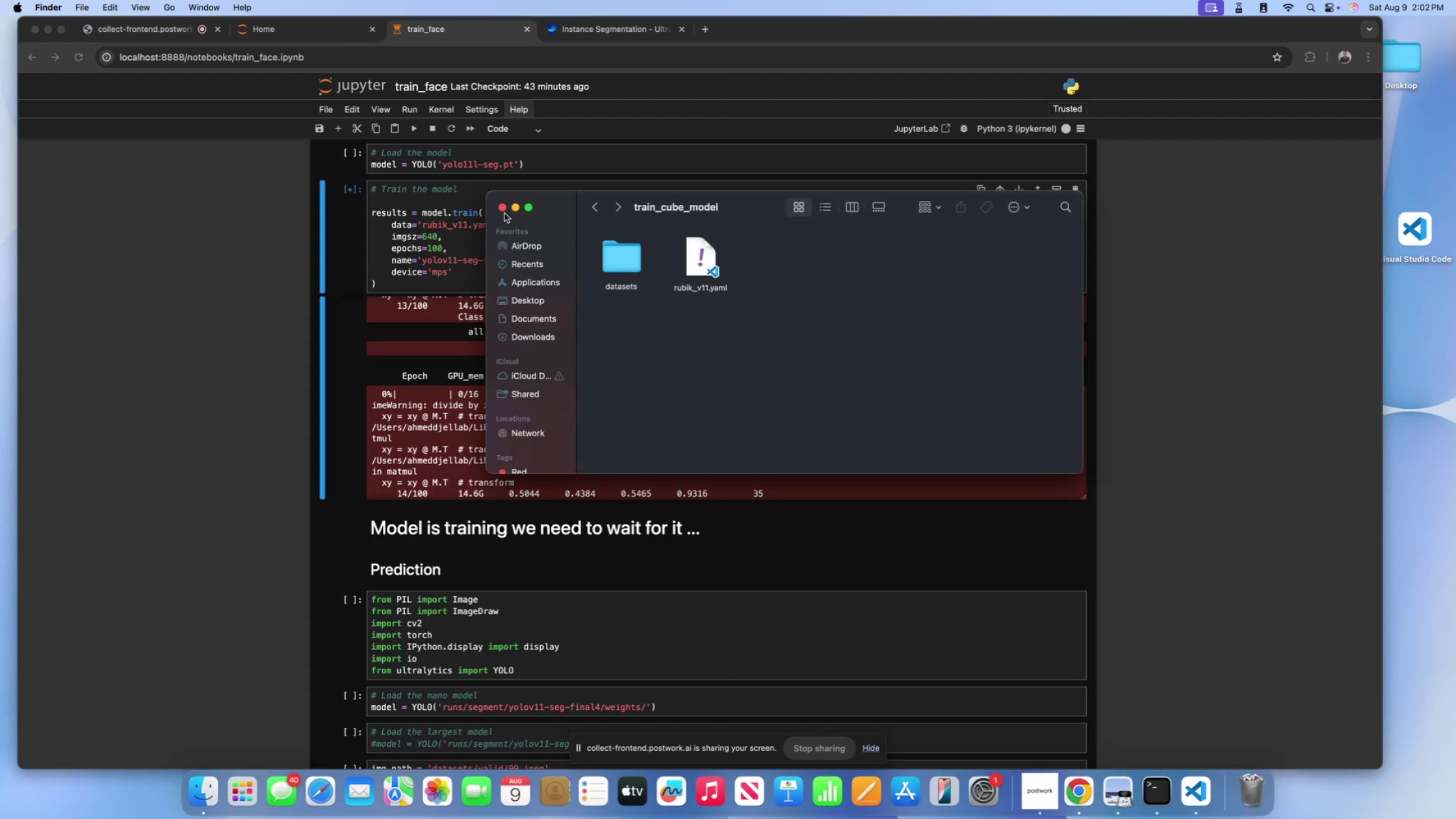 
left_click([500, 210])
 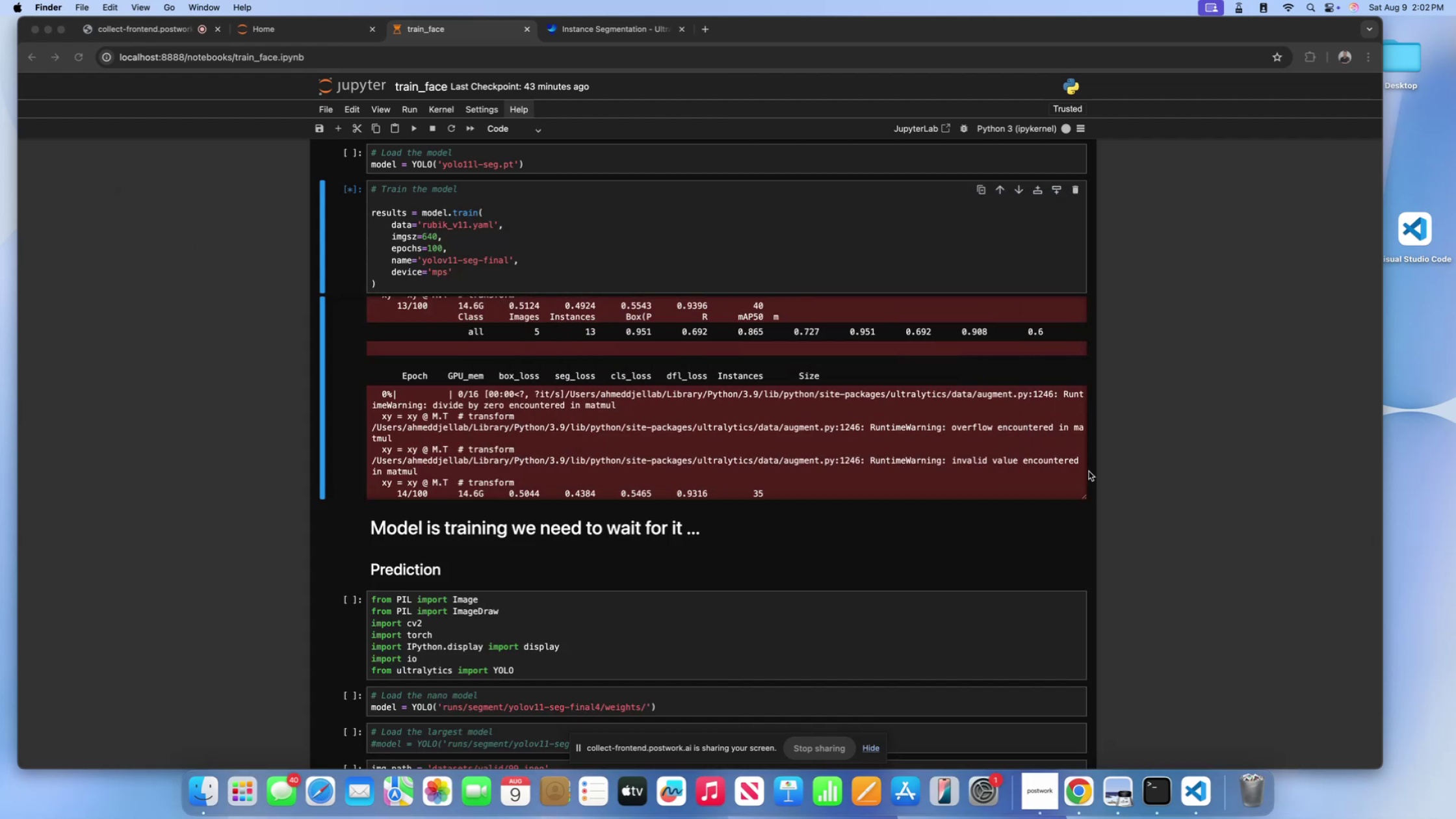 
scroll: coordinate [475, 437], scroll_direction: down, amount: 142.0
 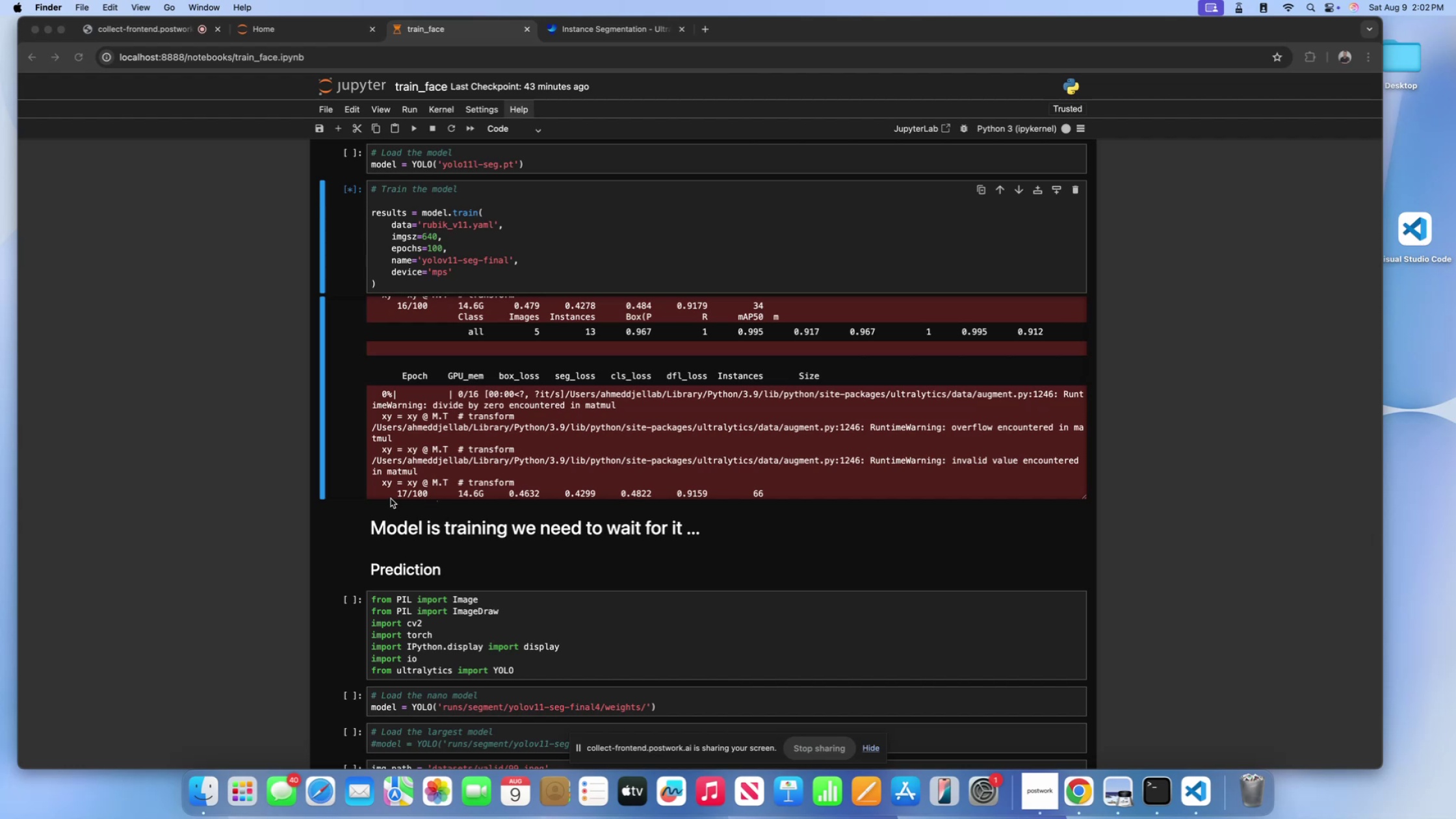 
left_click_drag(start_coordinate=[394, 492], to_coordinate=[433, 490])
 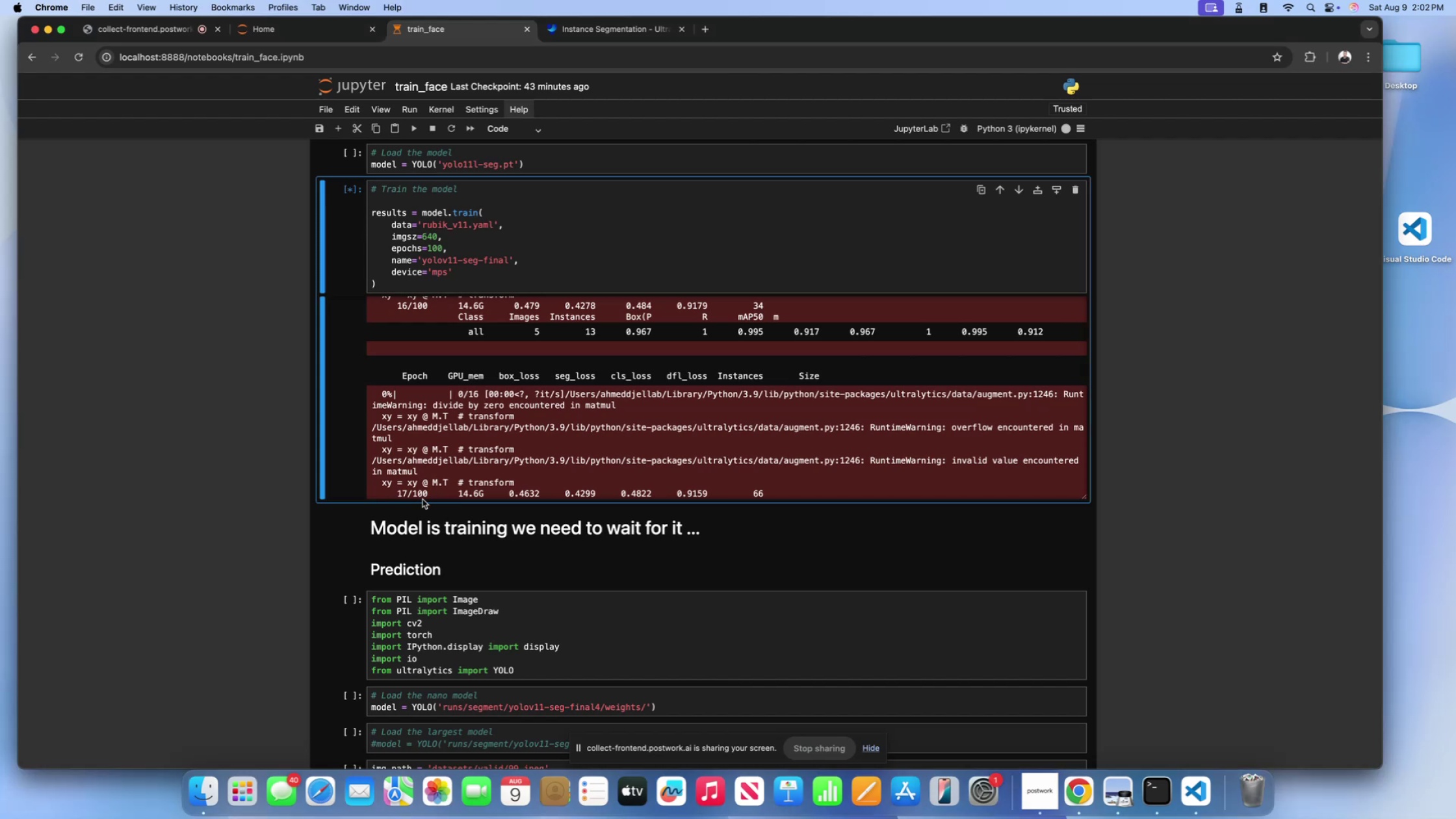 
left_click([422, 499])
 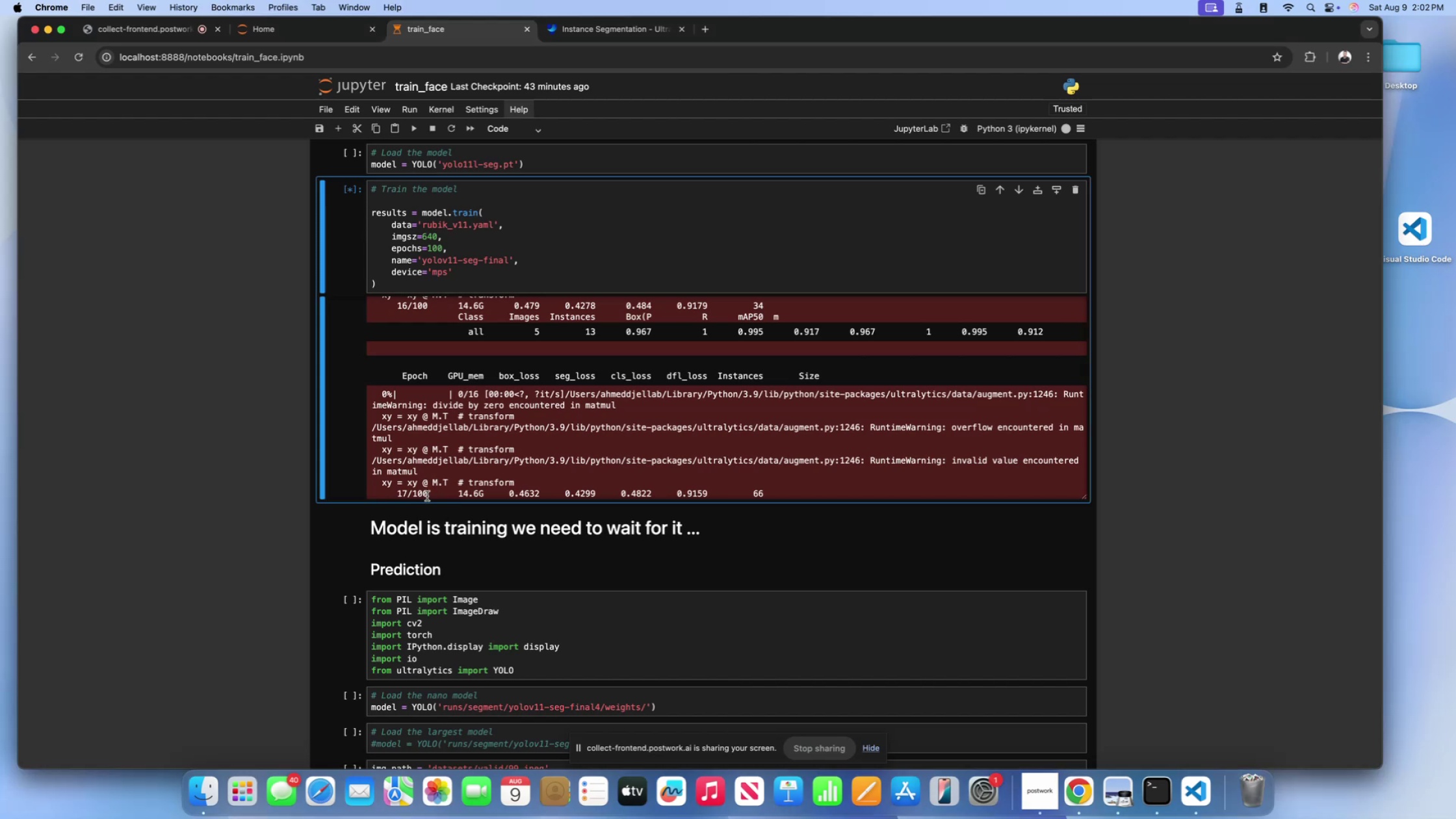 
left_click_drag(start_coordinate=[428, 495], to_coordinate=[402, 493])
 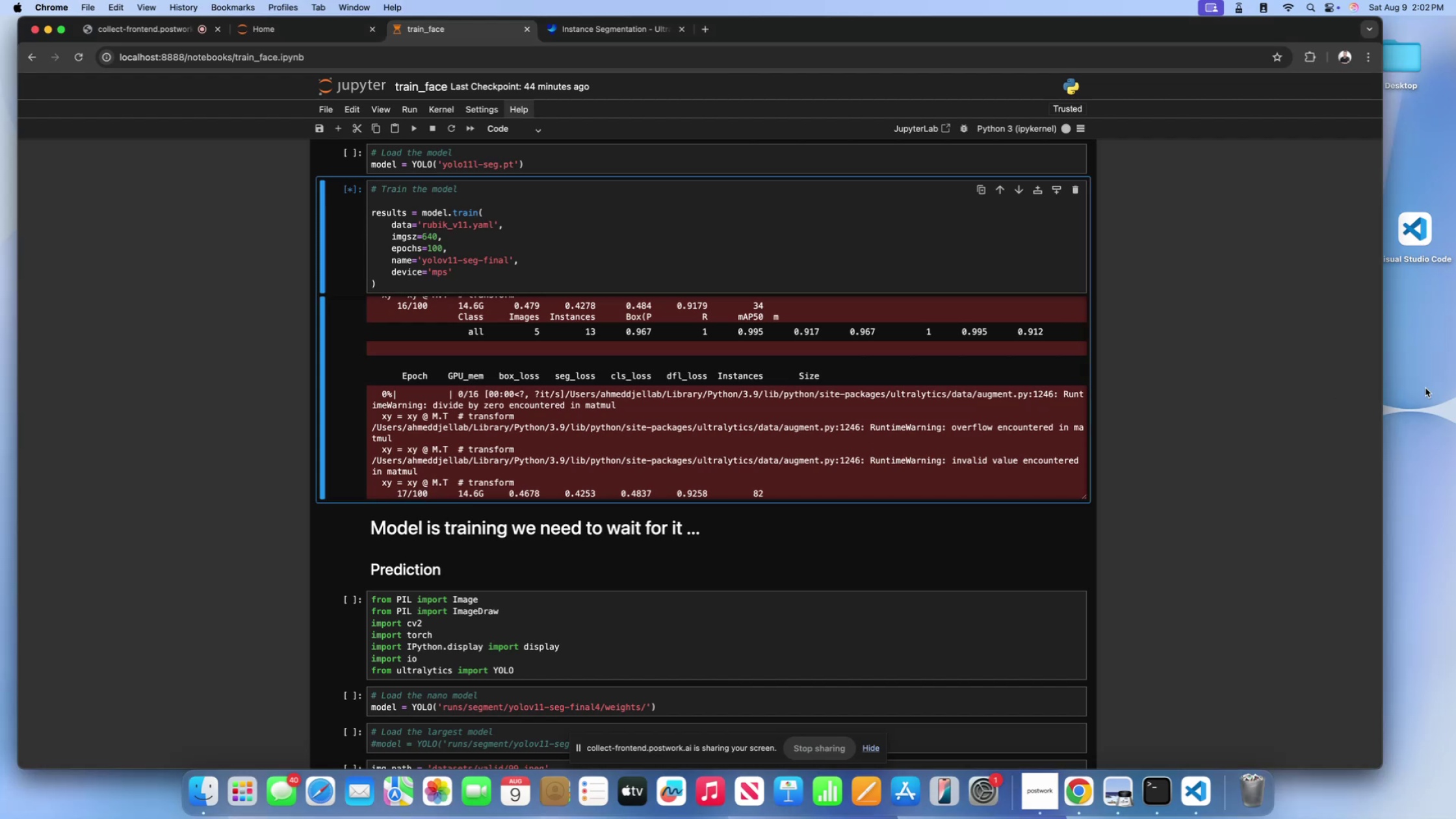 
left_click([1415, 393])
 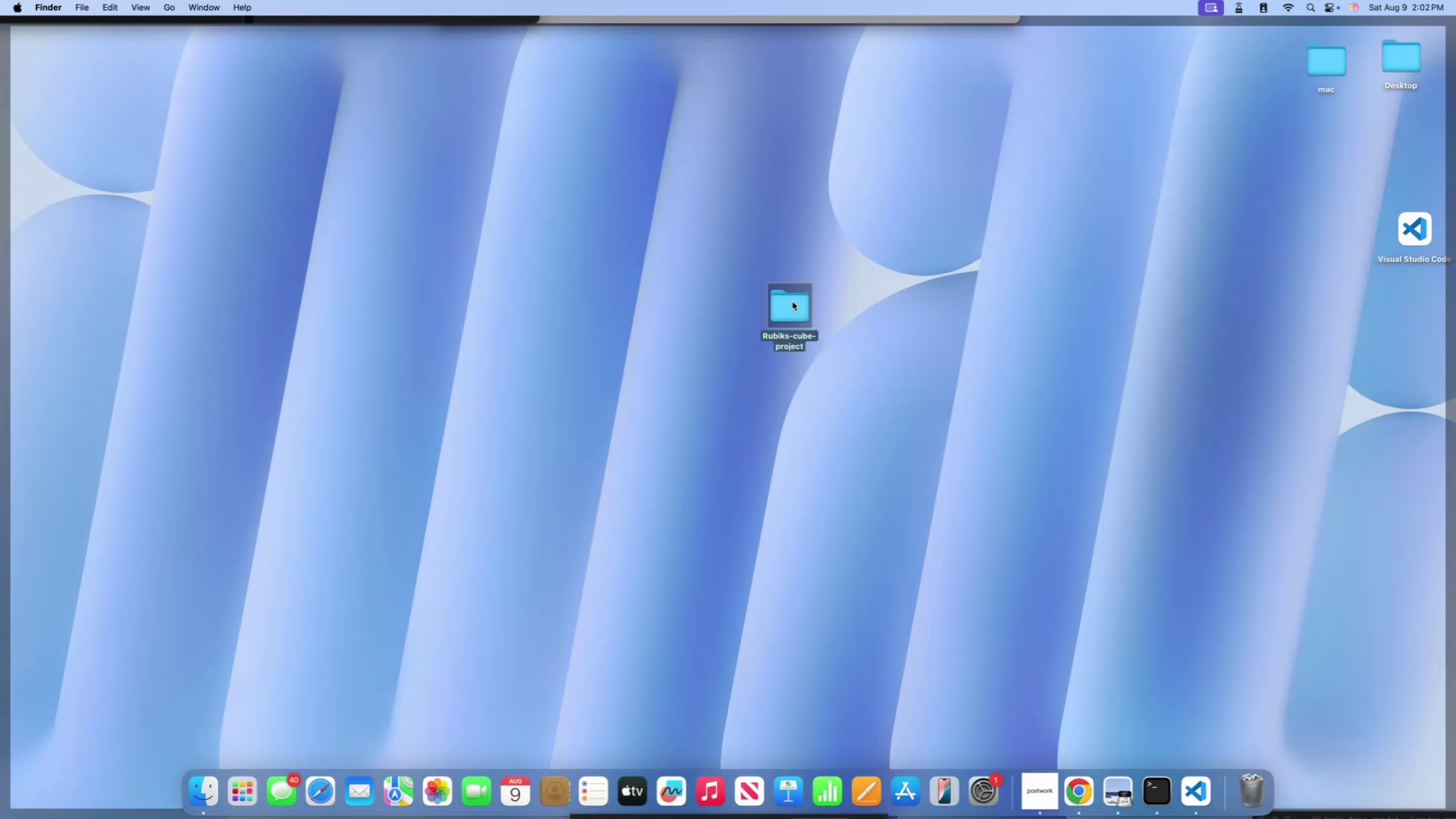 
double_click([792, 302])
 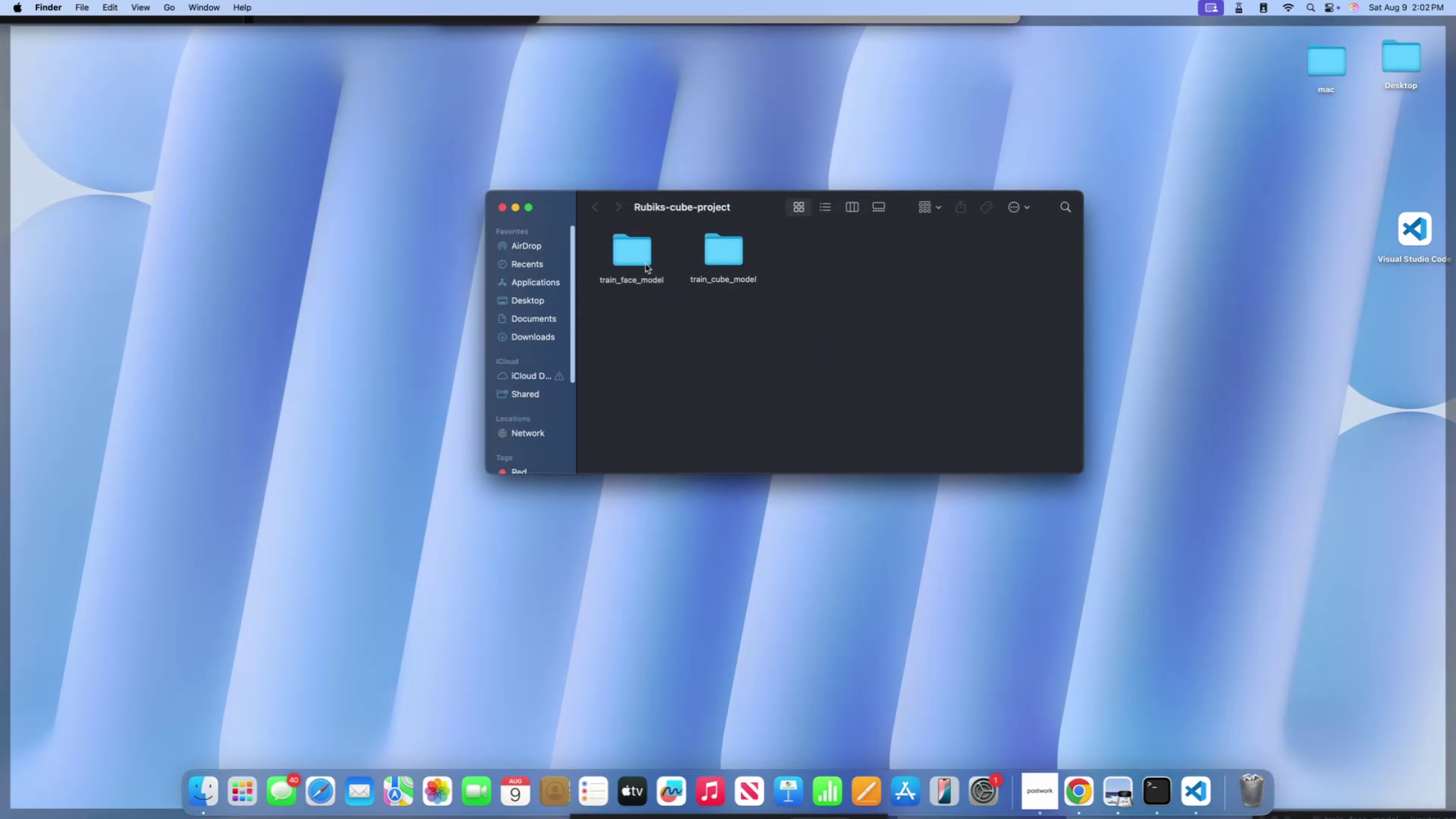 
double_click([645, 263])
 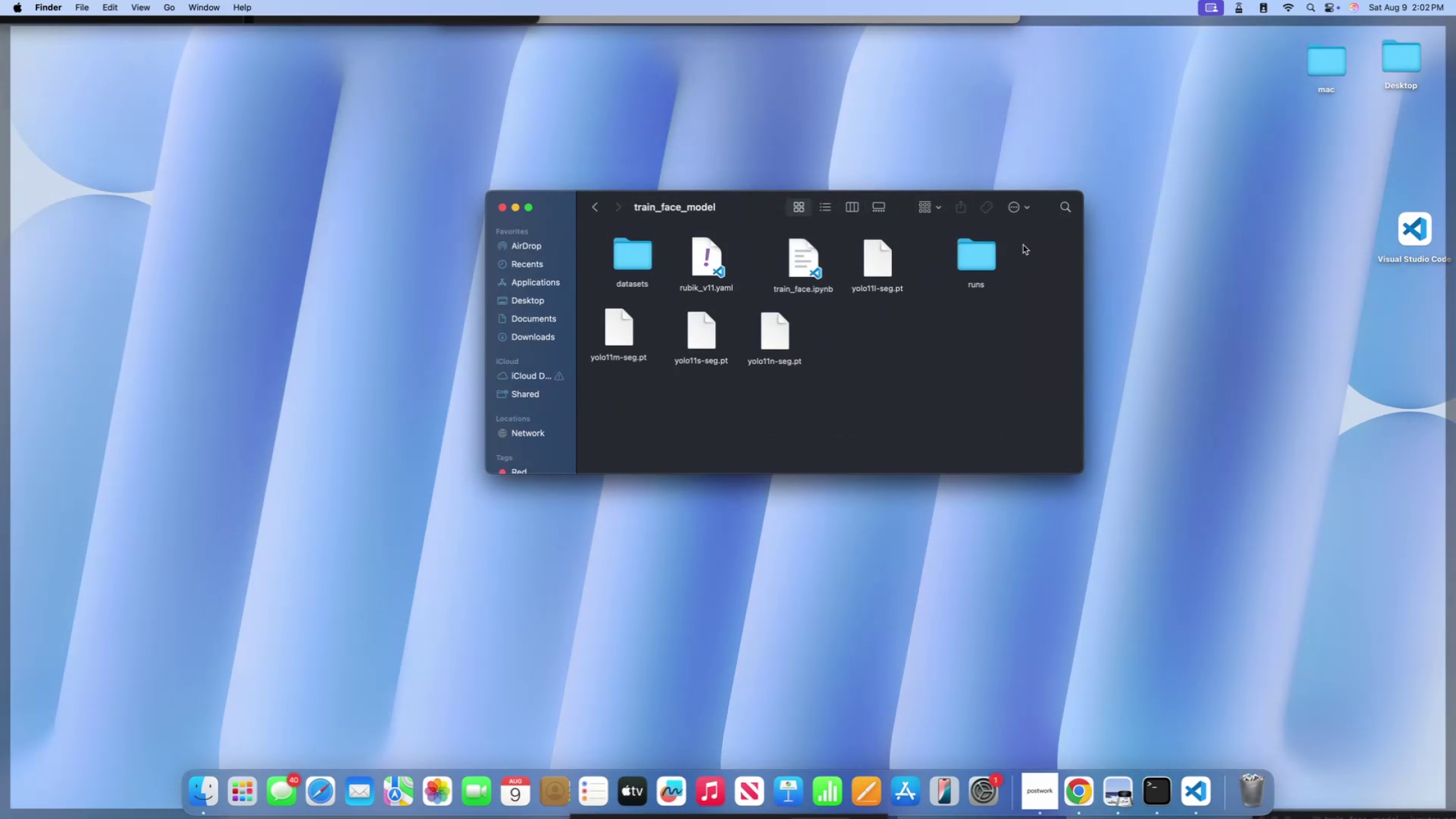 
double_click([976, 264])
 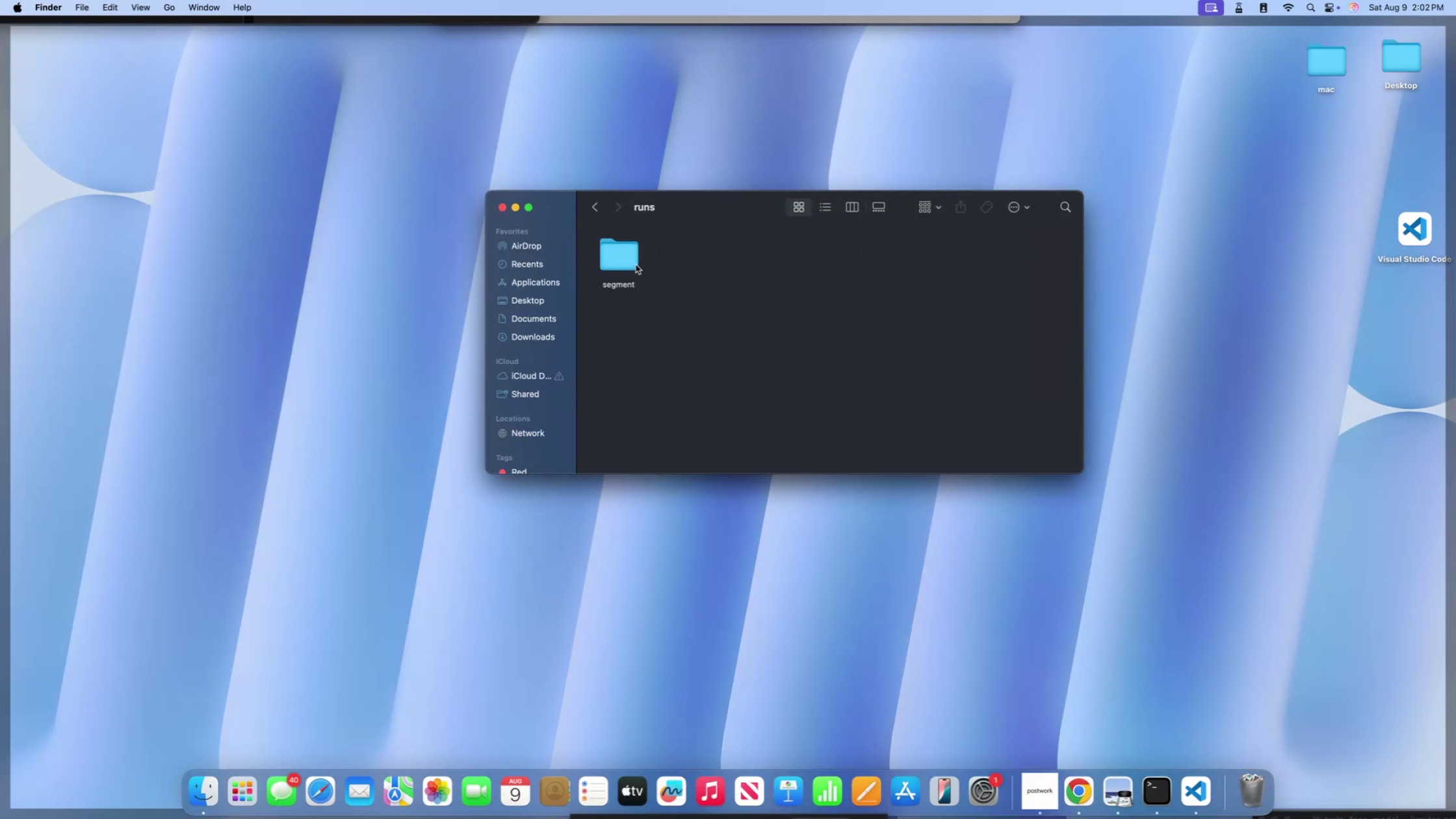 
double_click([635, 265])
 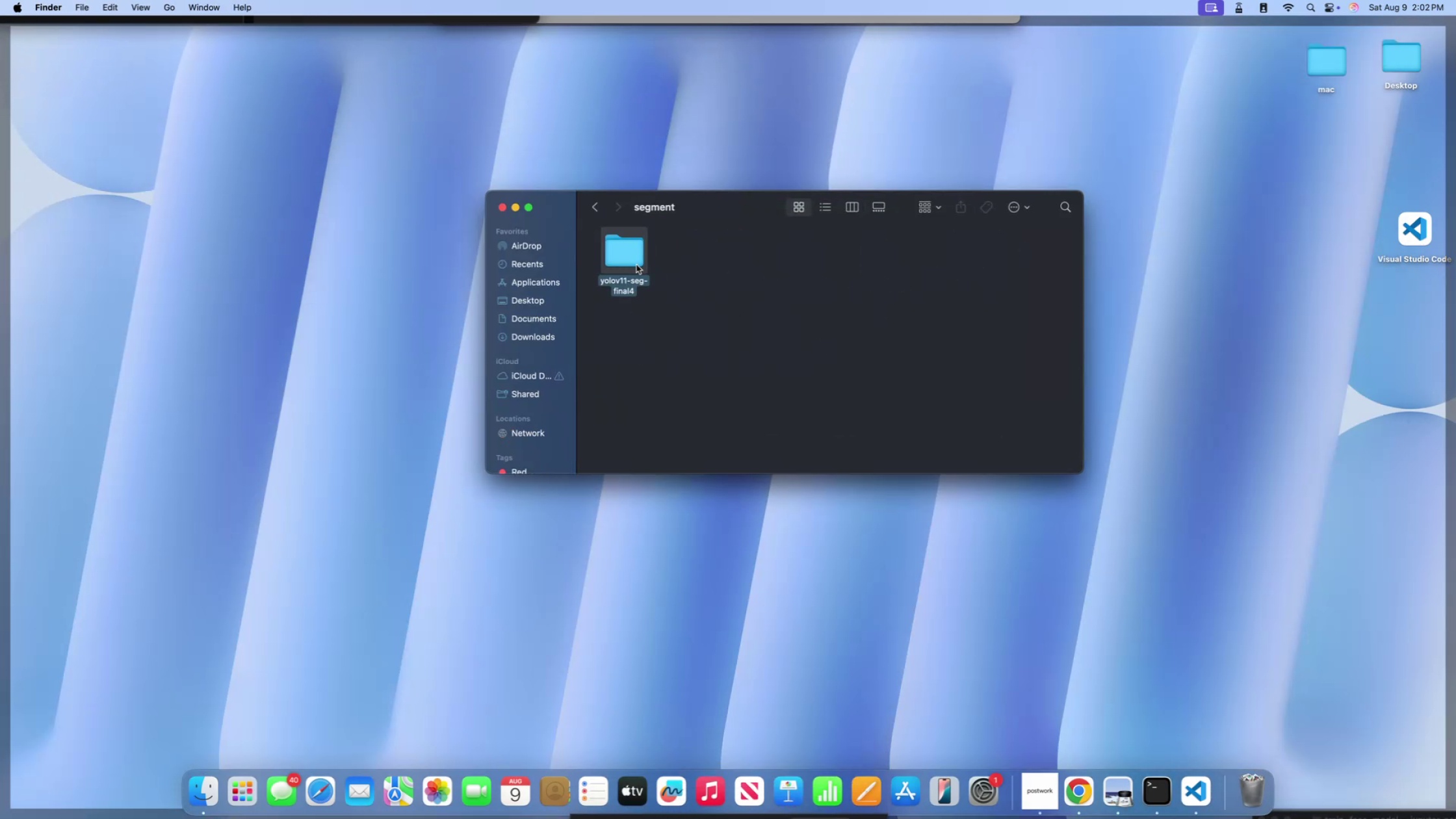 
double_click([636, 265])
 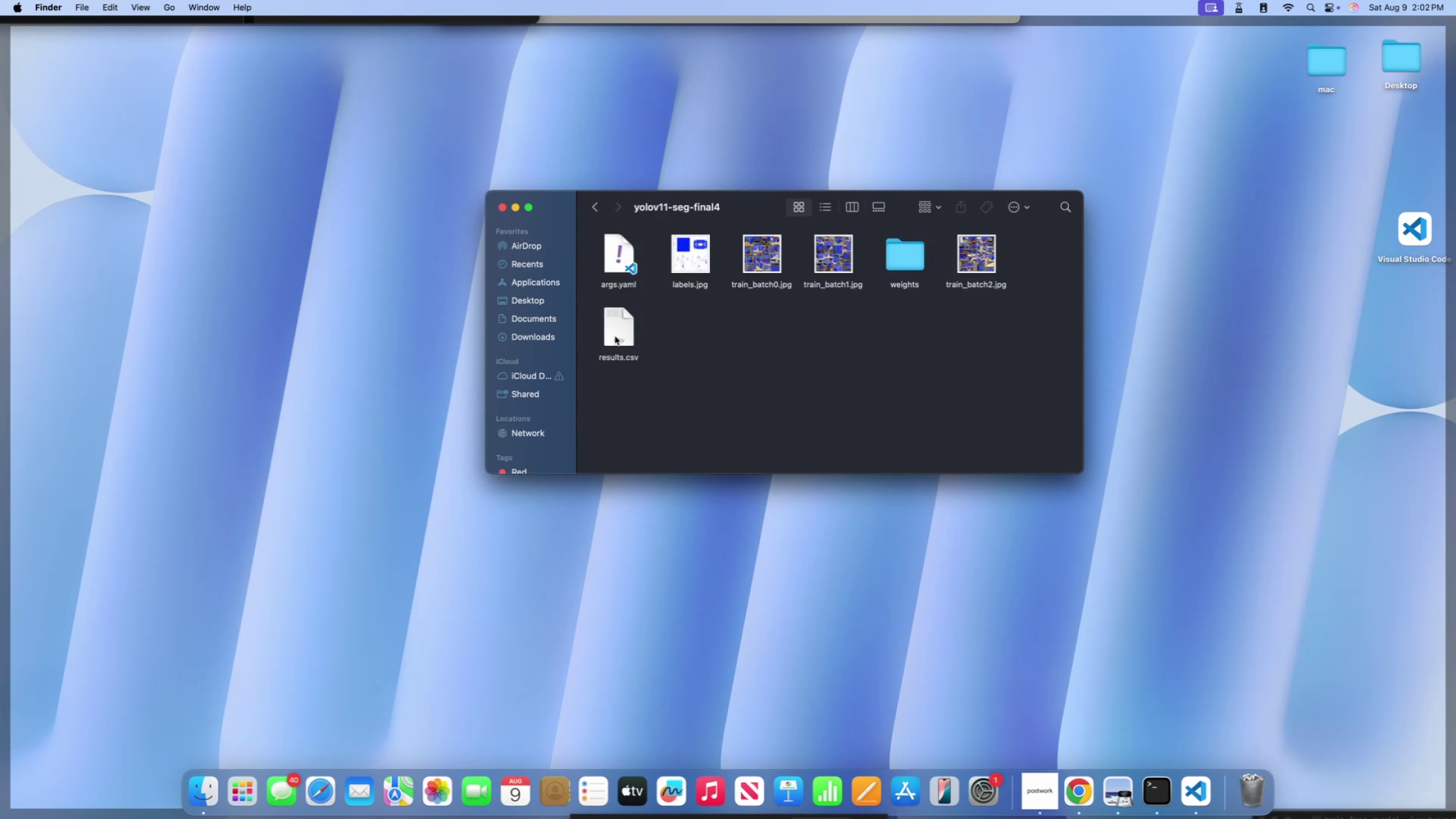 
left_click([615, 336])
 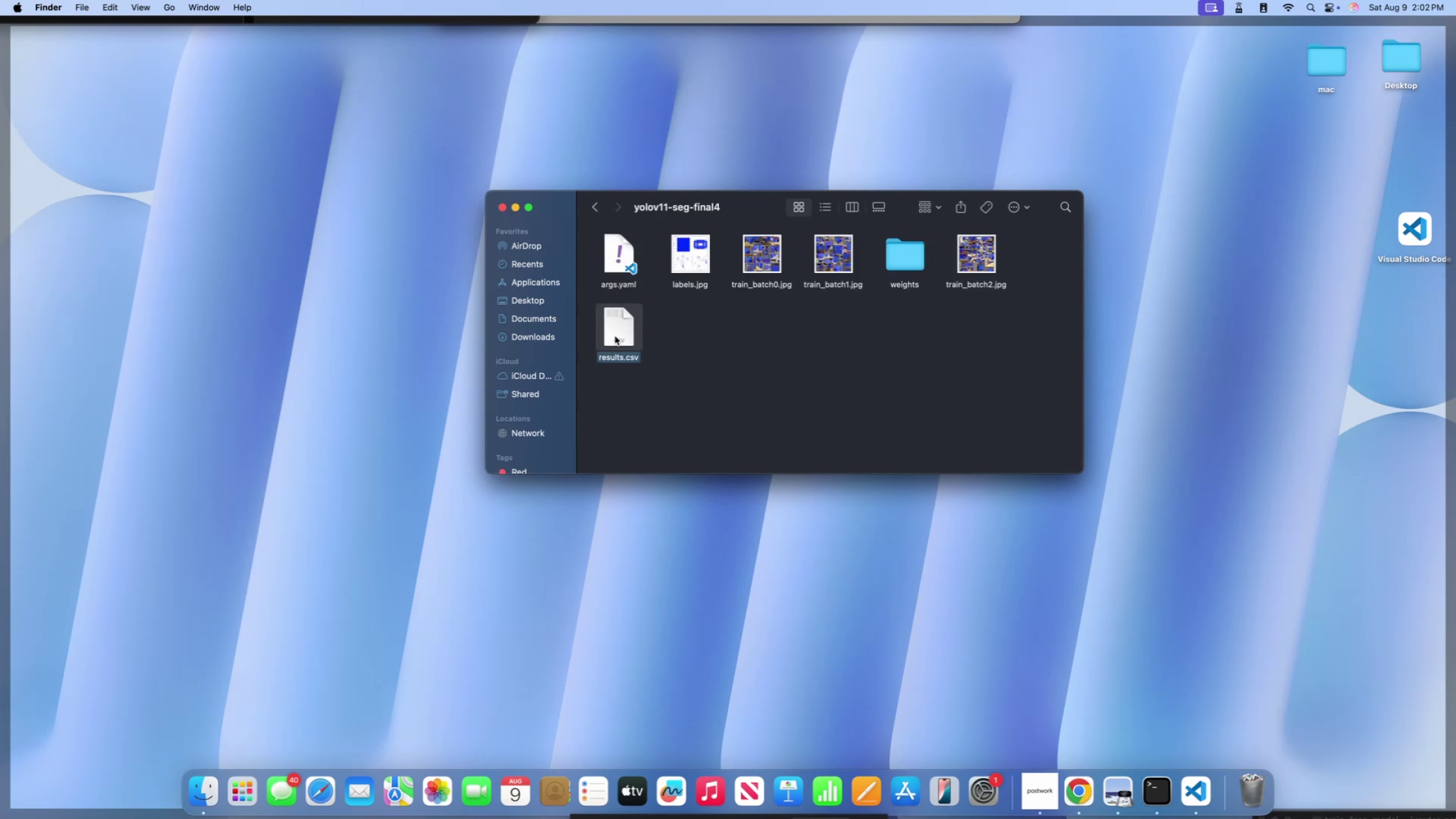 
key(Space)
 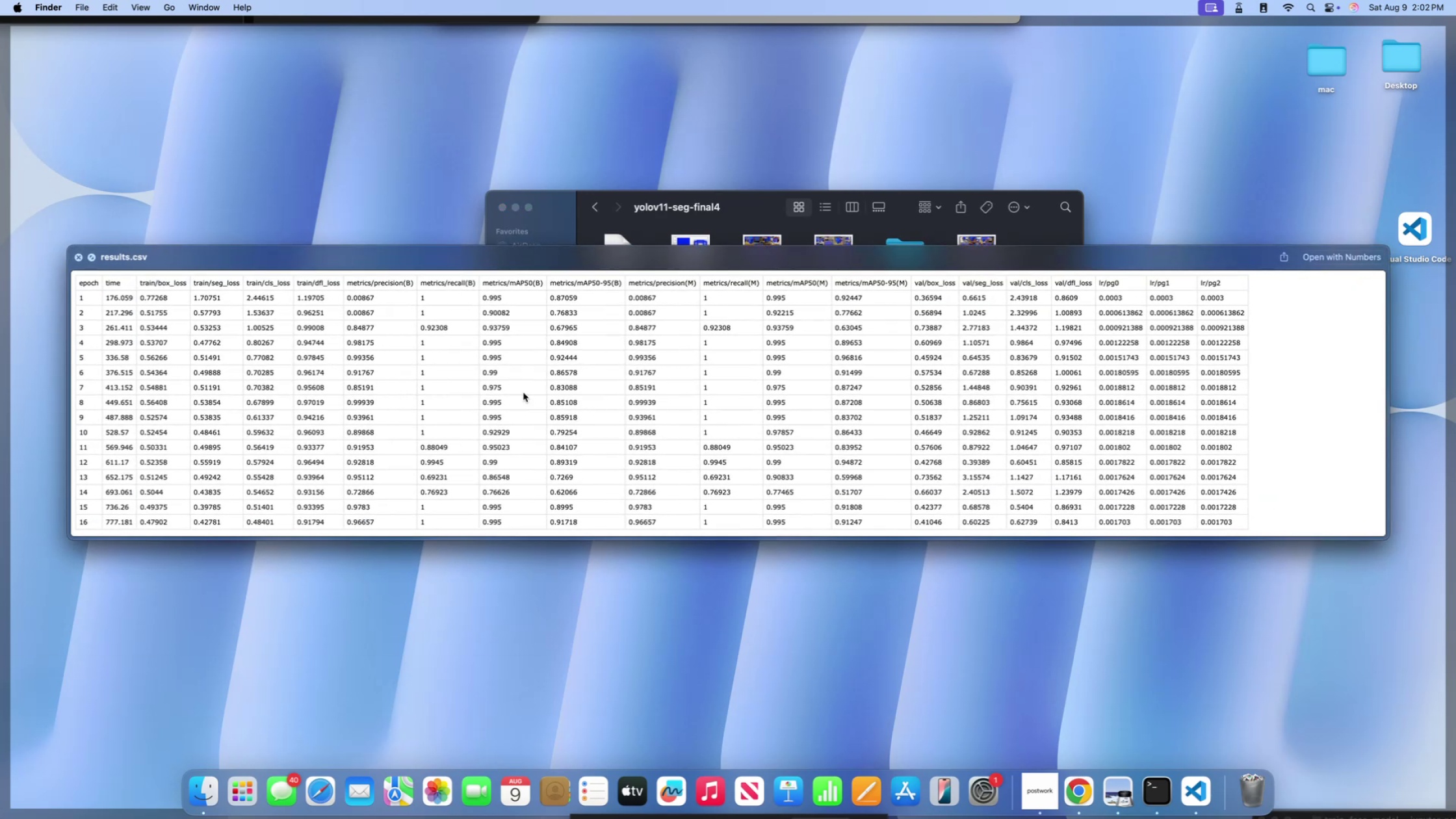 
scroll: coordinate [90, 530], scroll_direction: down, amount: 57.0
 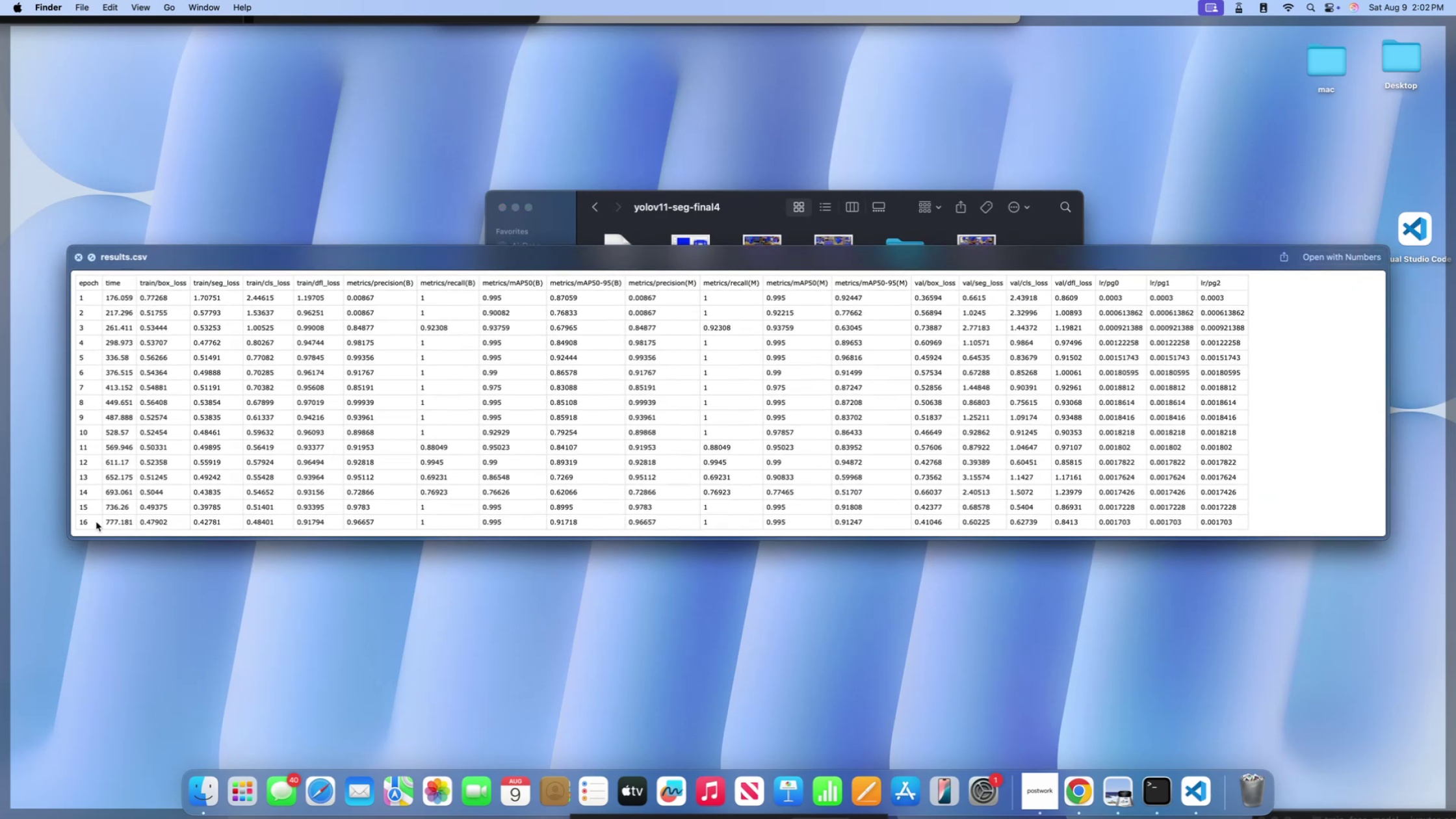 
left_click([98, 521])
 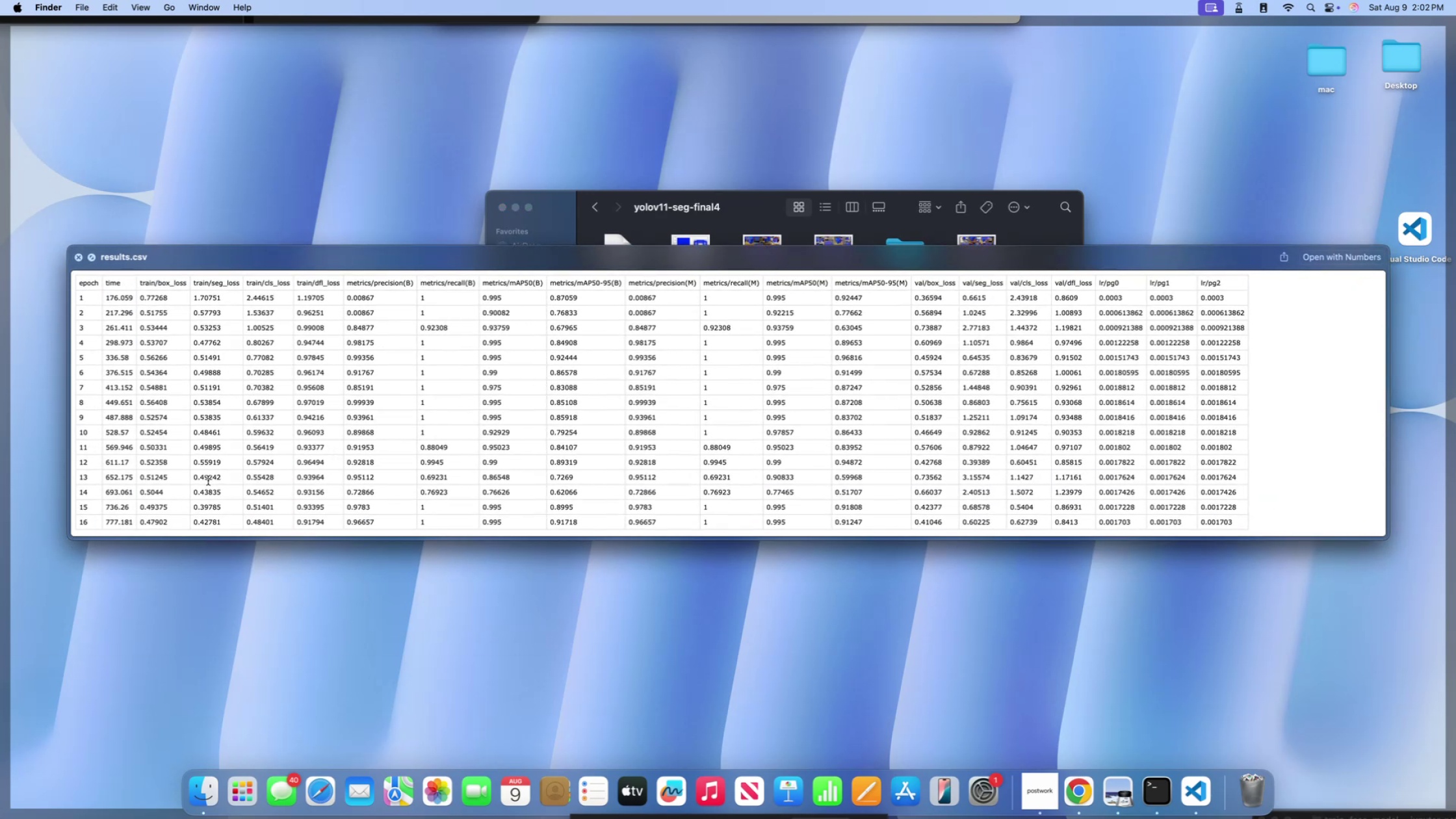 
scroll: coordinate [208, 480], scroll_direction: down, amount: 2.0
 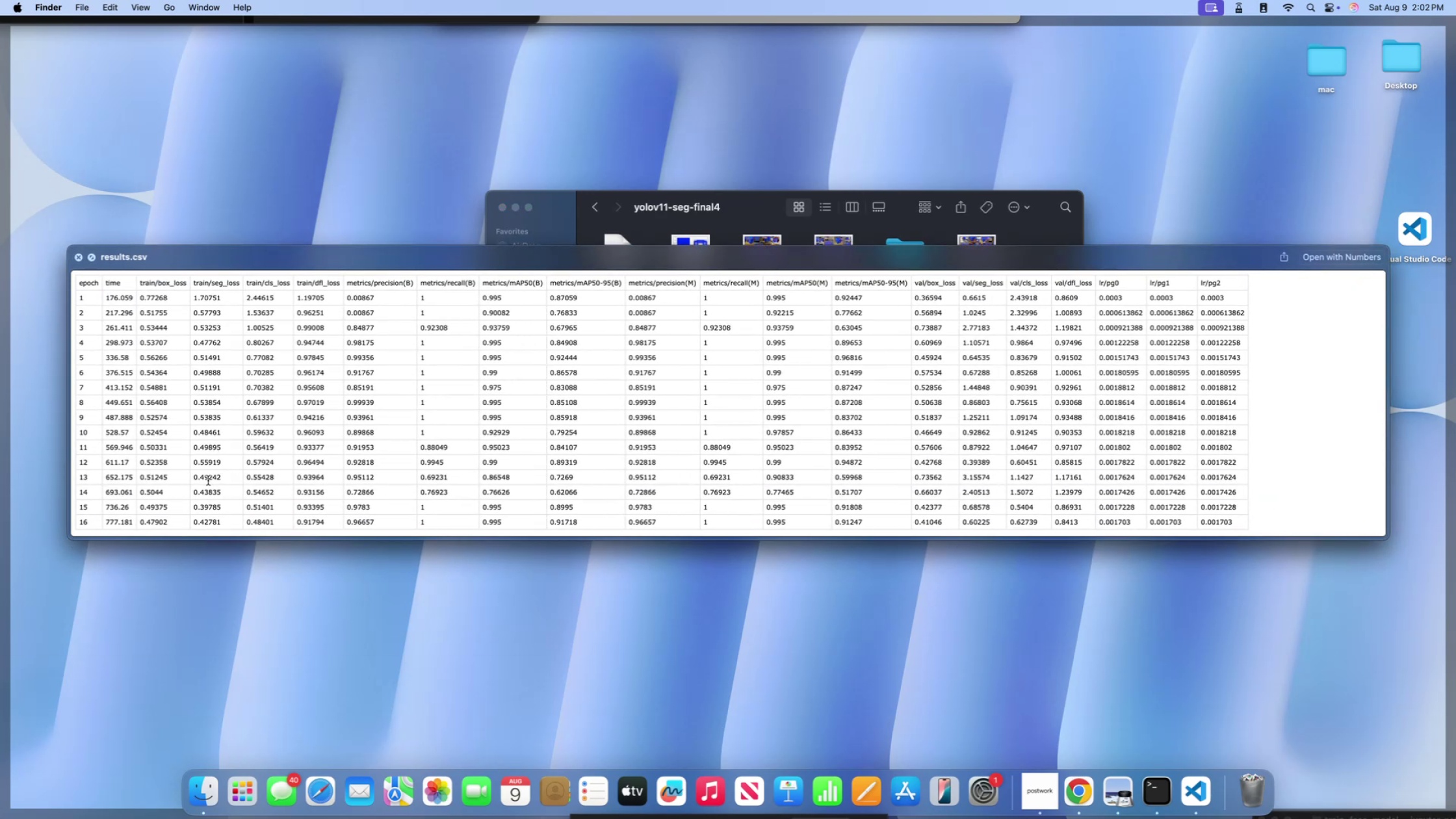 
scroll: coordinate [208, 480], scroll_direction: up, amount: 1.0
 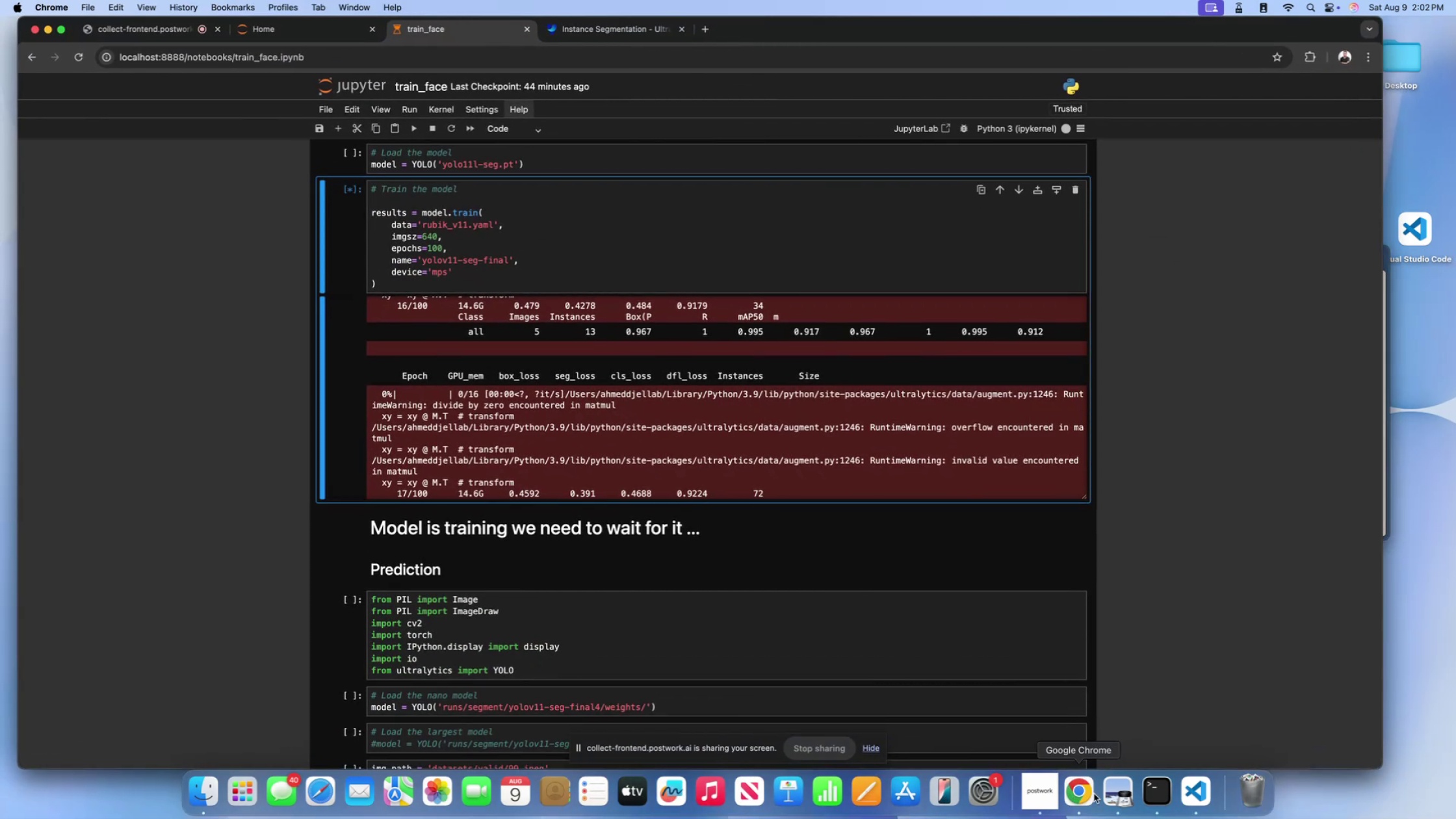 
left_click([198, 785])
 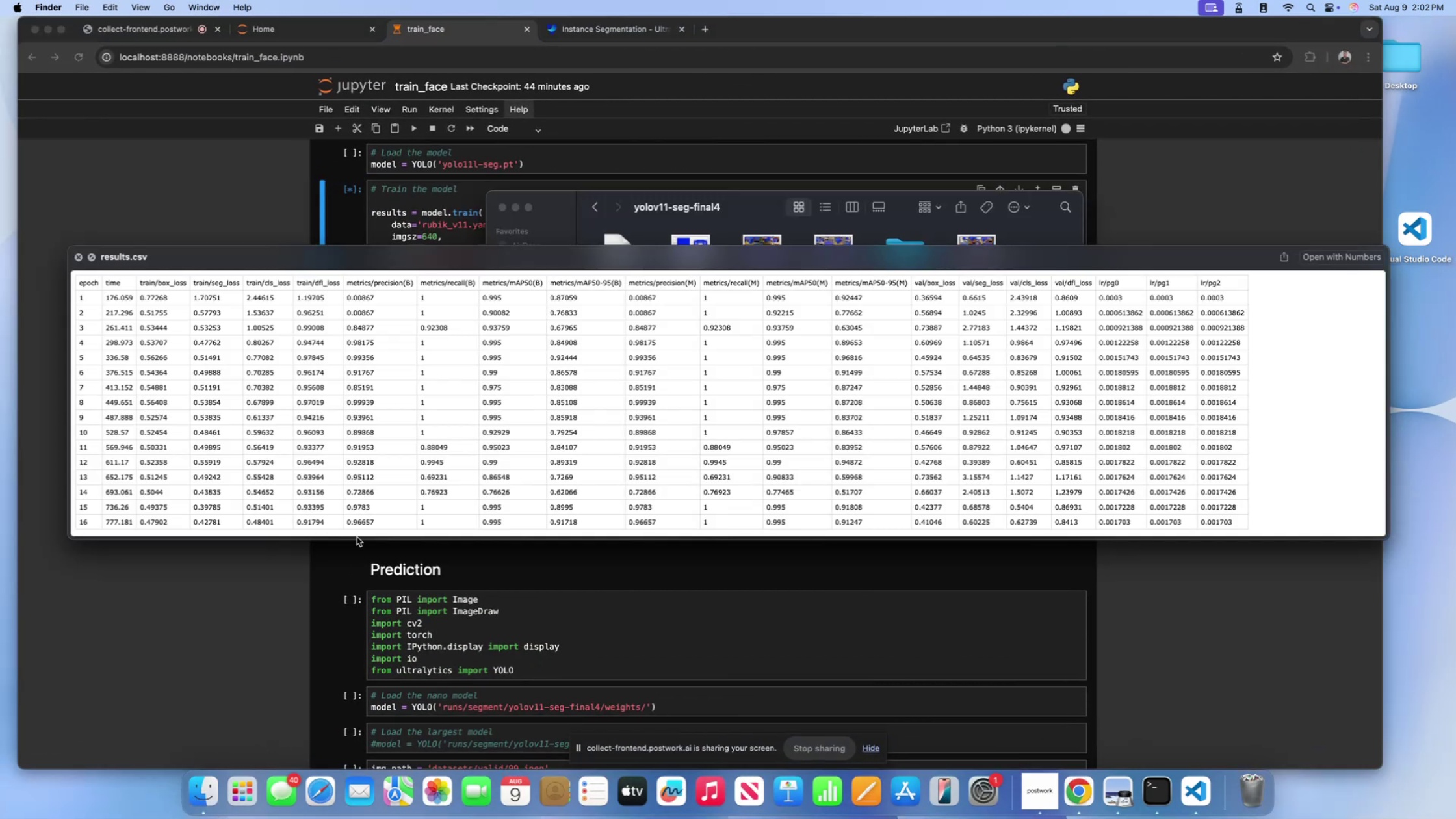 
left_click([349, 467])
 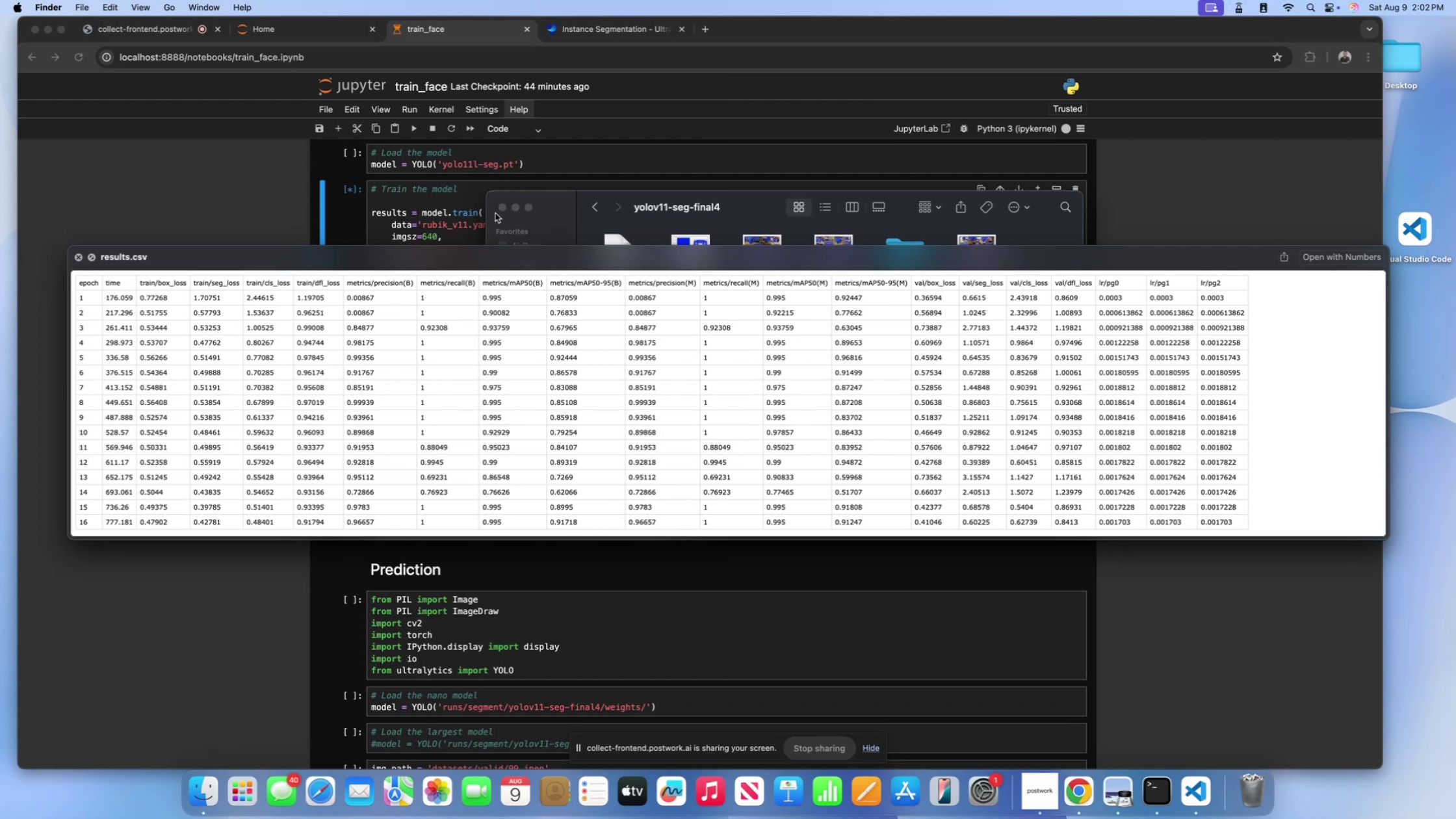 
left_click([500, 209])
 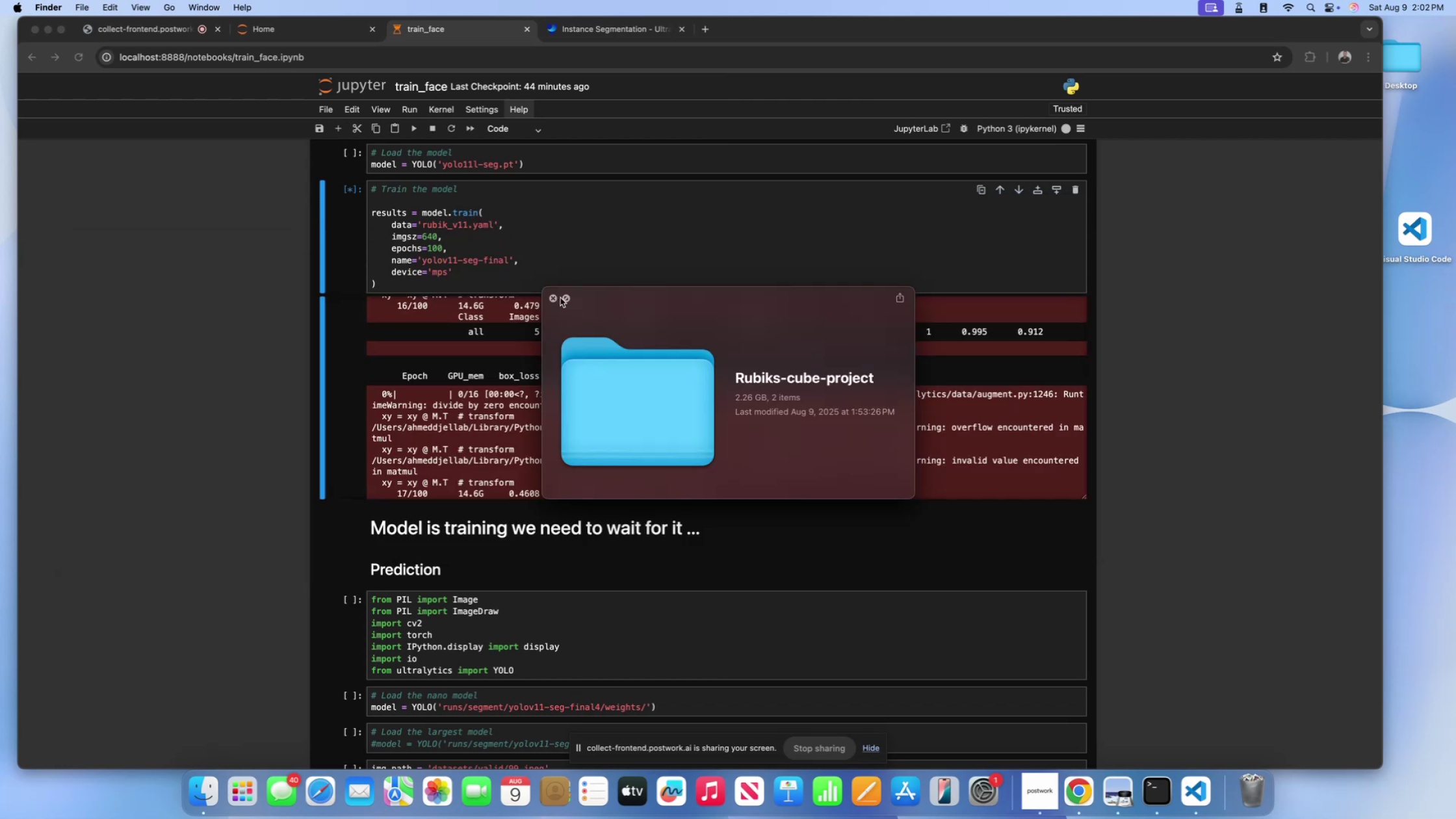 
left_click([554, 300])
 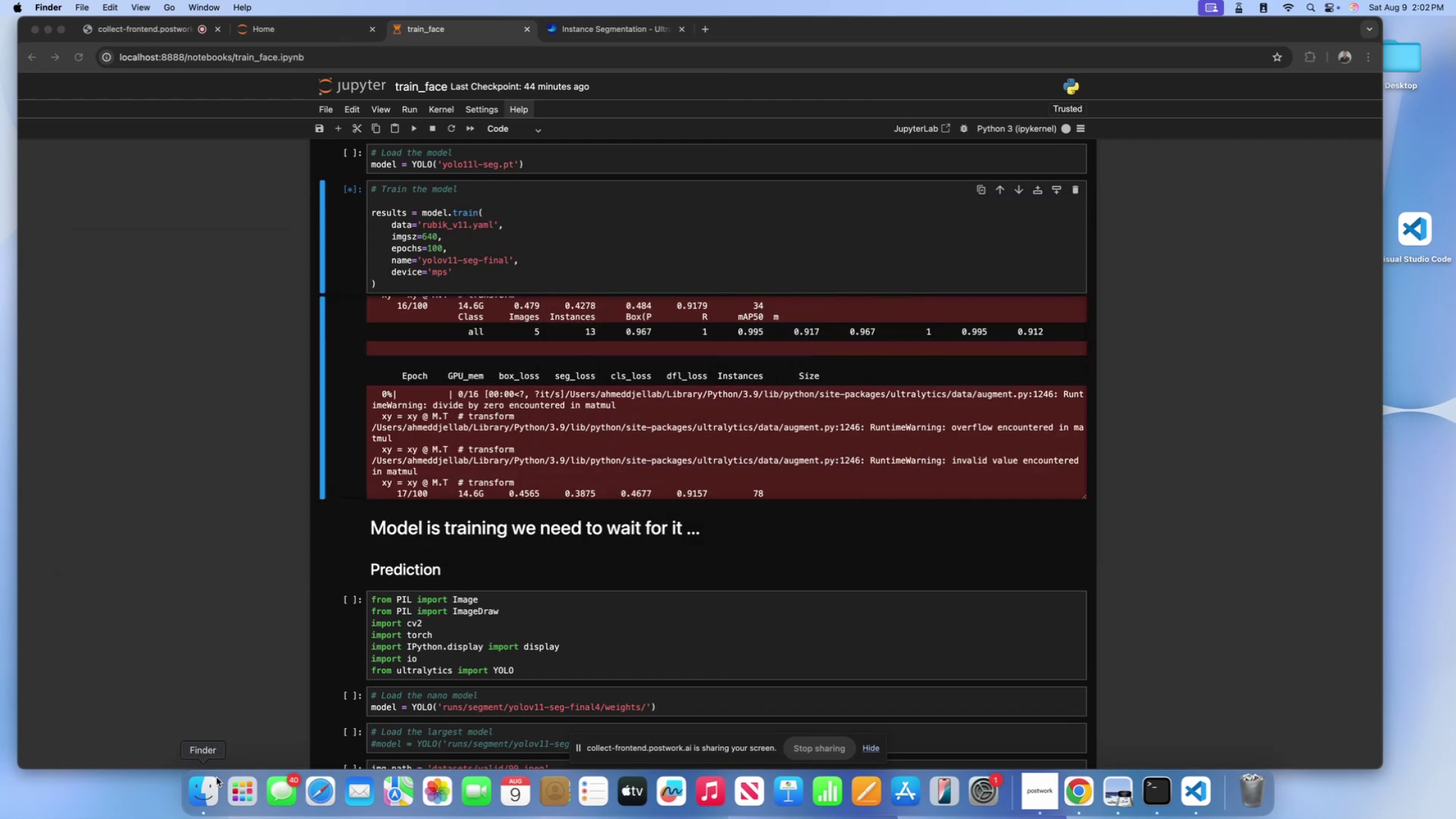 
left_click([202, 793])
 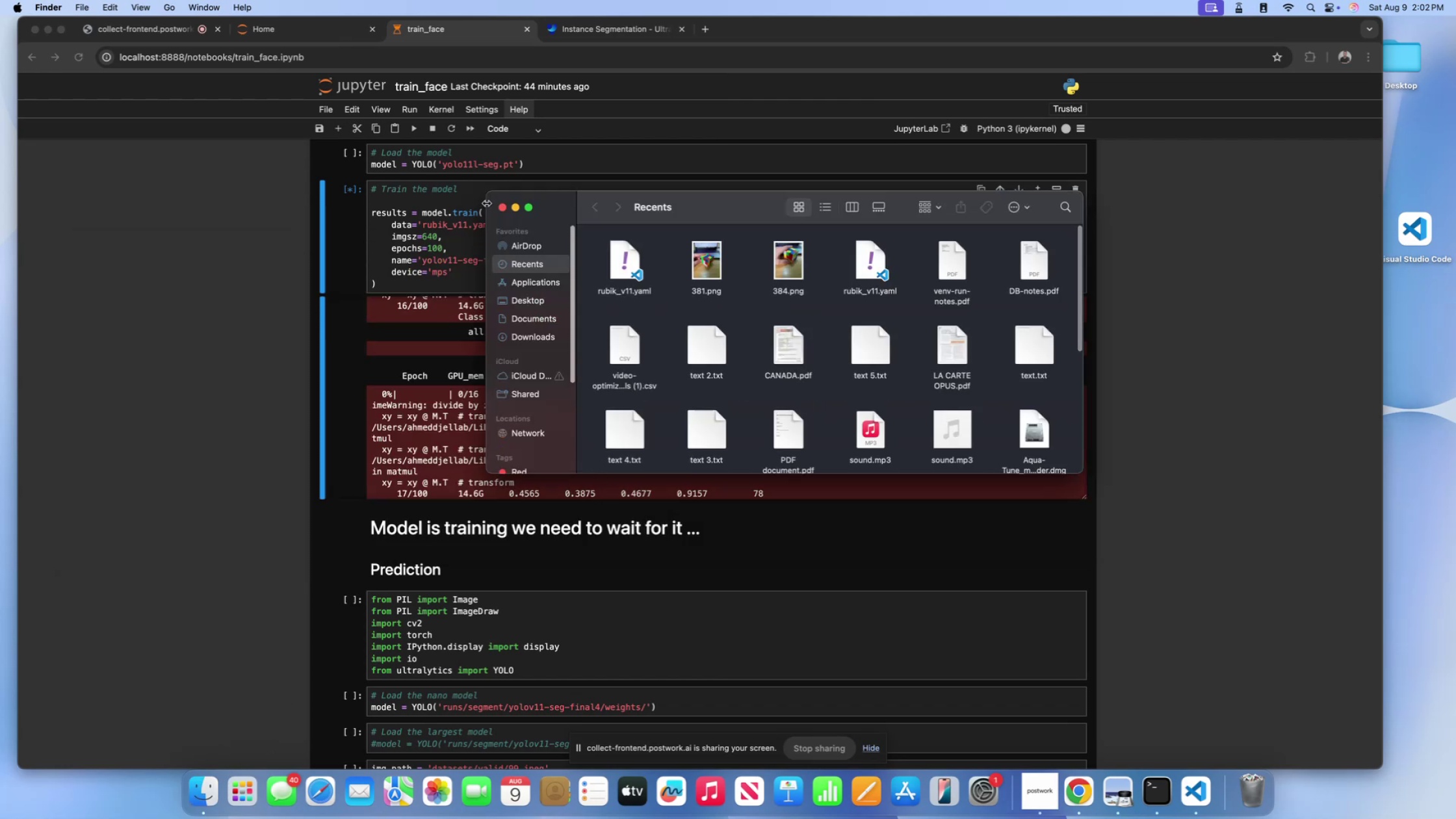 
left_click([505, 209])
 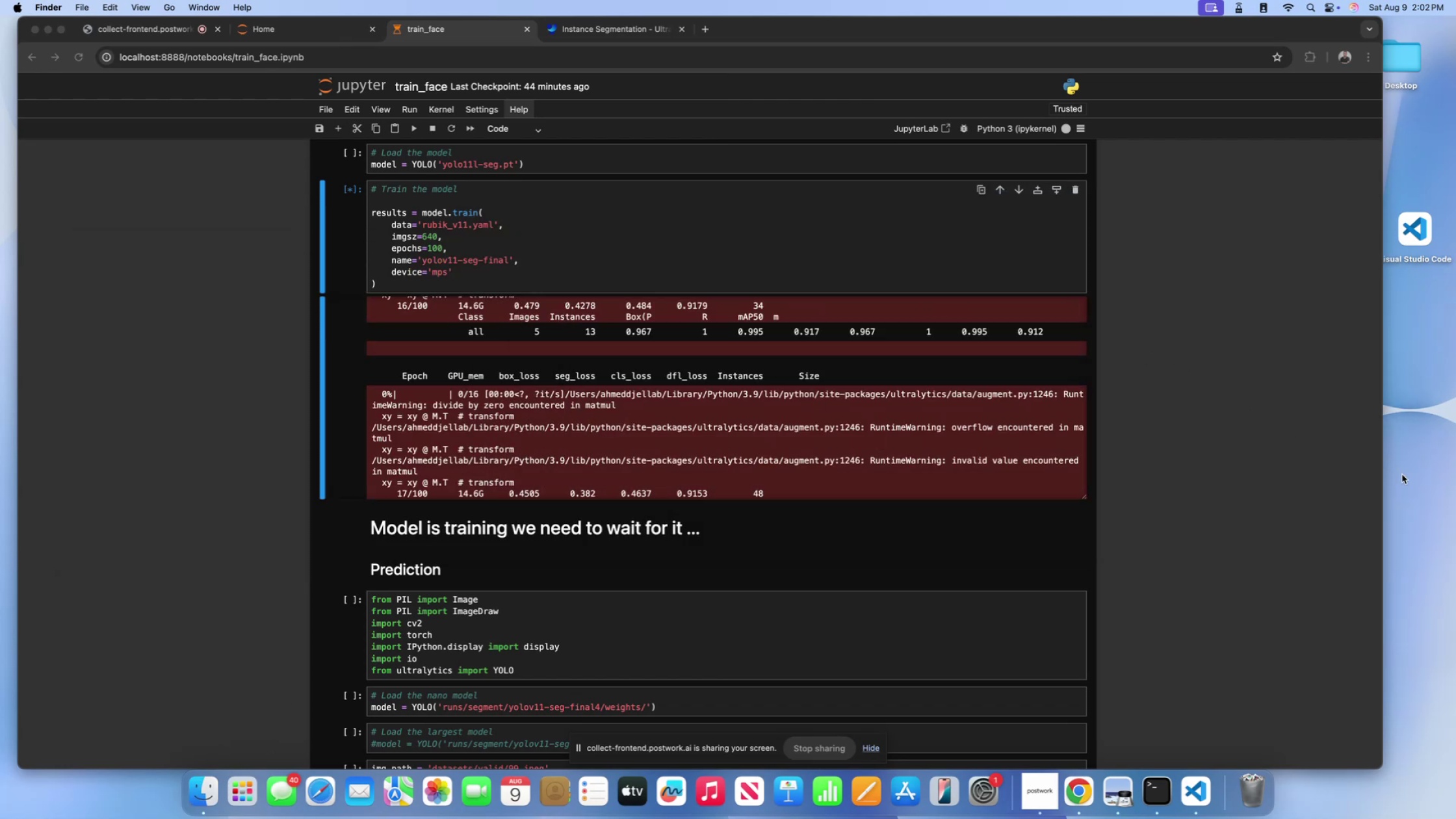 
left_click([1427, 482])
 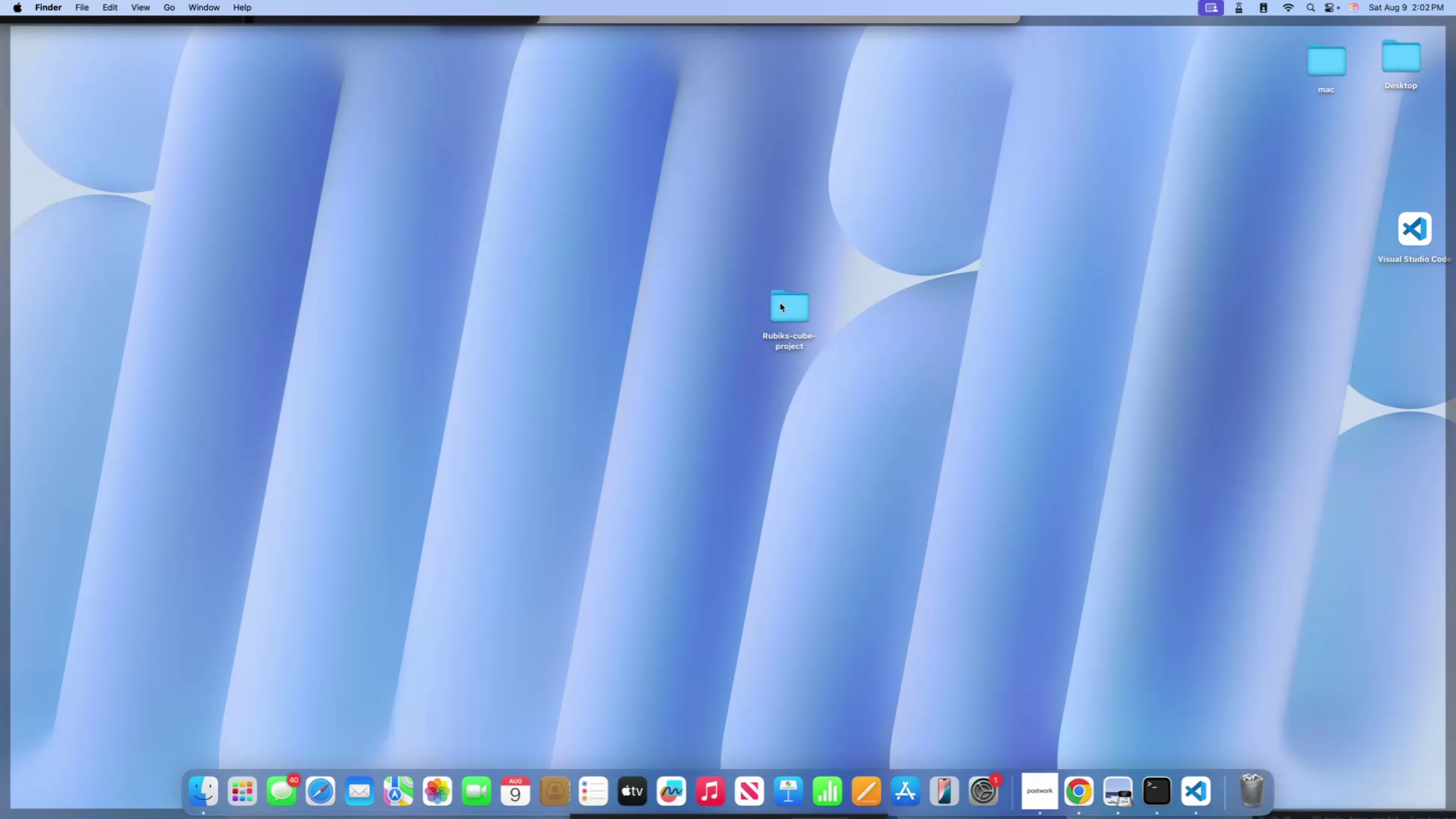 
double_click([779, 302])
 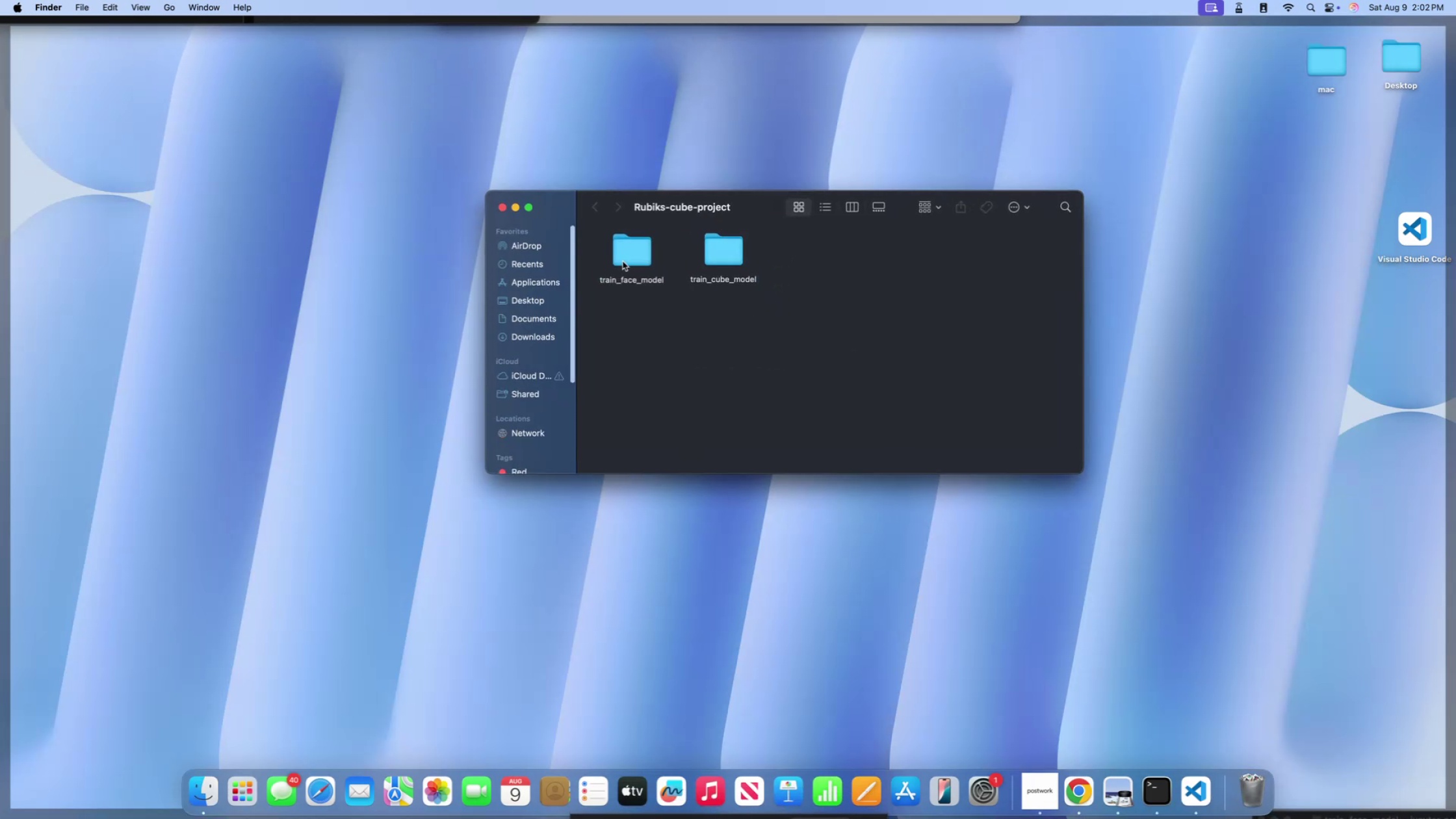 
double_click([623, 261])
 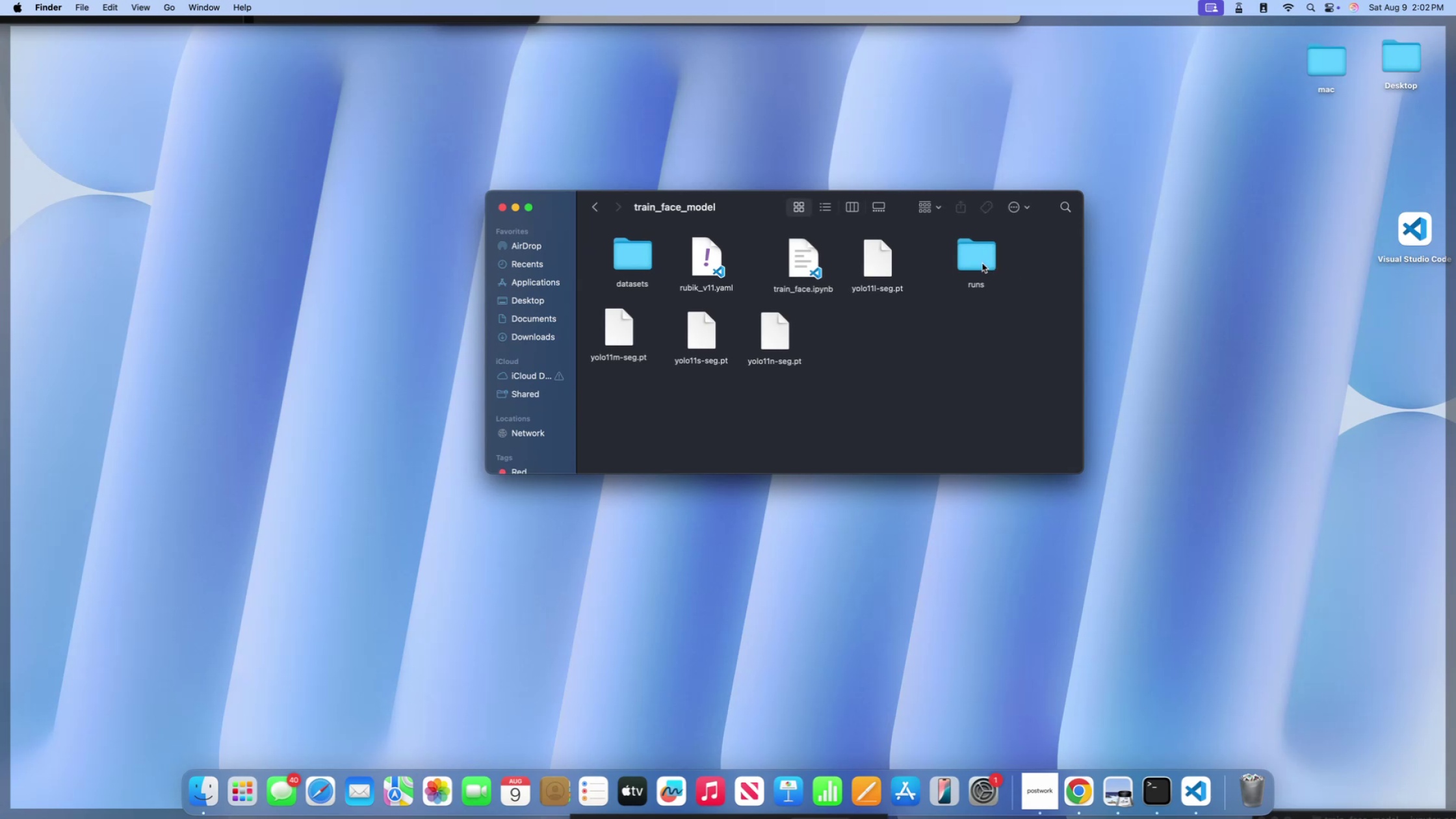 
double_click([982, 263])
 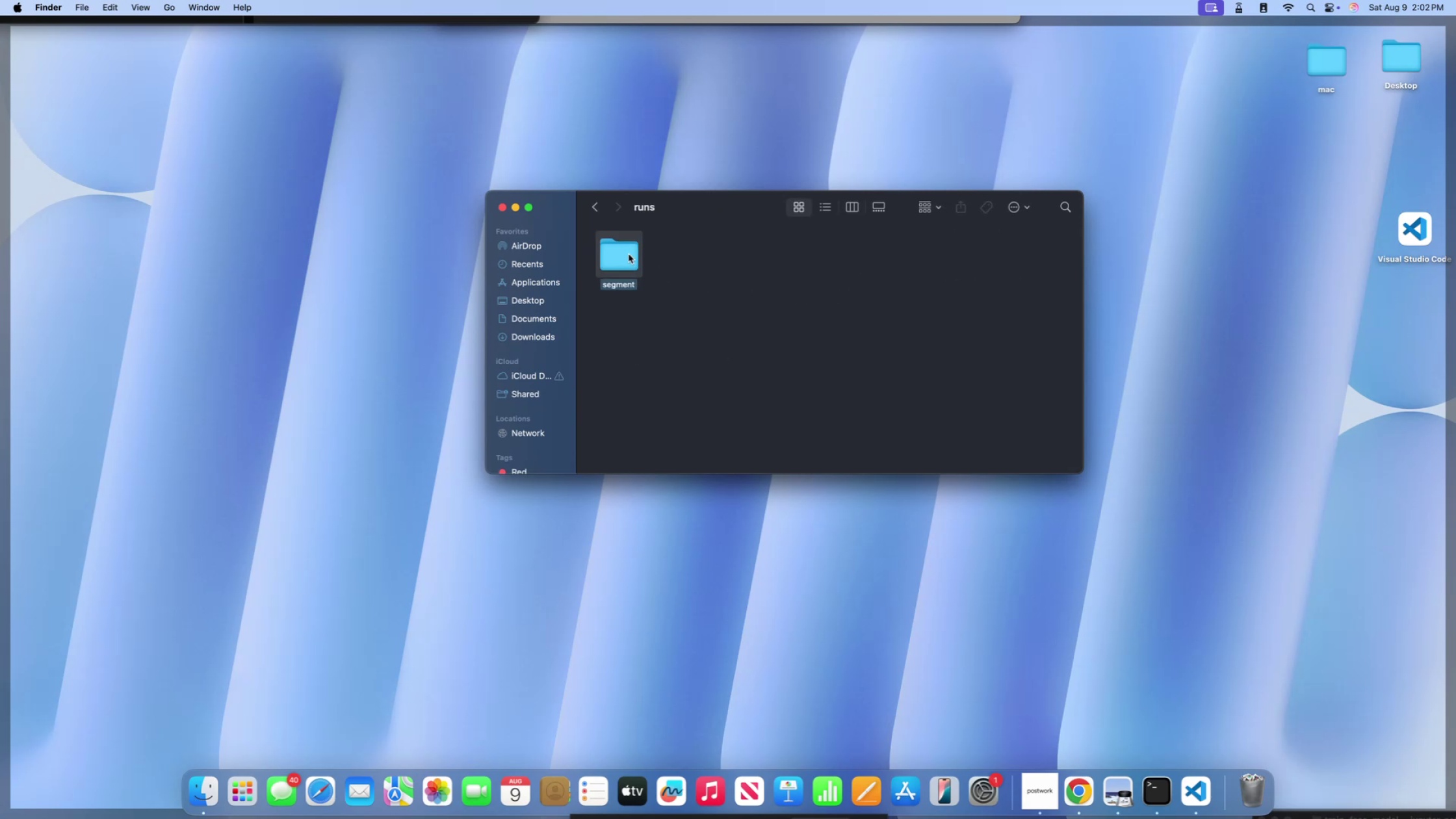 
double_click([629, 254])
 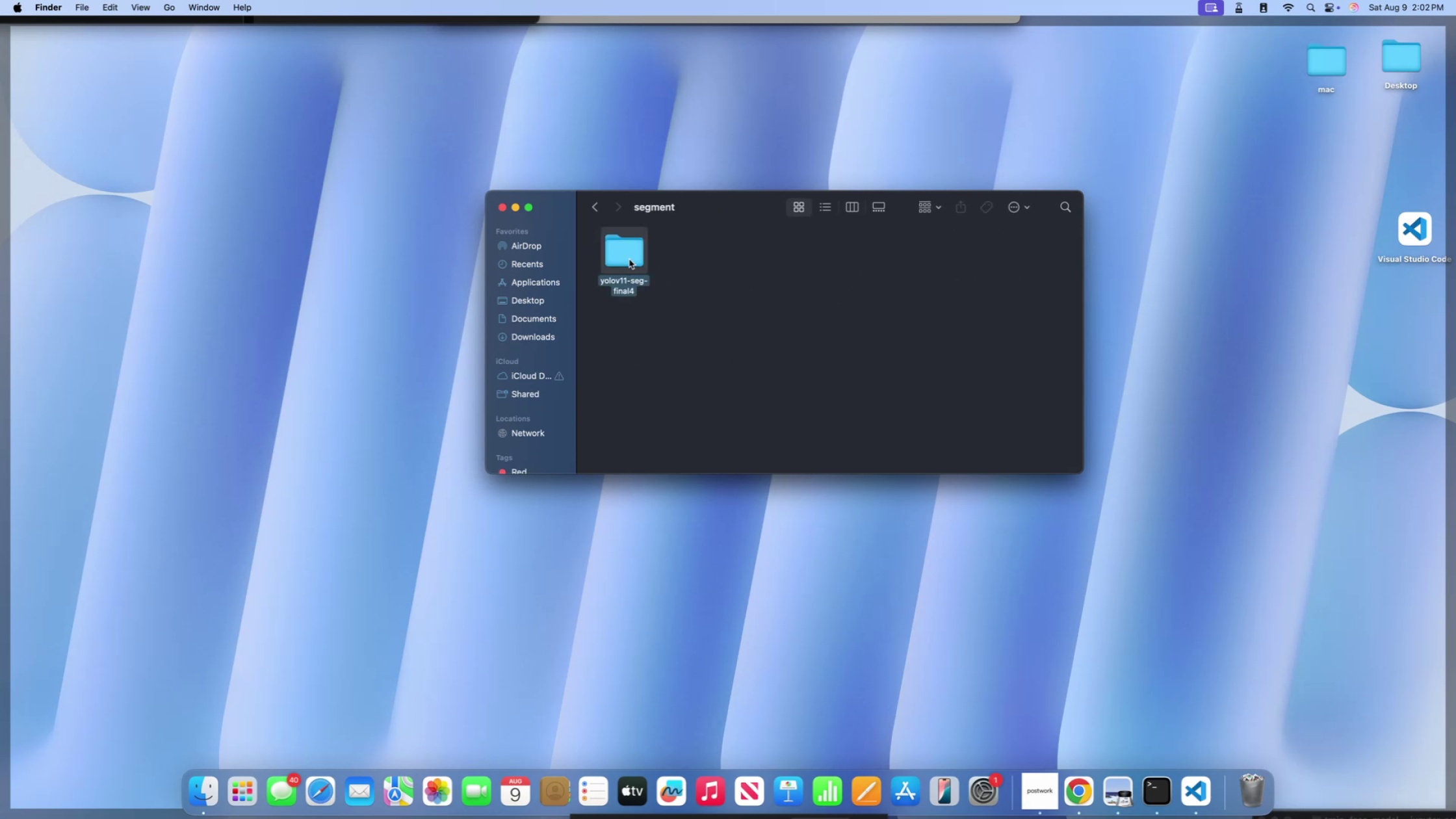 
double_click([629, 259])
 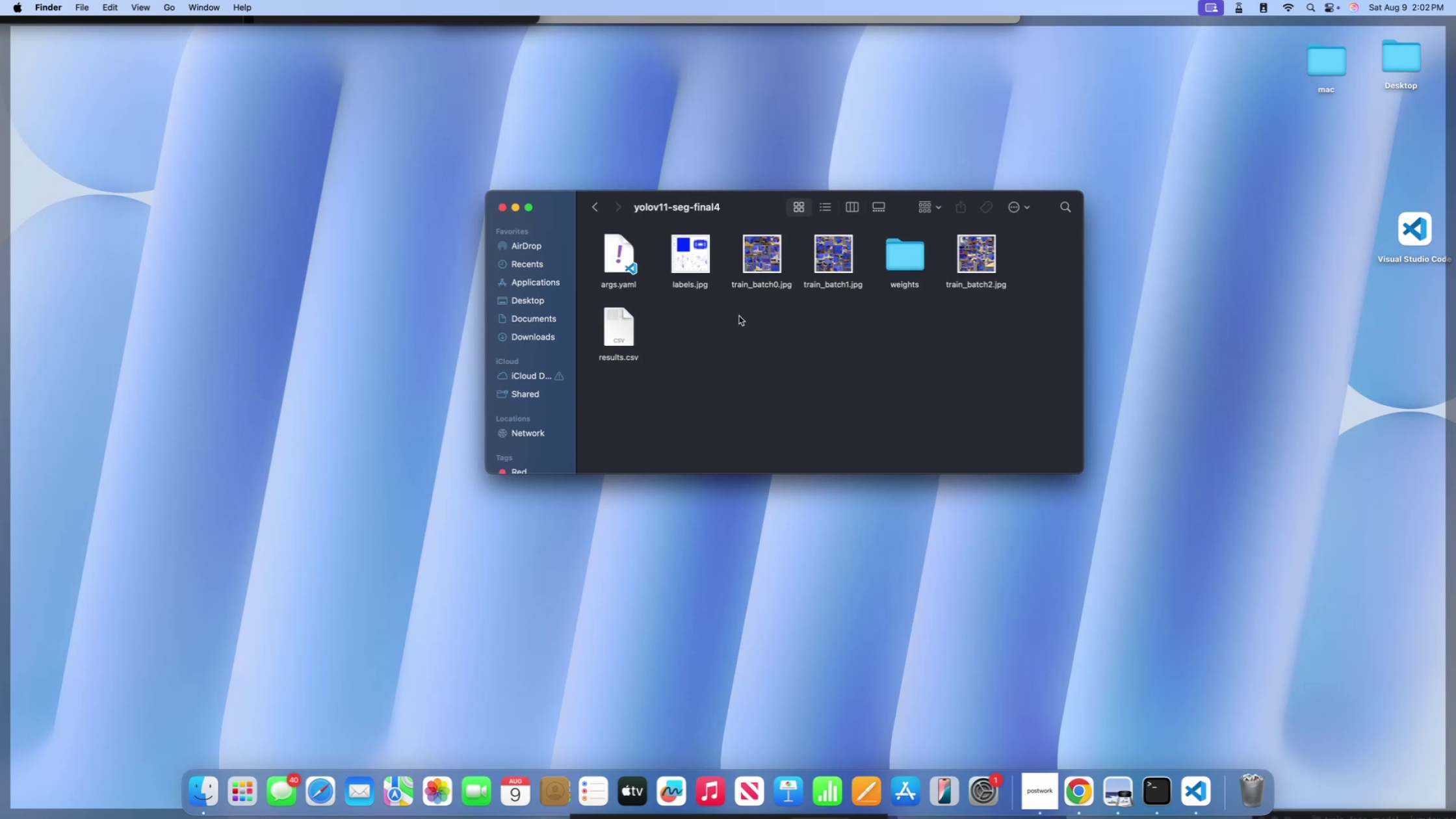 
left_click([629, 329])
 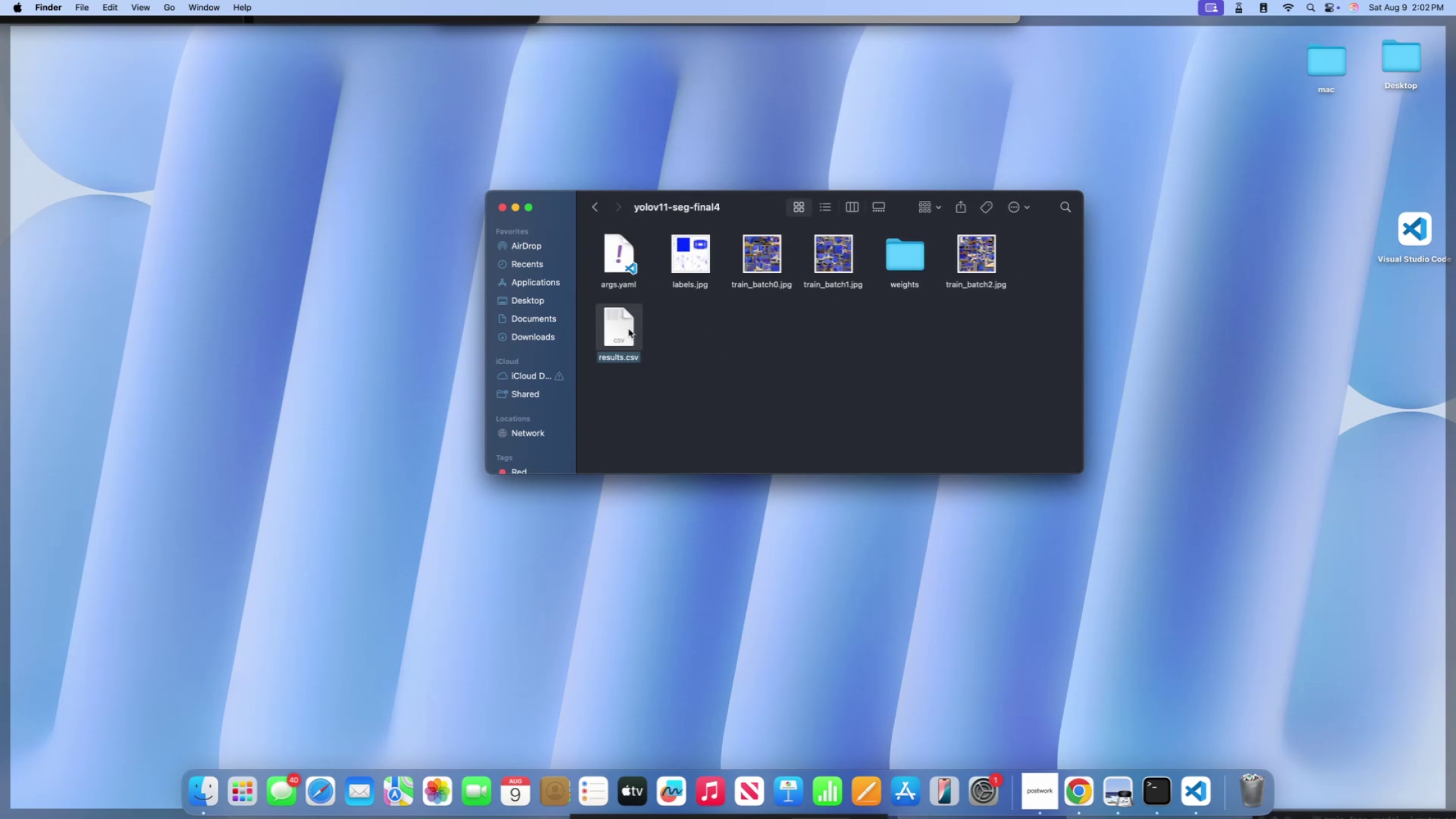 
key(Space)
 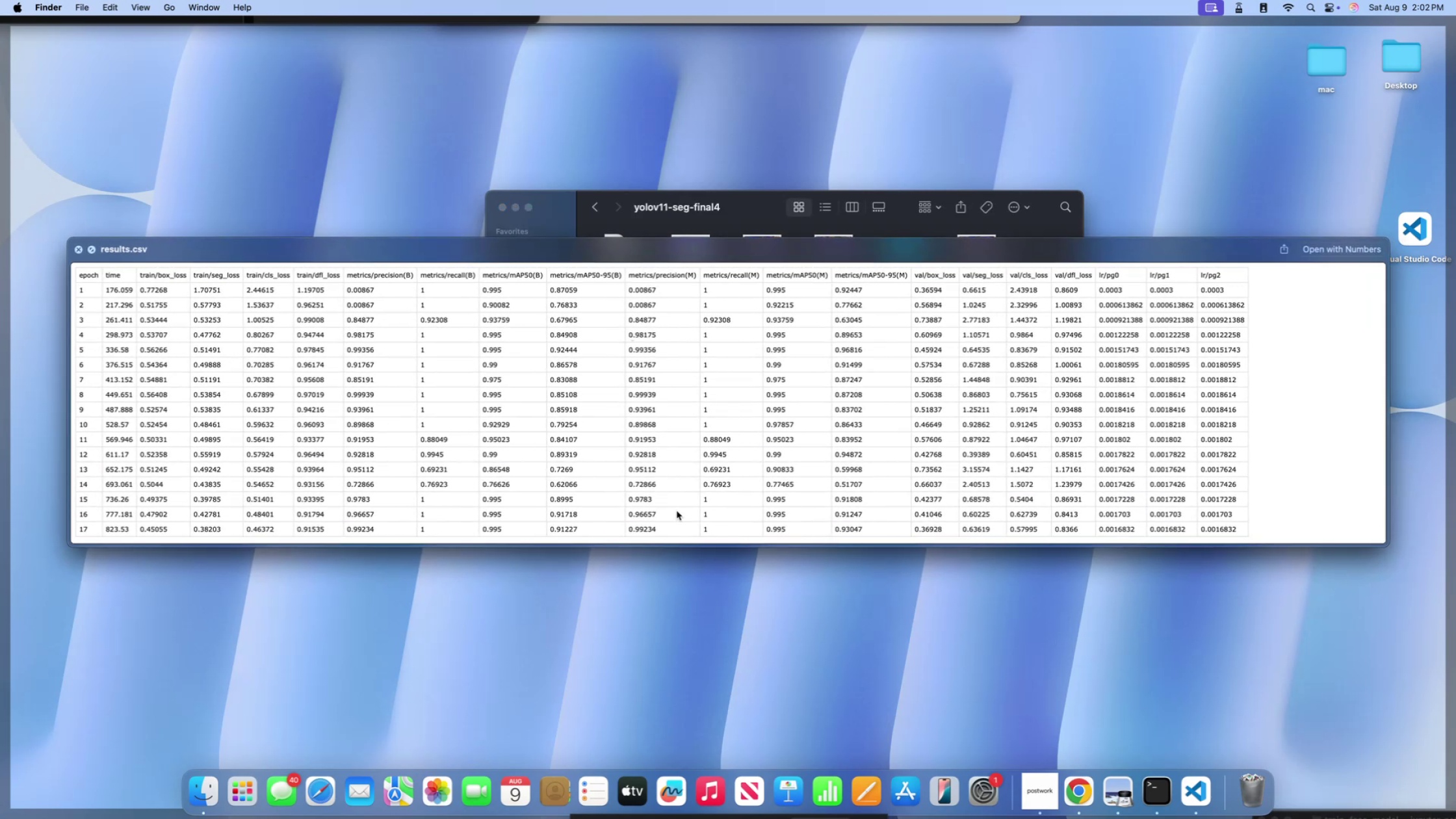 
left_click([710, 600])
 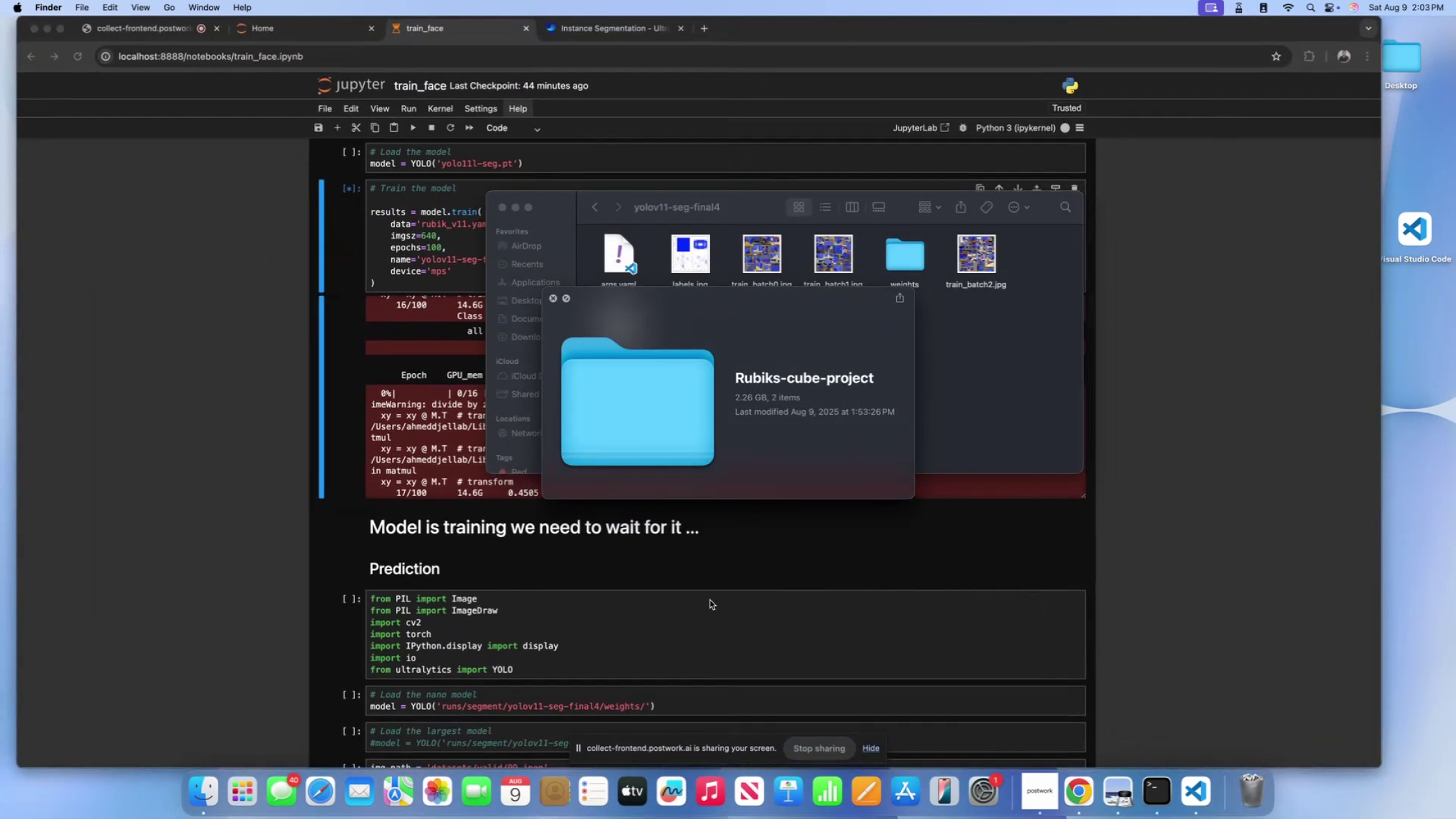 
left_click([710, 600])
 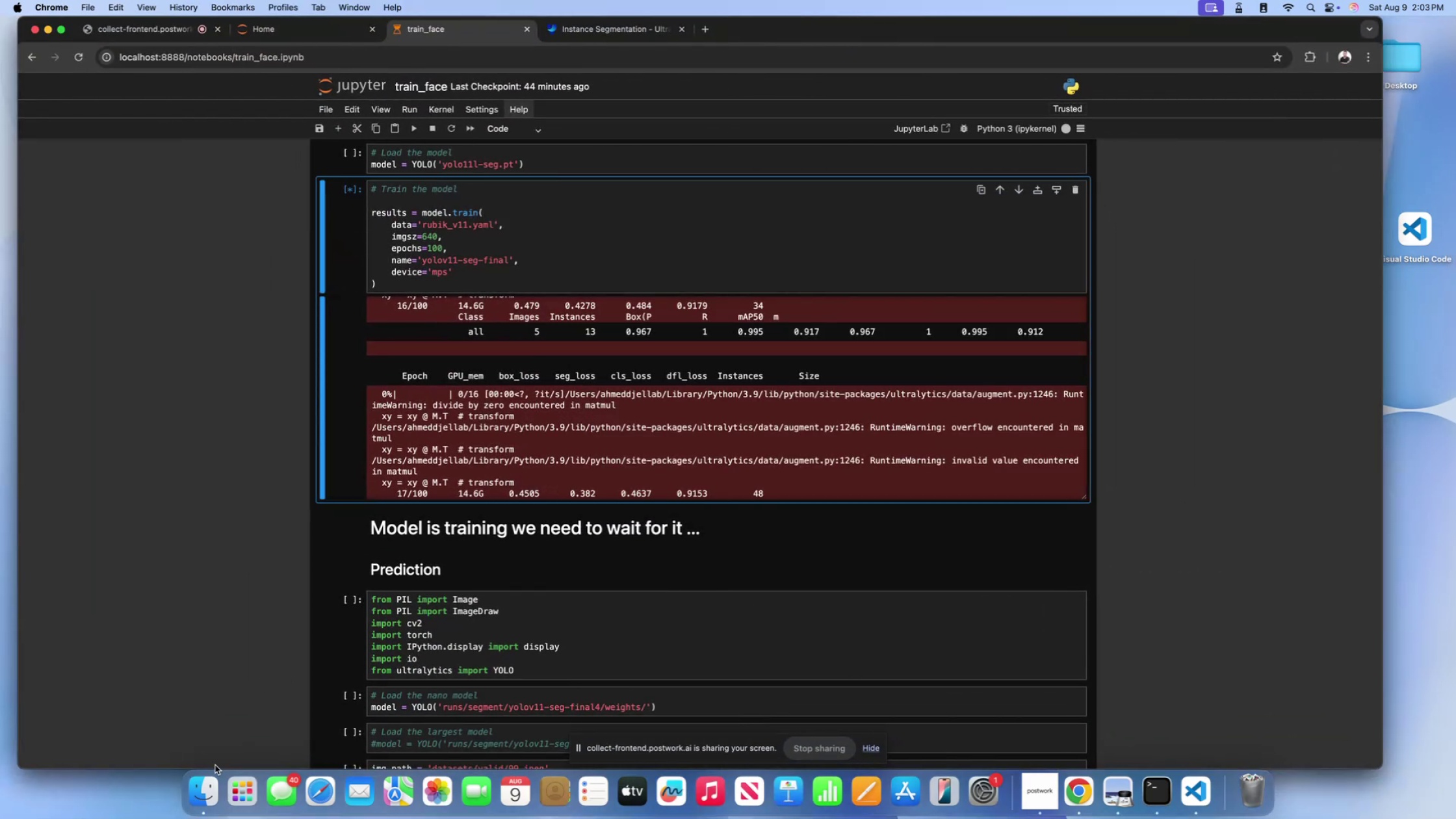 
left_click([213, 788])
 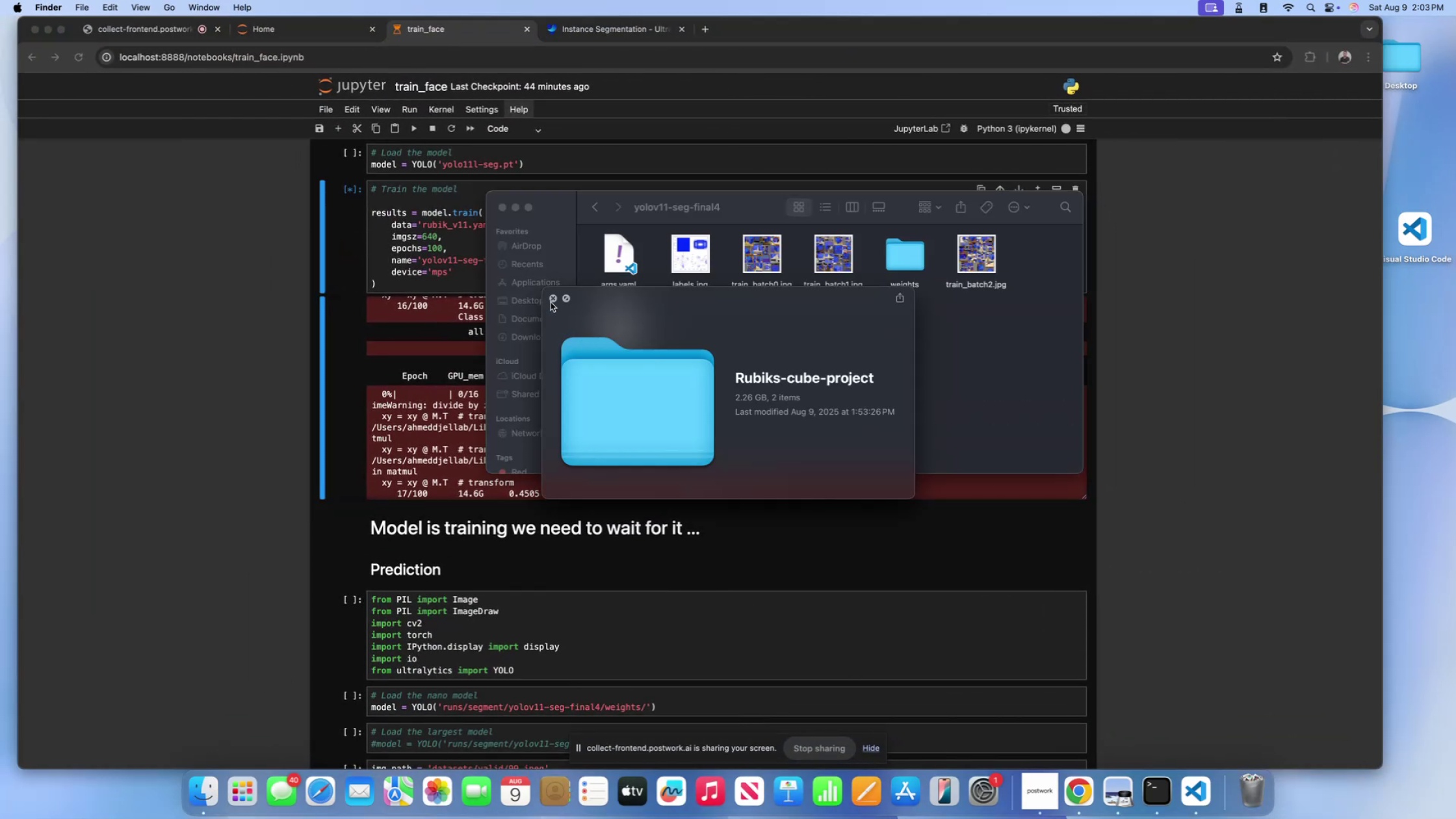 
left_click([551, 298])
 